 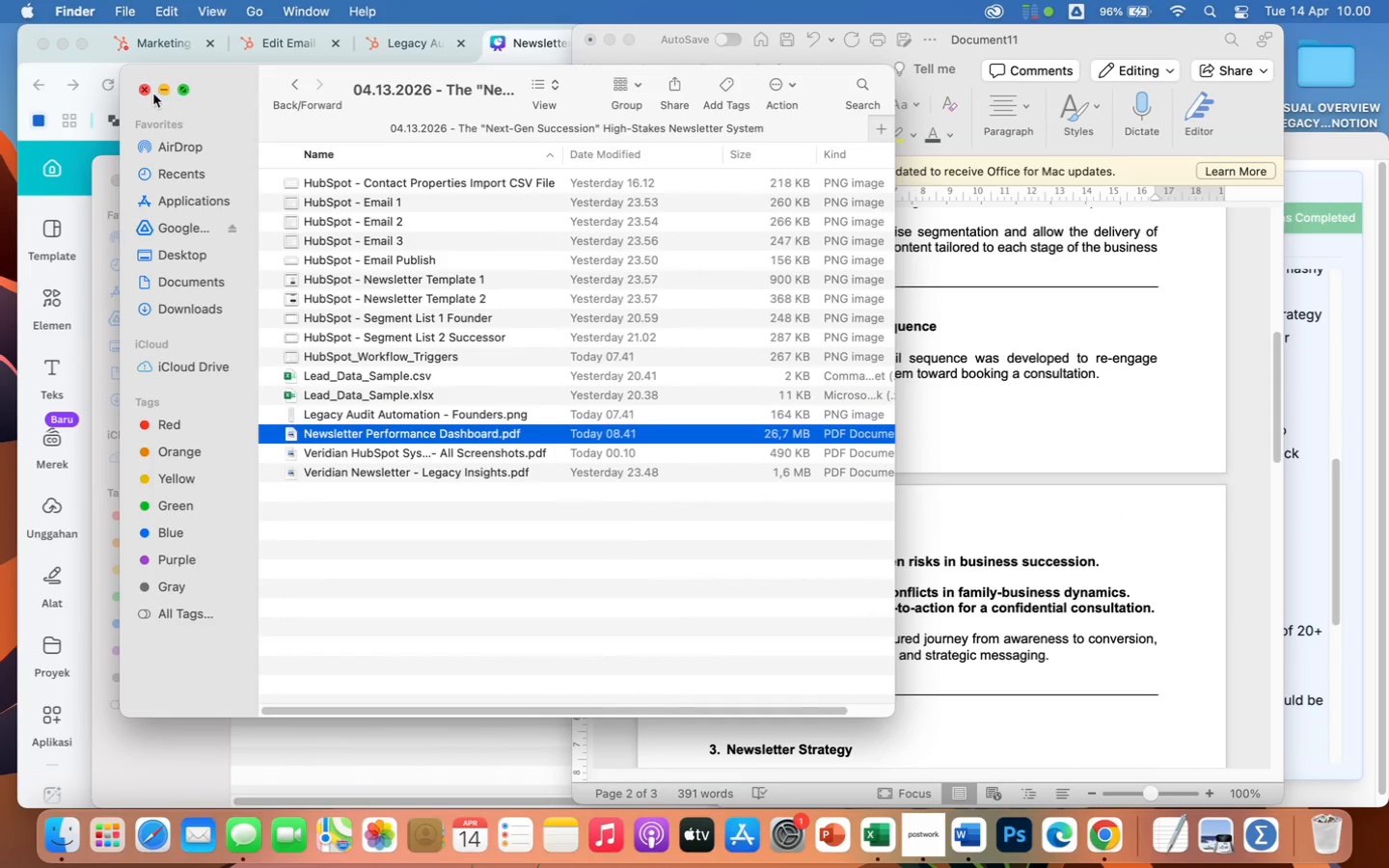 
left_click([144, 95])
 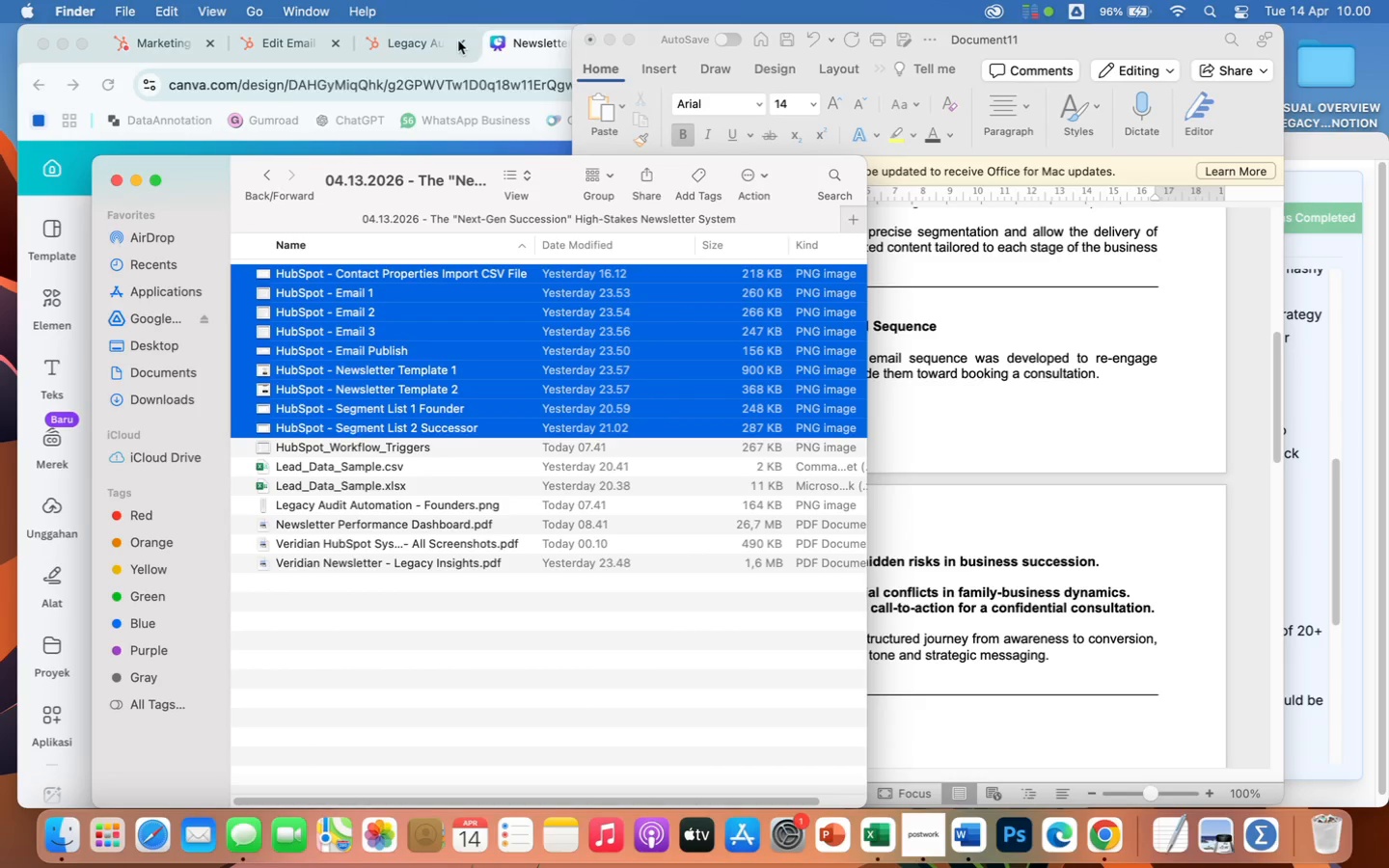 
left_click([432, 44])
 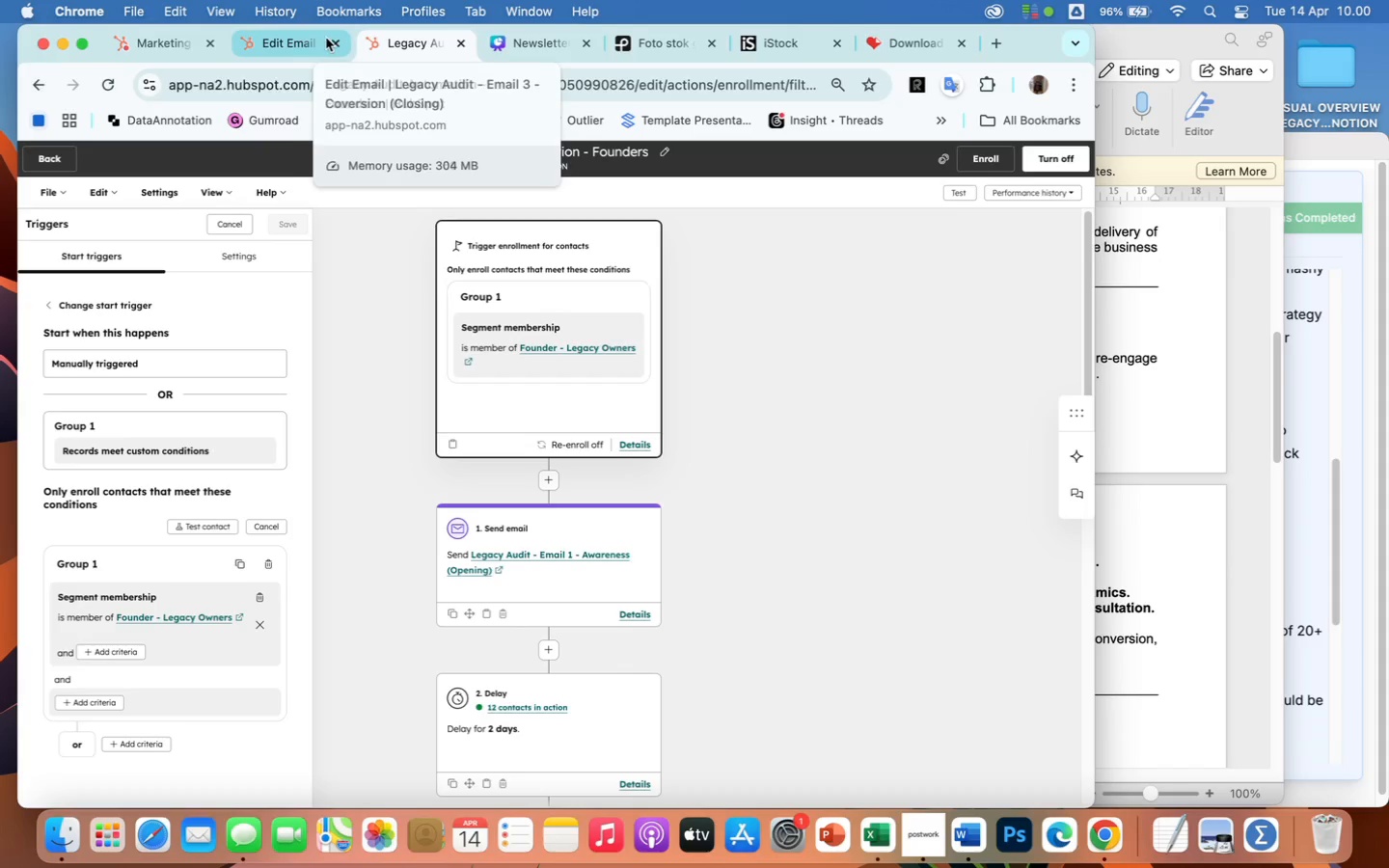 
left_click([296, 44])
 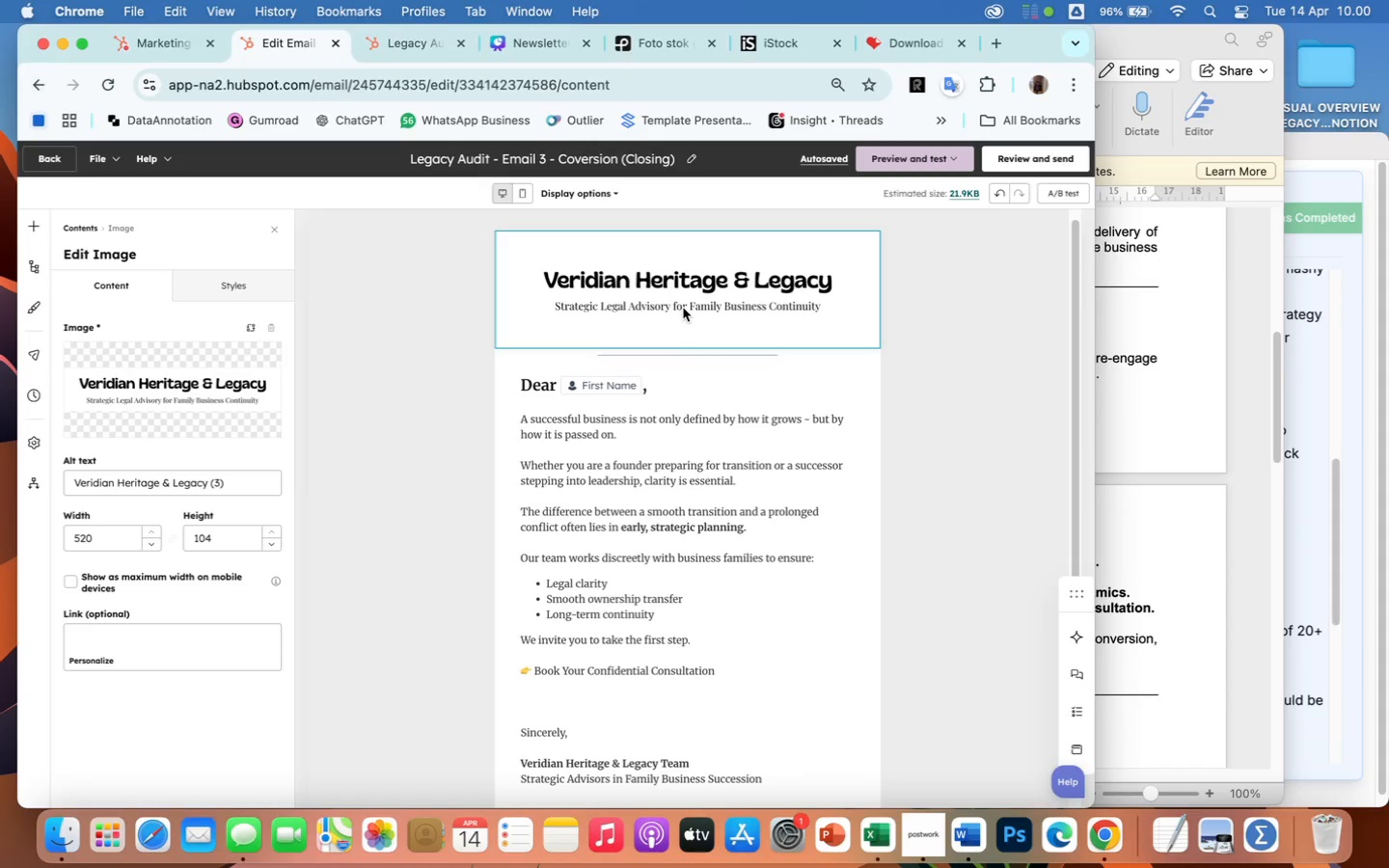 
wait(9.47)
 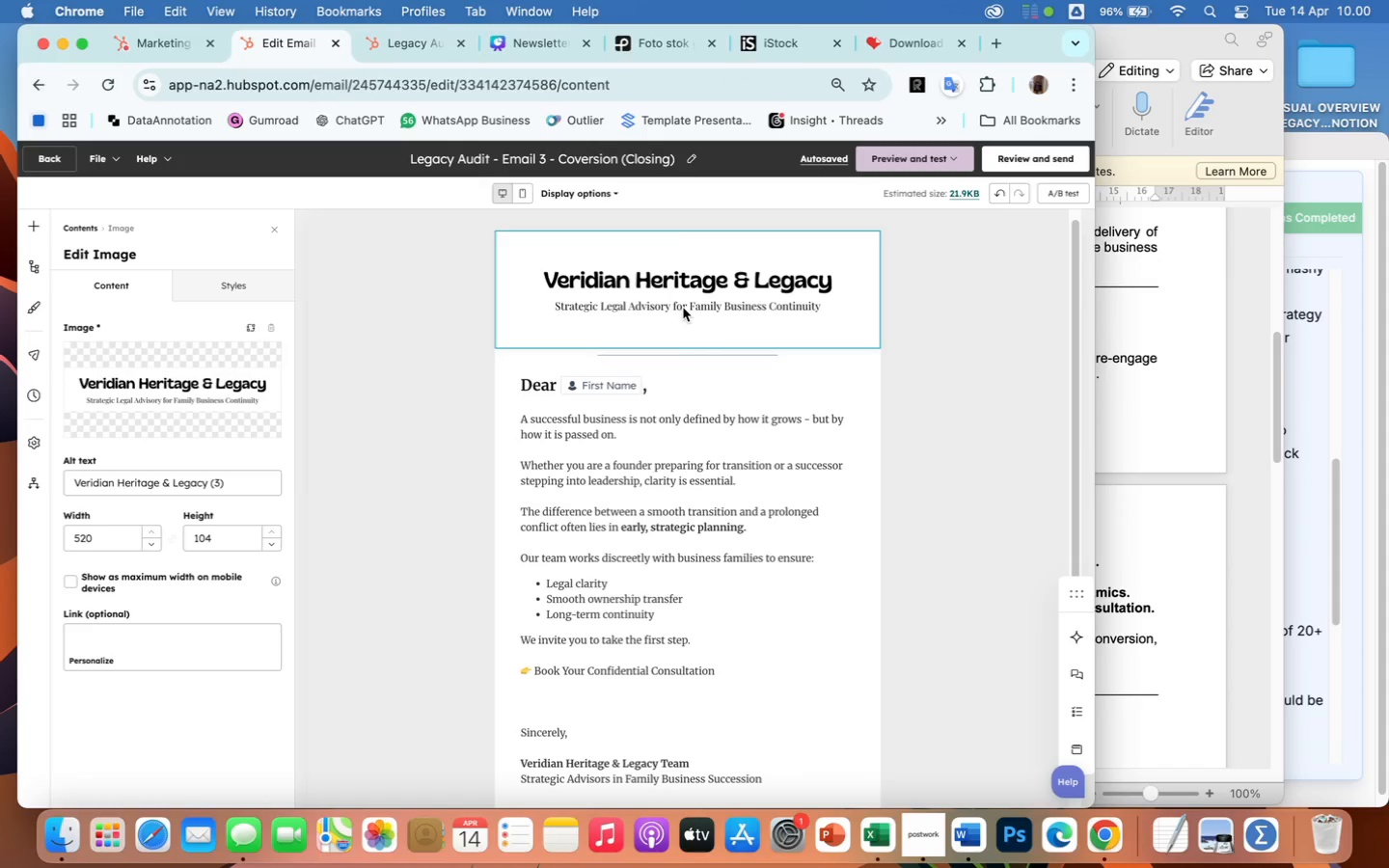 
left_click([171, 45])
 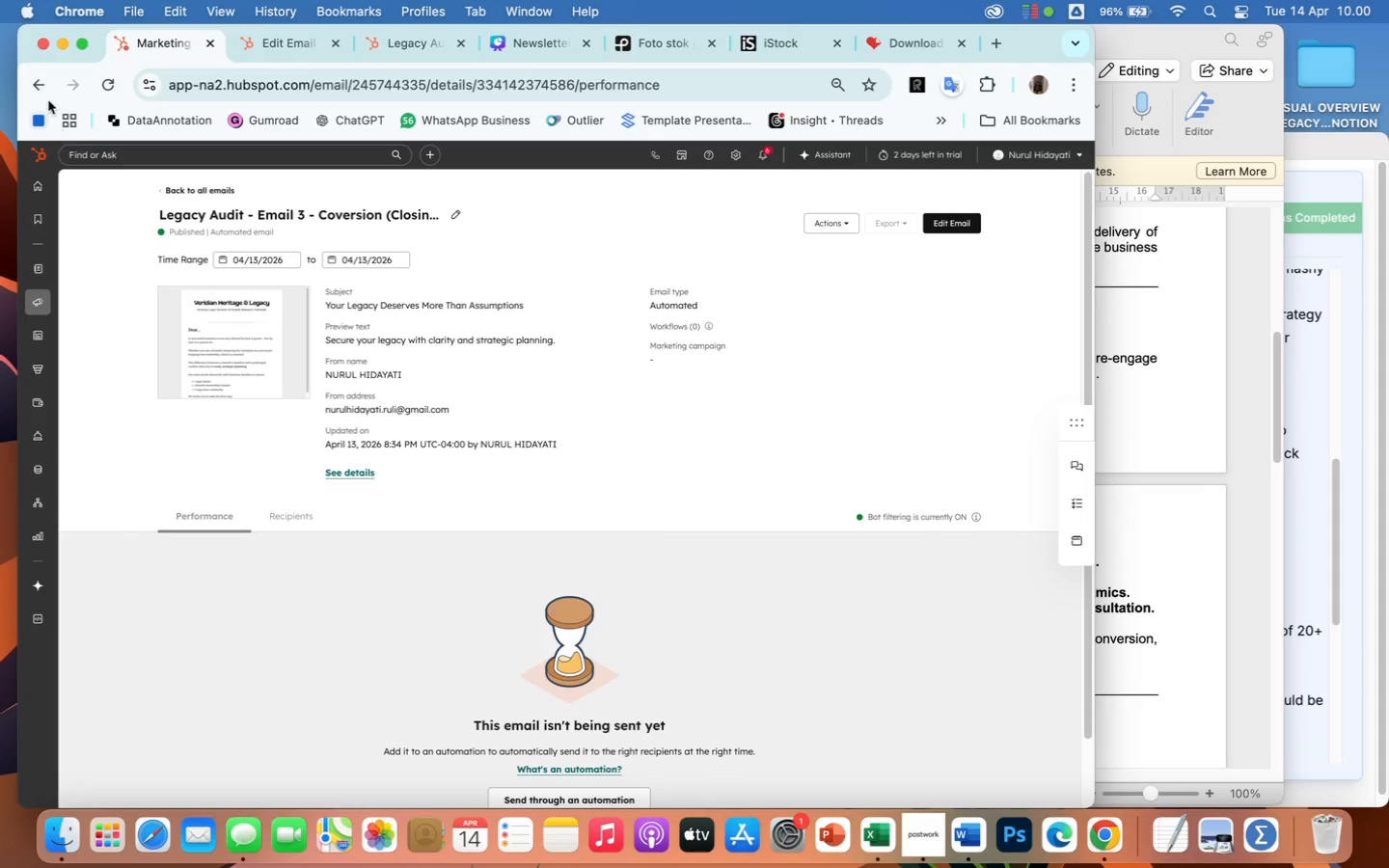 
left_click([35, 83])
 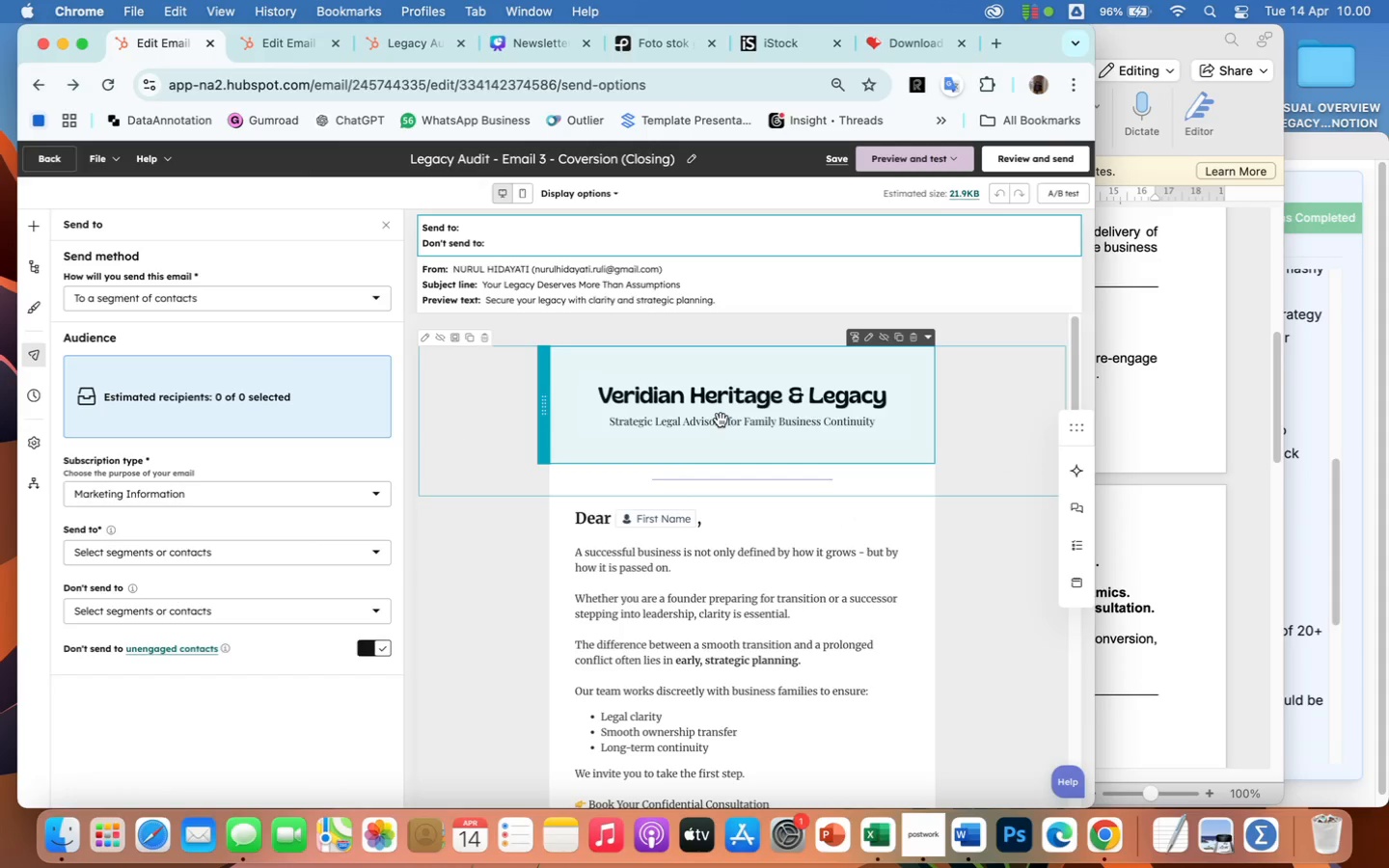 
wait(11.73)
 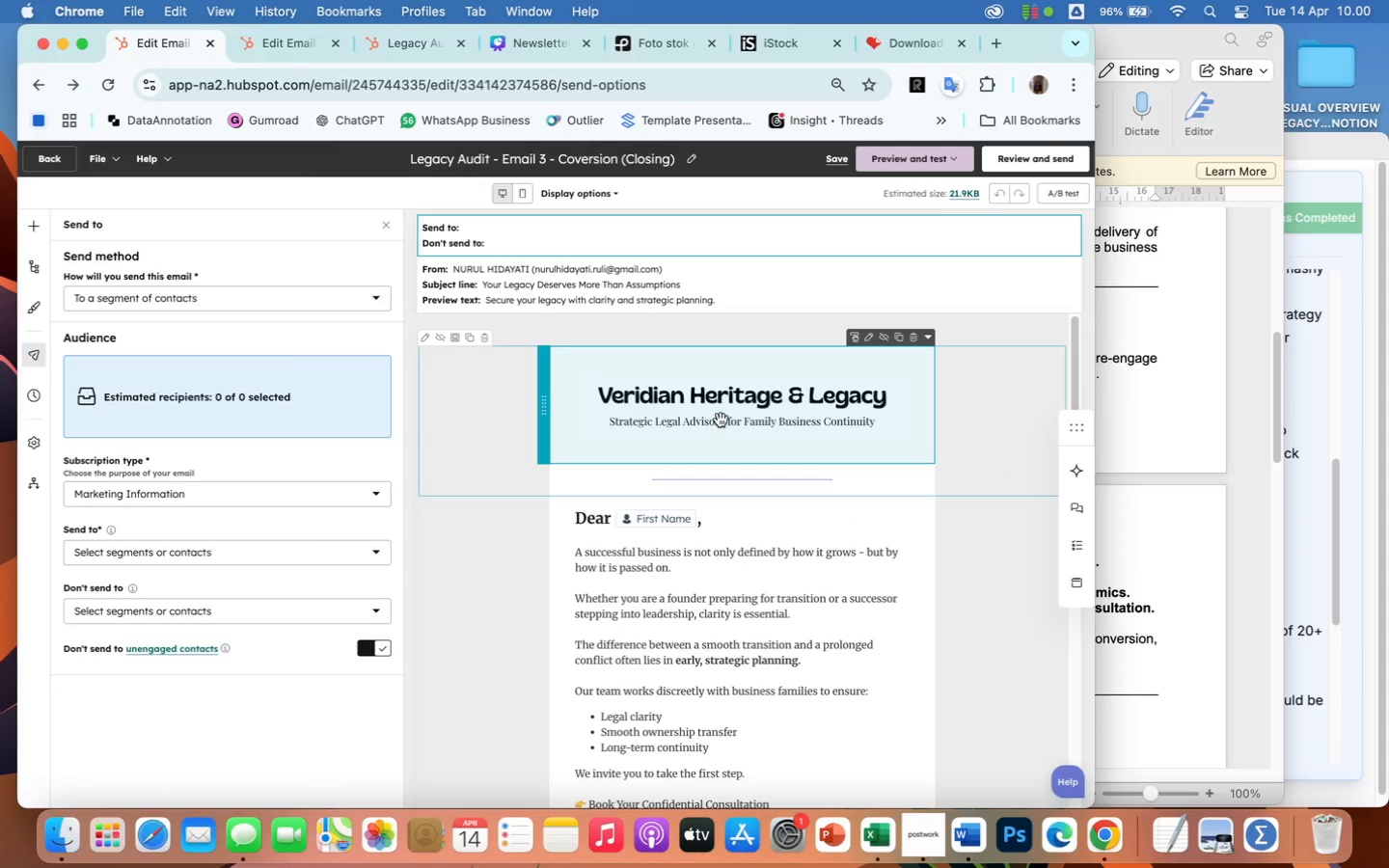 
left_click([932, 149])
 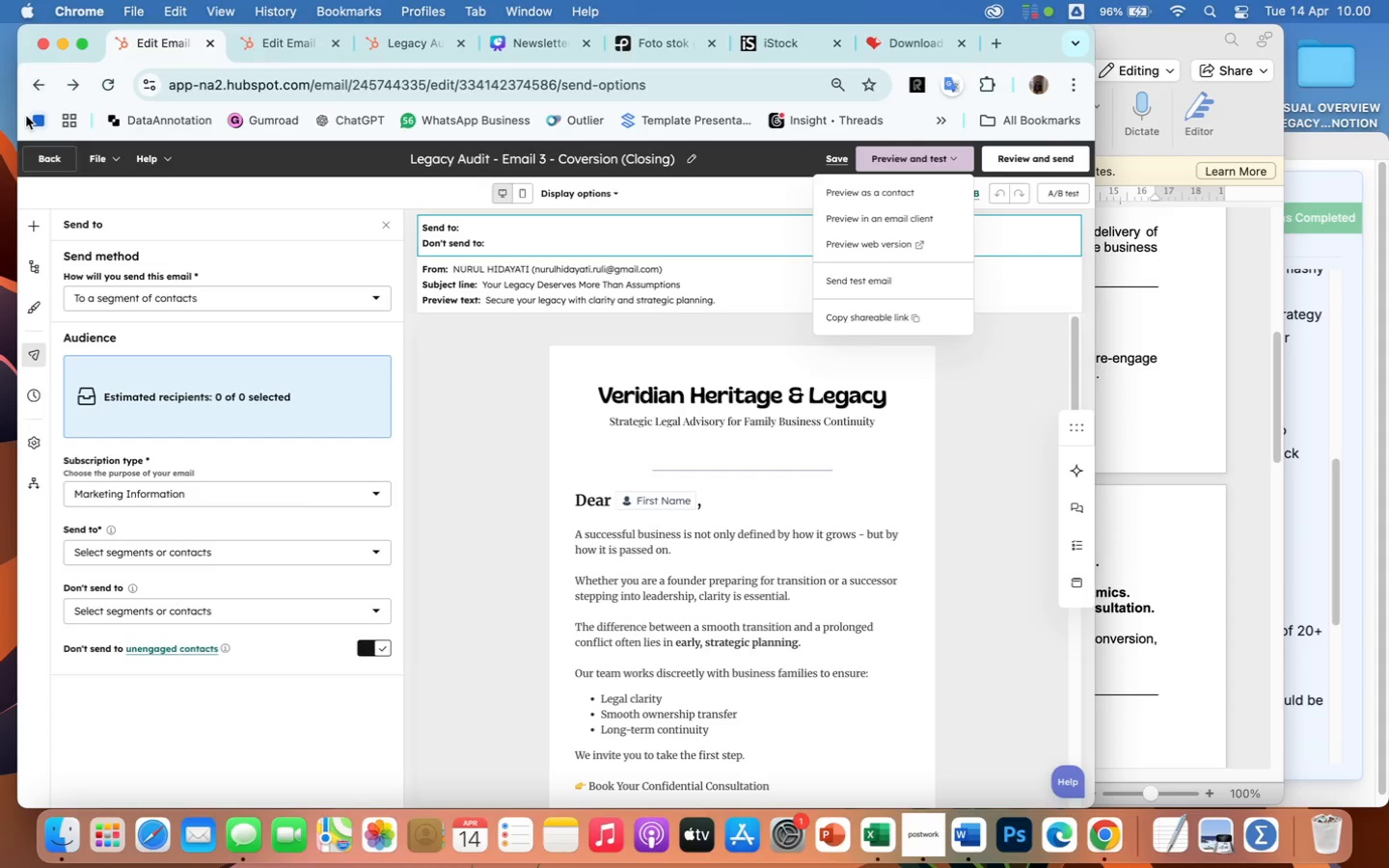 
left_click([30, 83])
 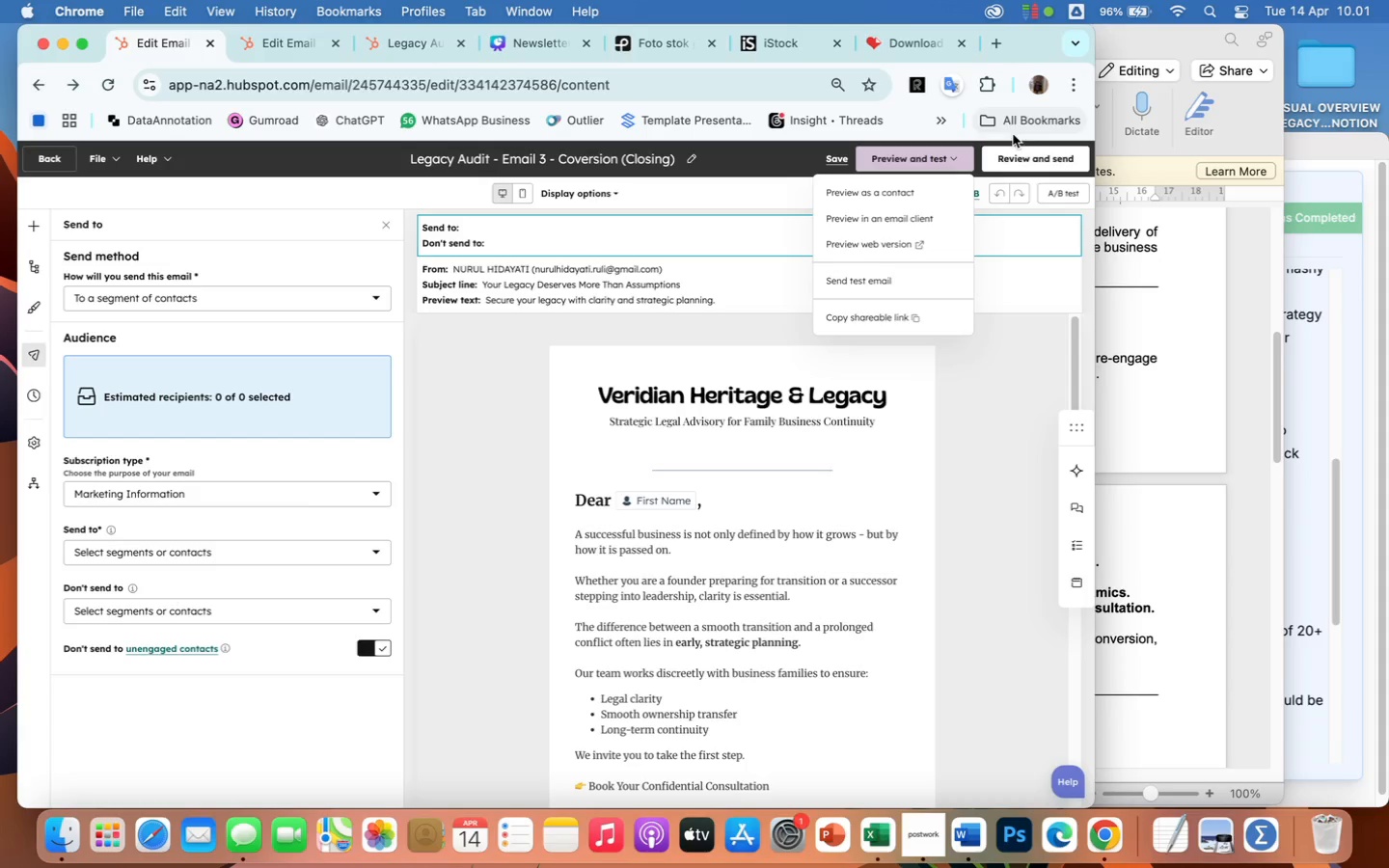 
wait(5.52)
 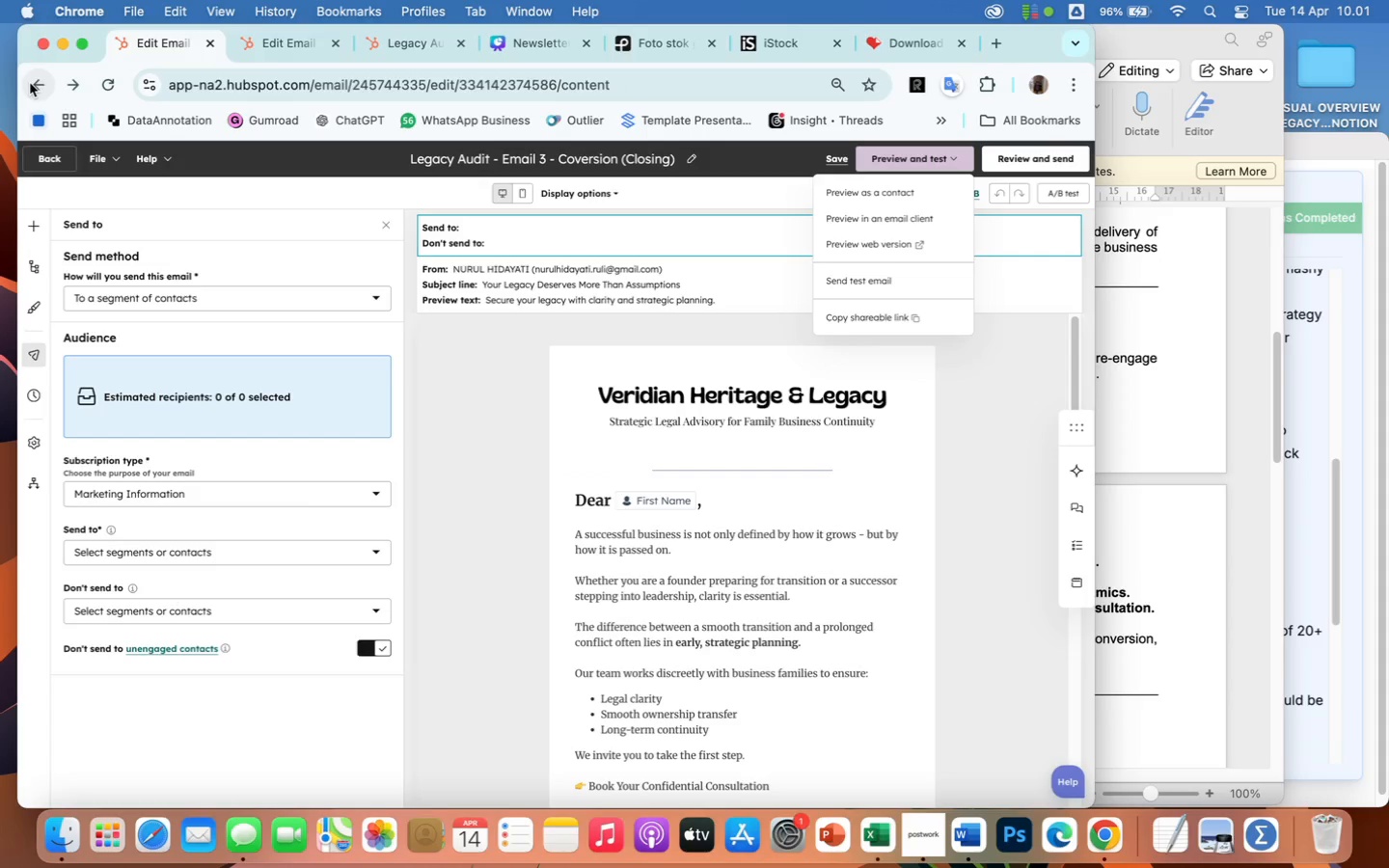 
left_click([856, 252])
 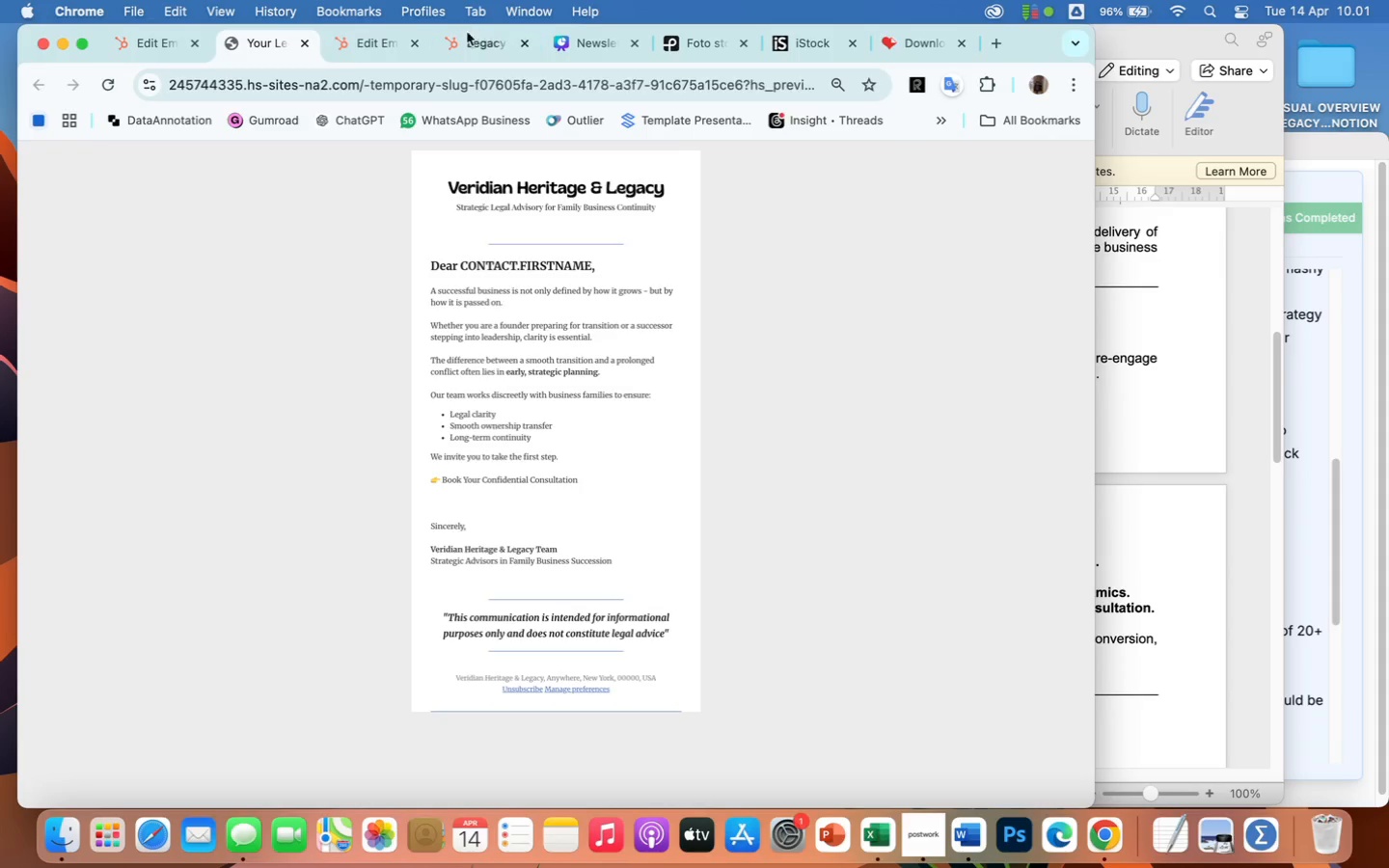 
left_click([535, 314])
 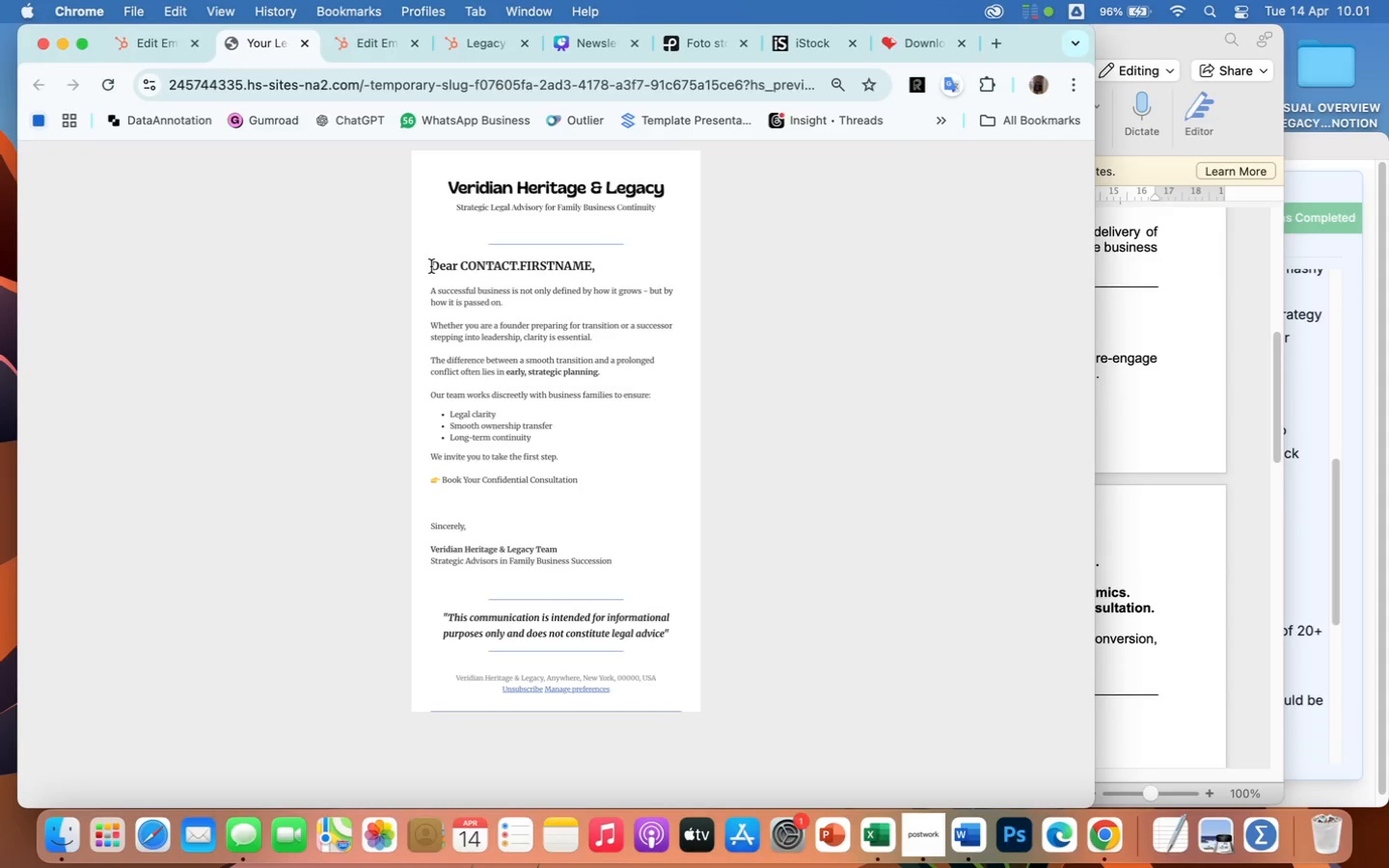 
left_click_drag(start_coordinate=[431, 266], to_coordinate=[662, 562])
 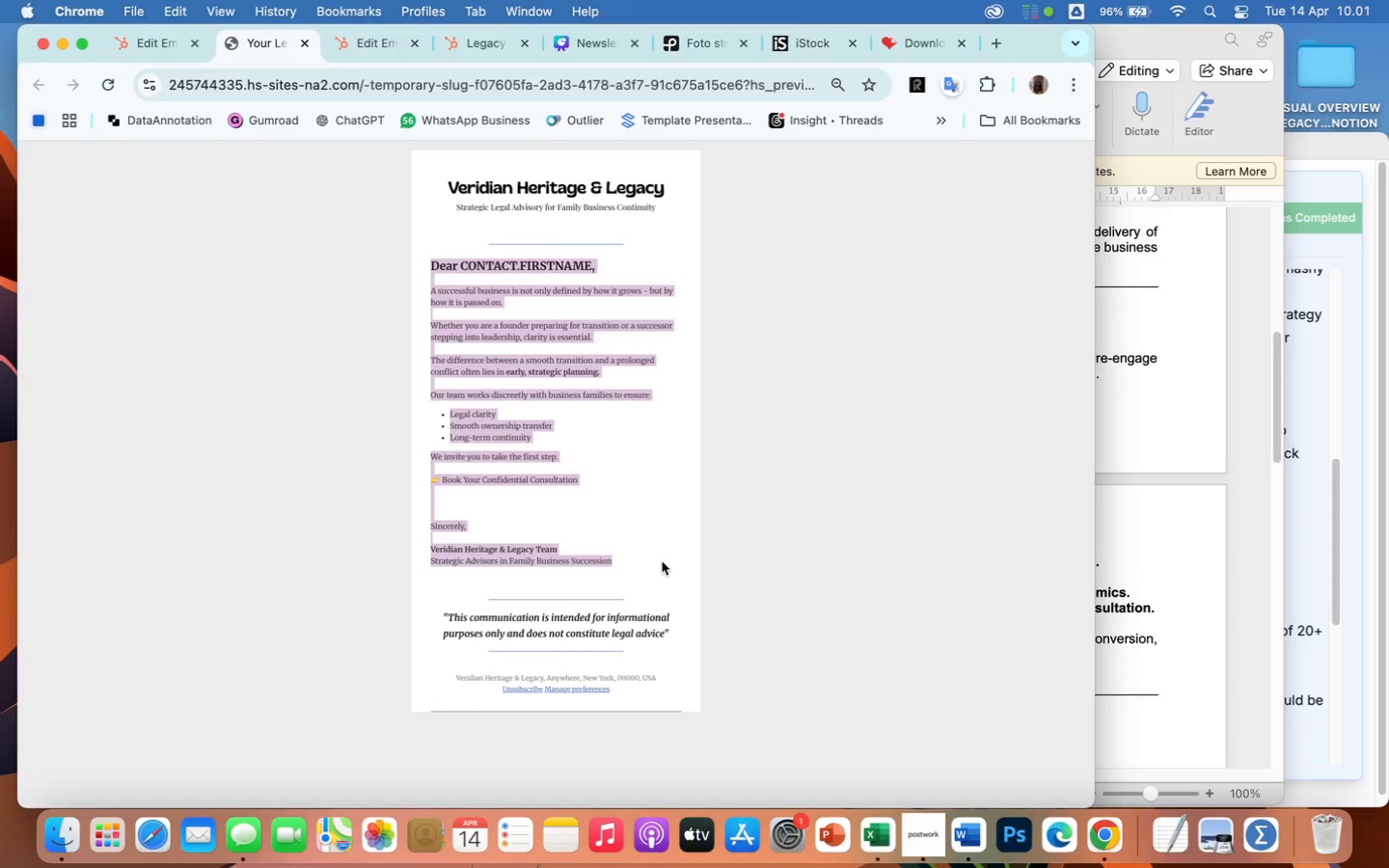 
key(Meta+C)
 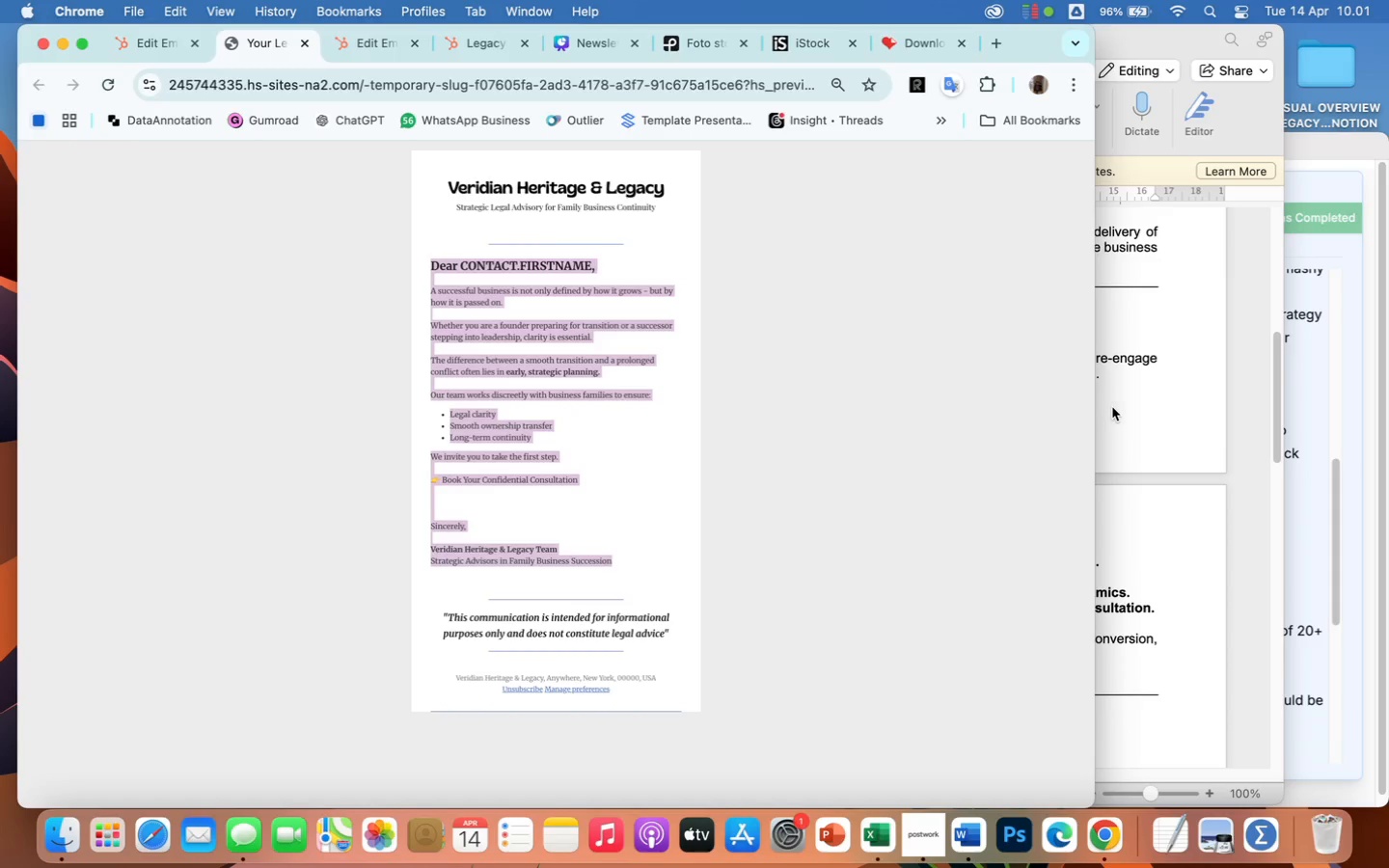 
left_click([1118, 409])
 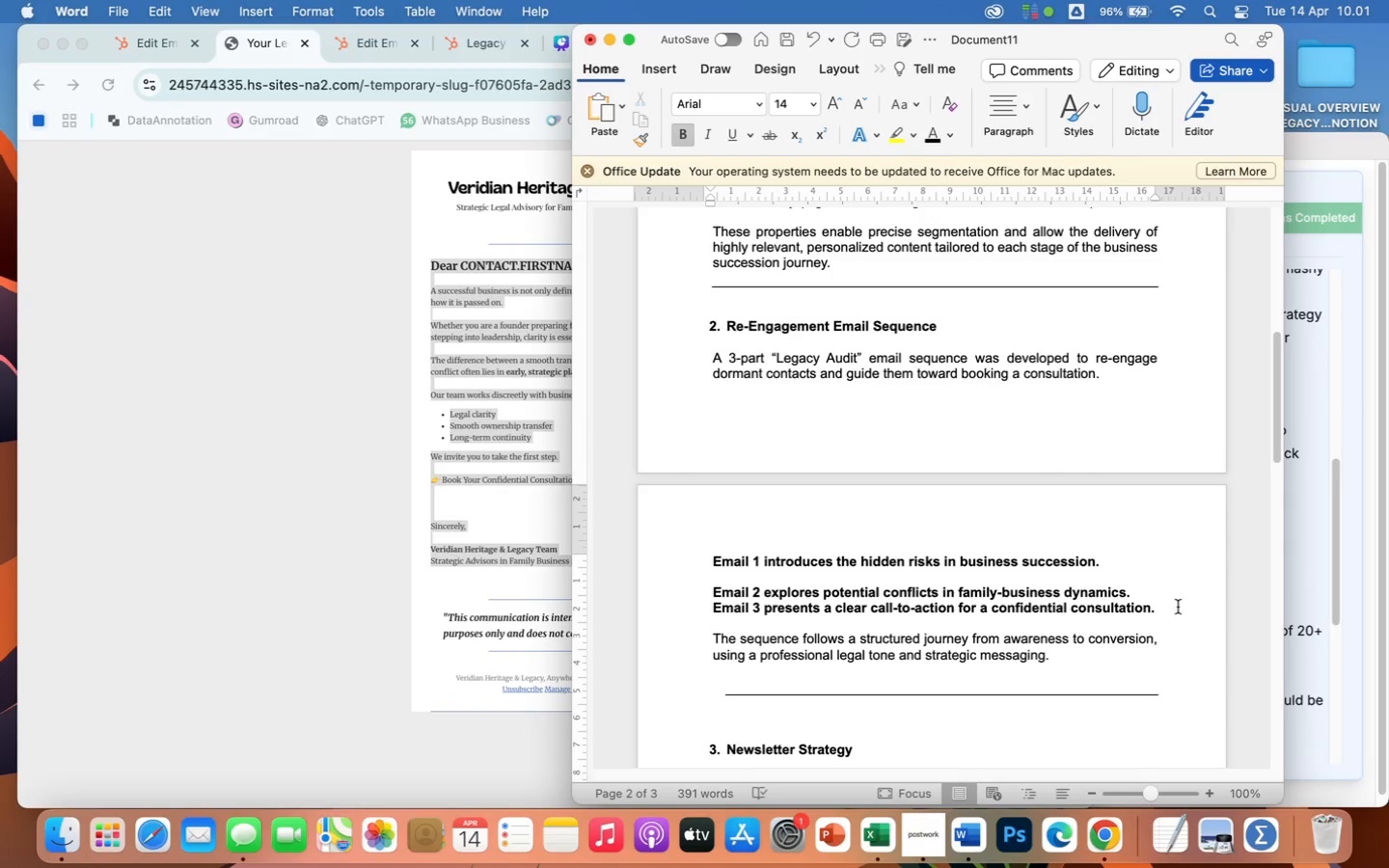 
left_click([1182, 608])
 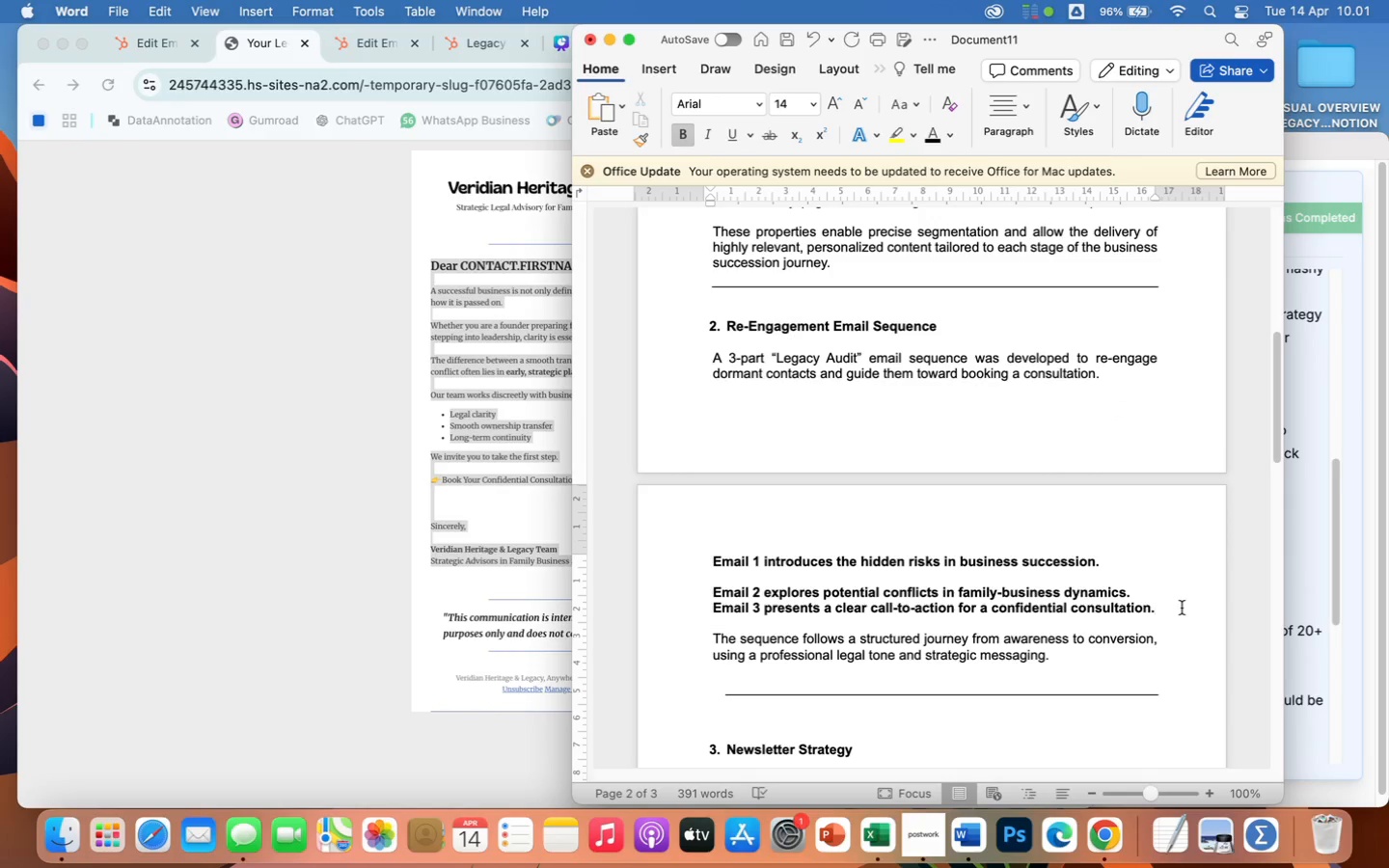 
key(Enter)
 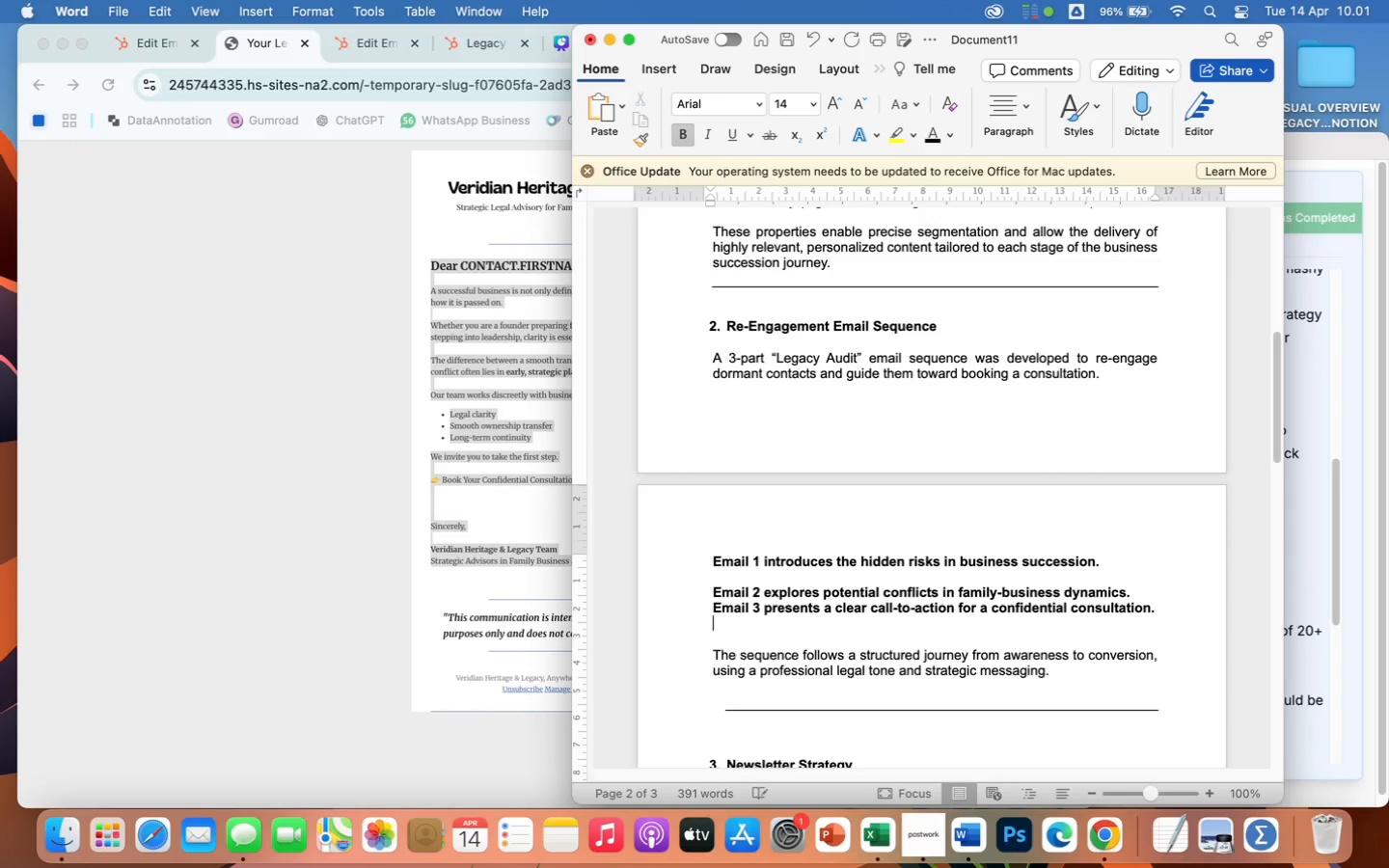 
key(Enter)
 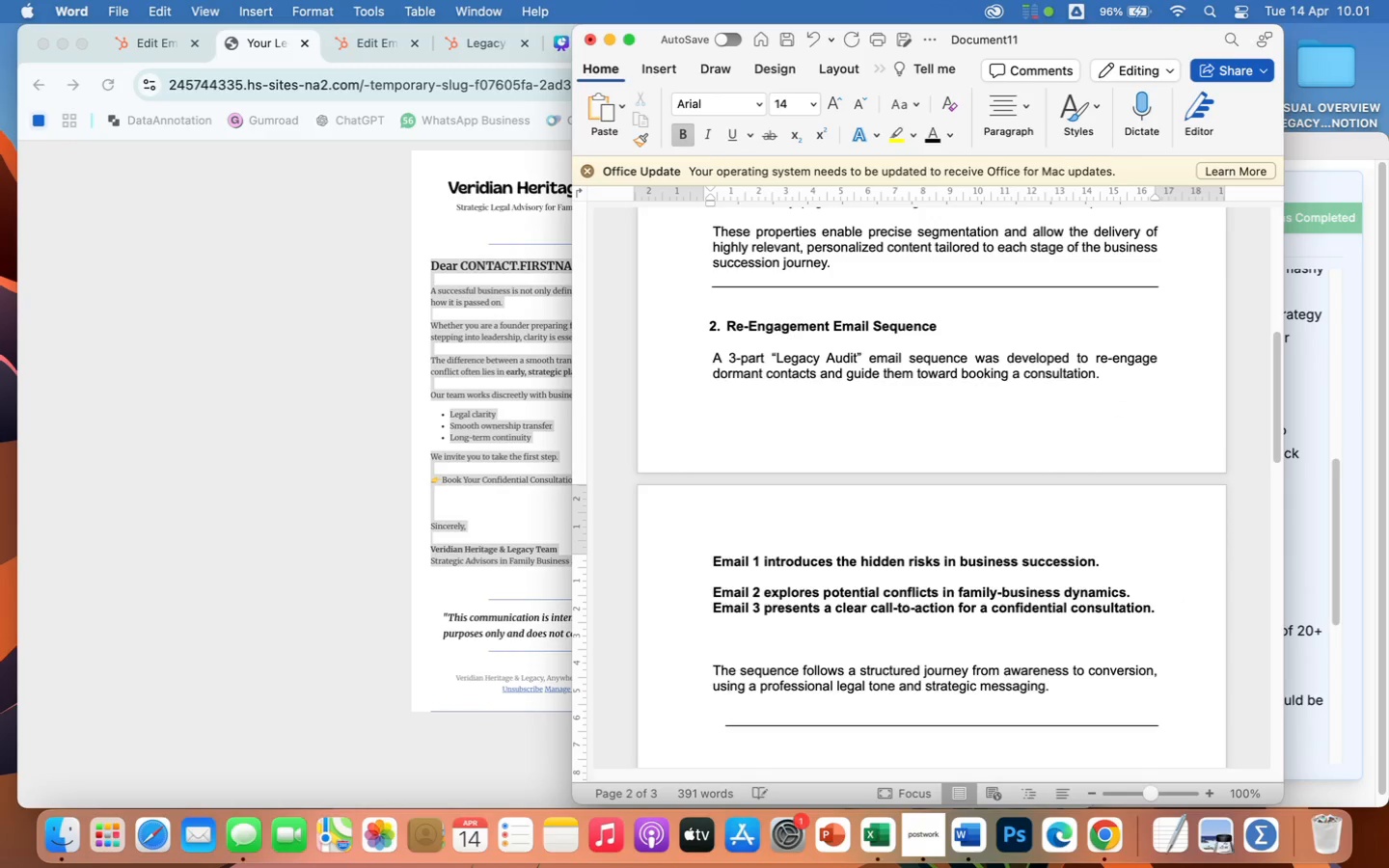 
key(Meta+V)
 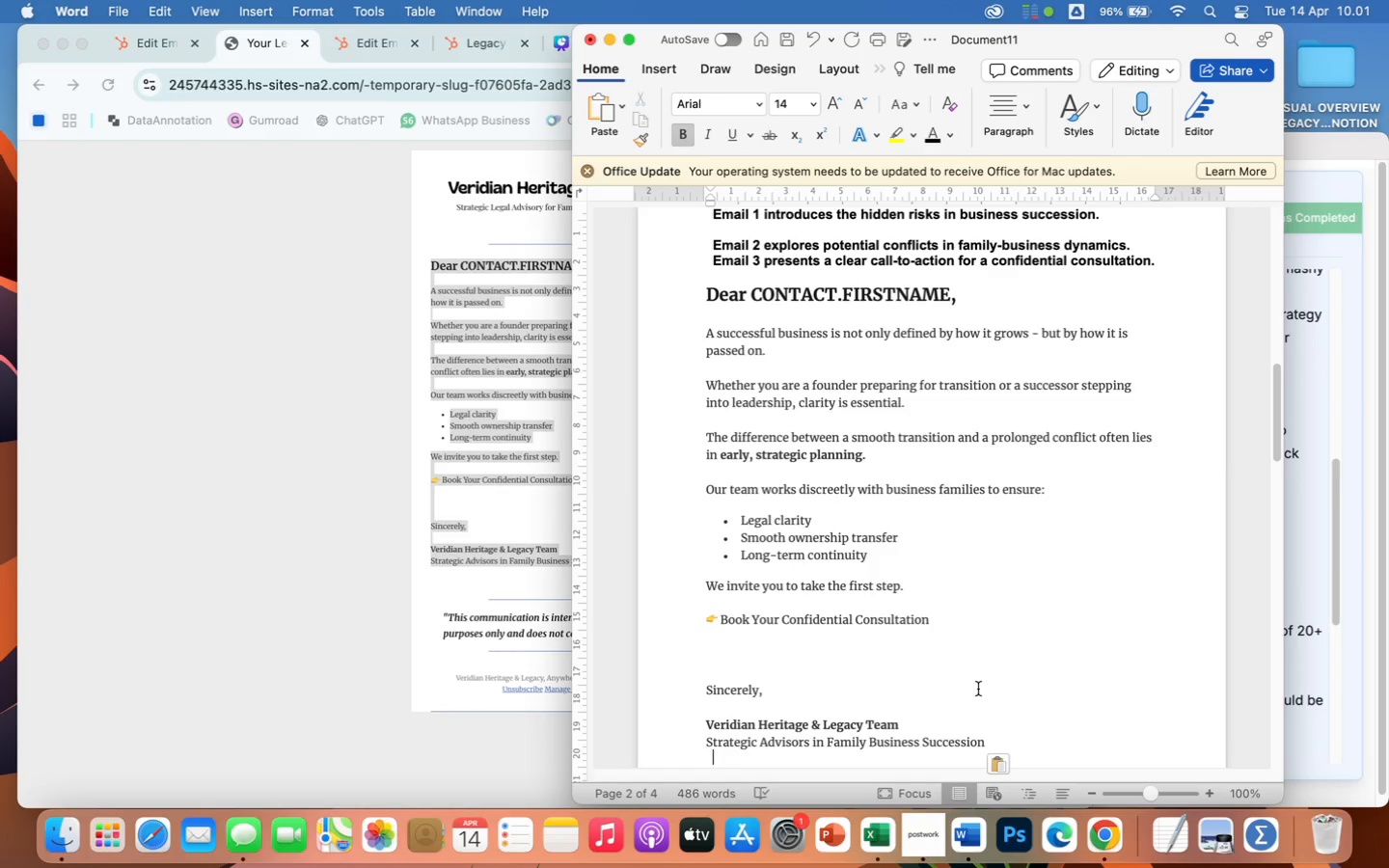 
wait(8.25)
 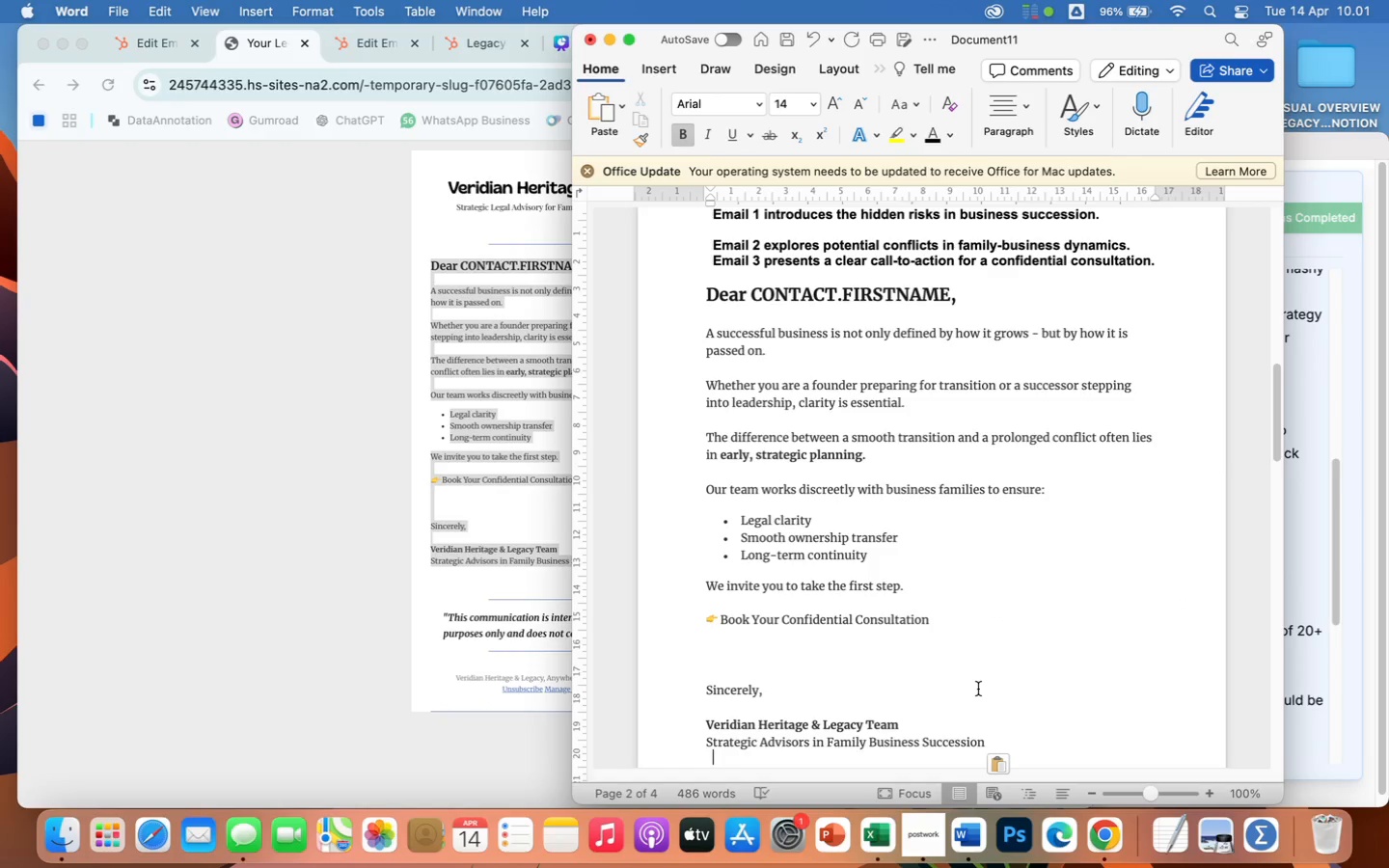 
left_click([822, 672])
 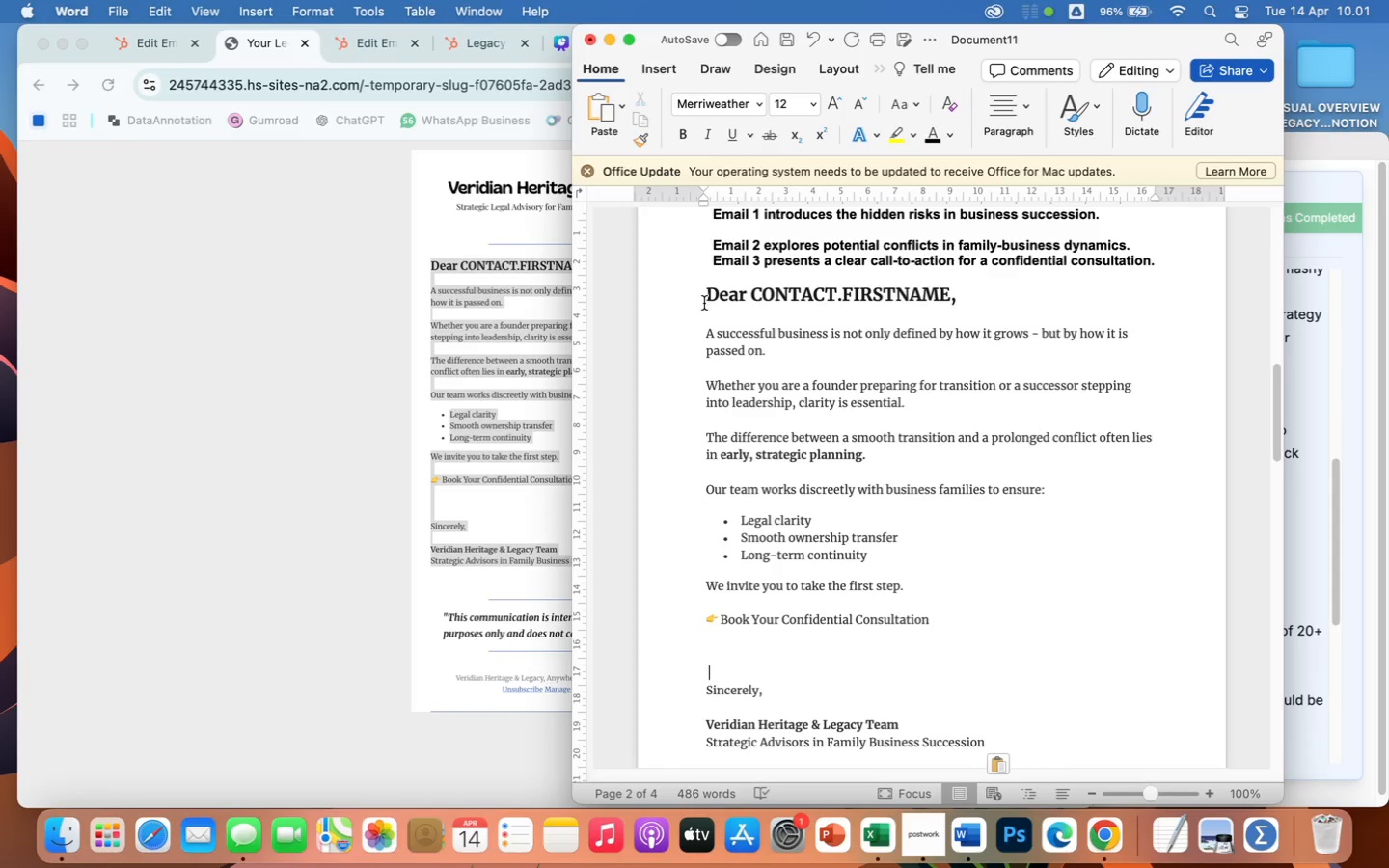 
left_click_drag(start_coordinate=[707, 298], to_coordinate=[1091, 743])
 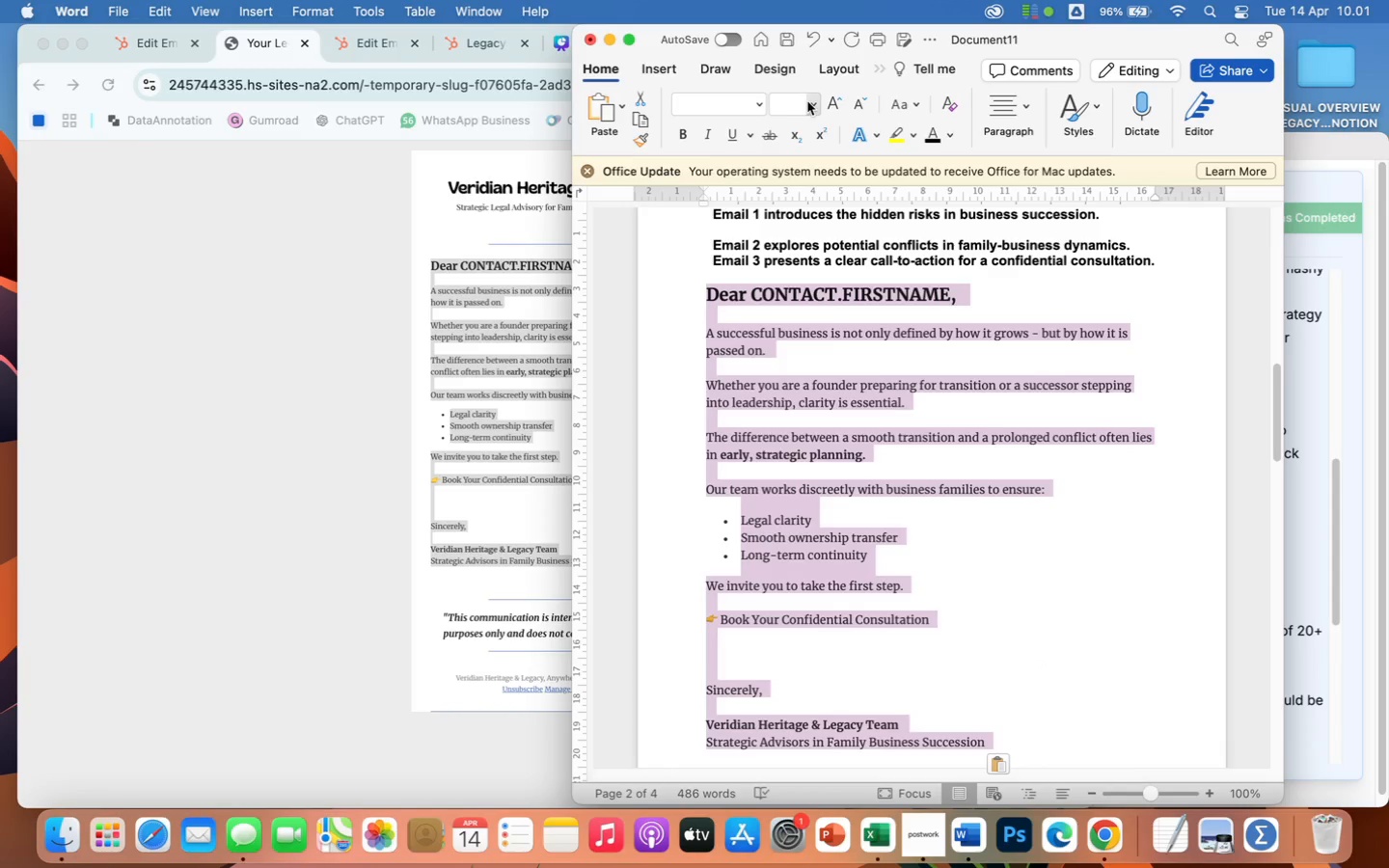 
left_click([809, 105])
 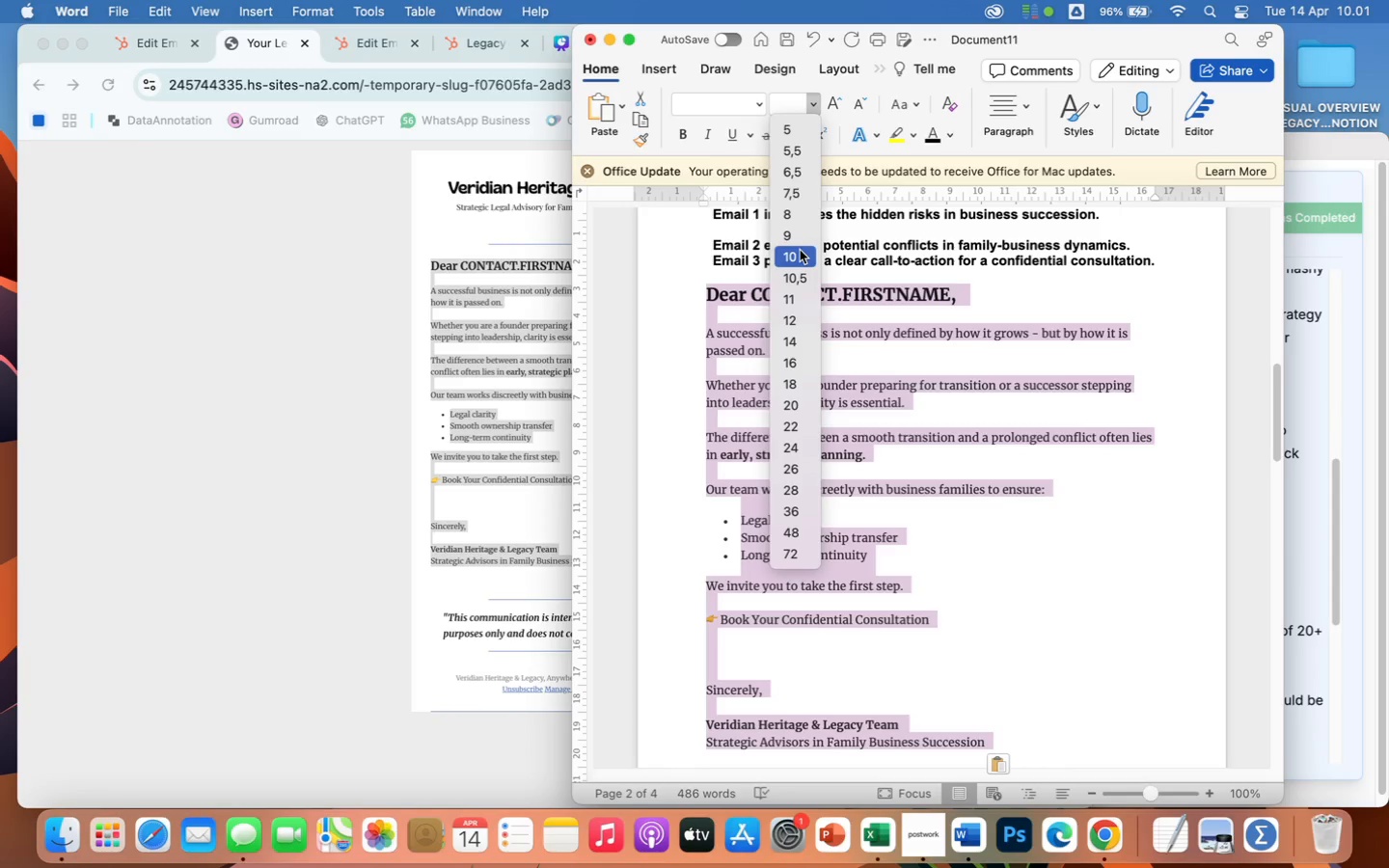 
left_click([800, 258])
 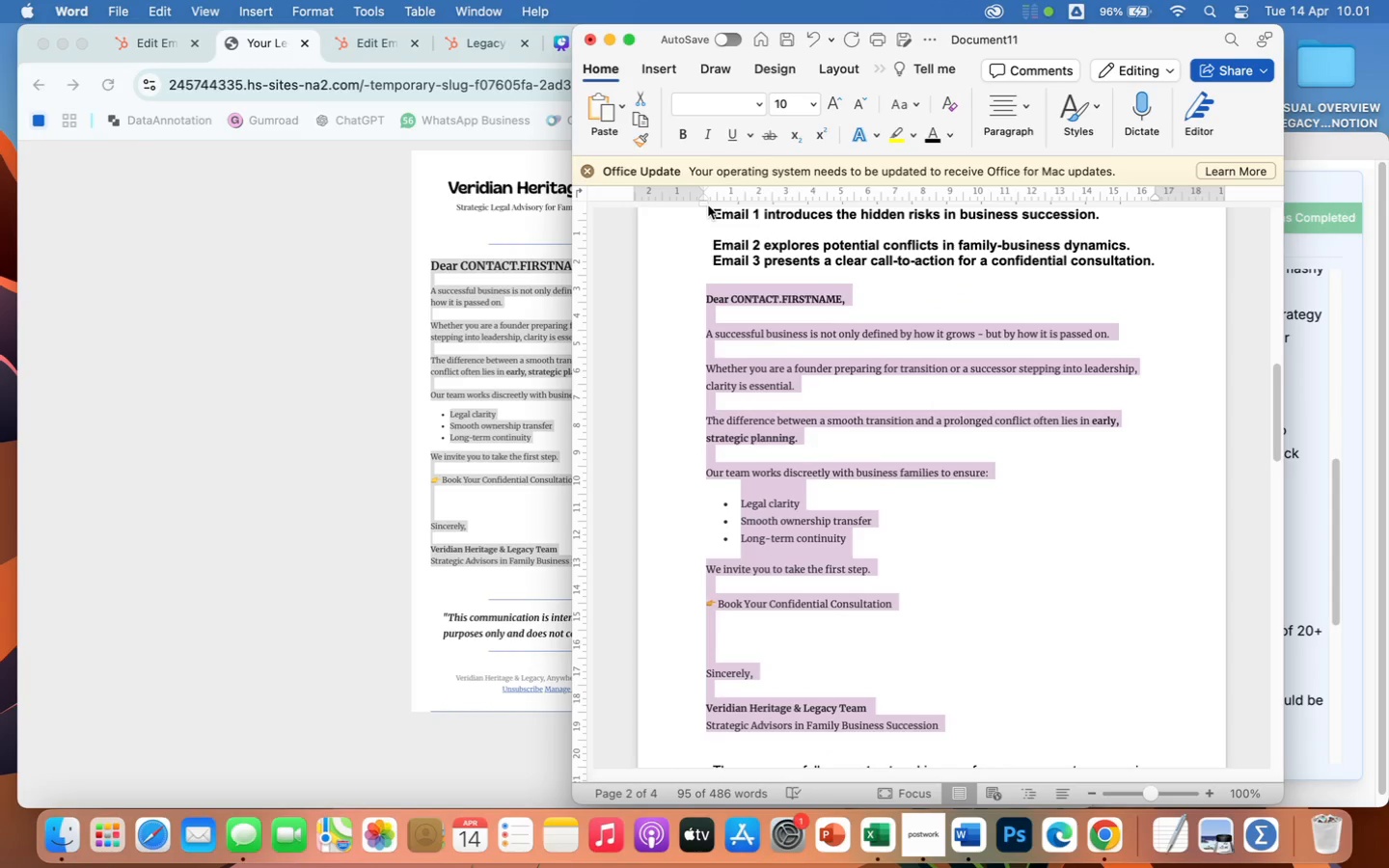 
left_click_drag(start_coordinate=[704, 205], to_coordinate=[720, 210])
 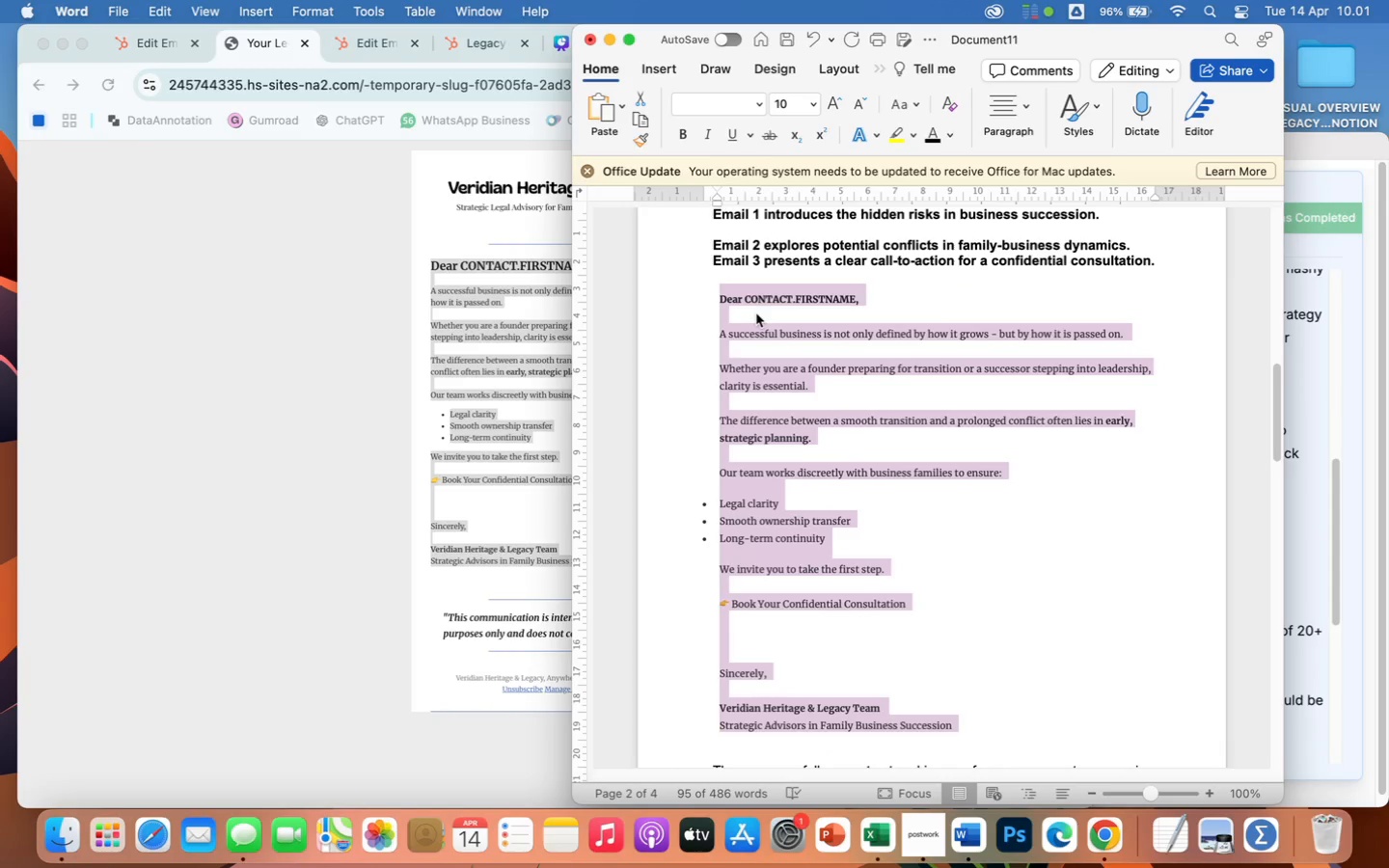 
left_click([756, 313])
 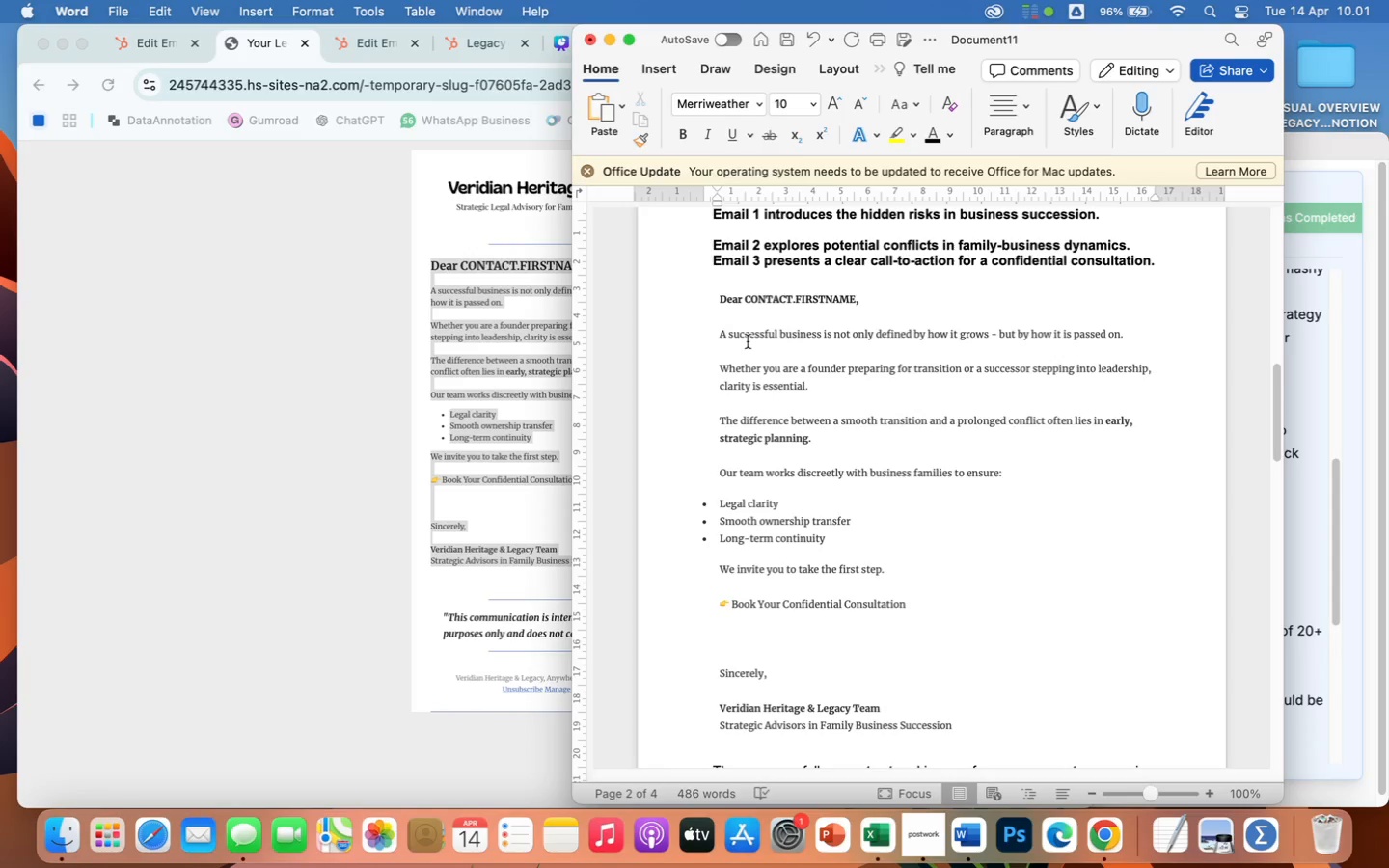 
left_click([746, 355])
 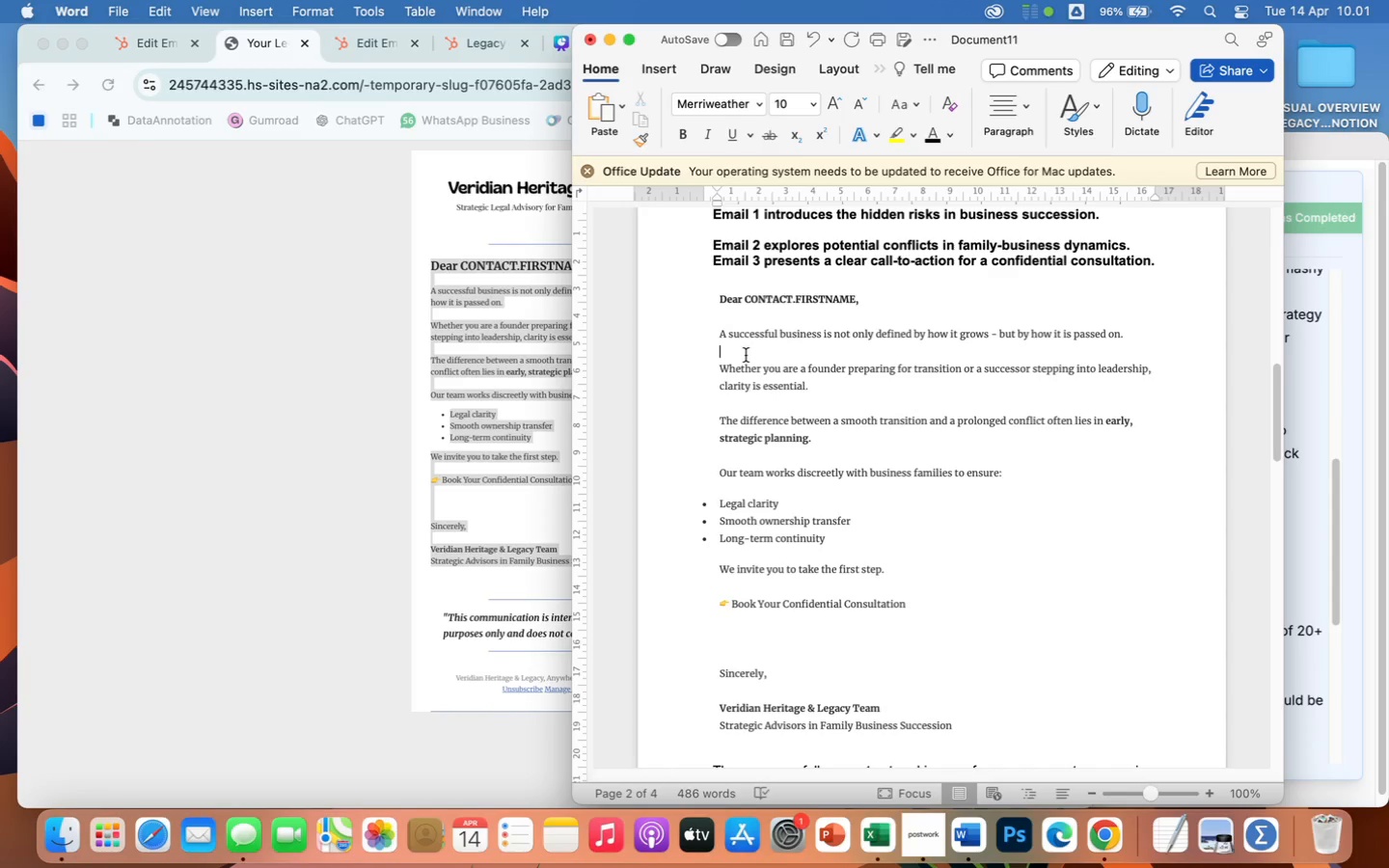 
key(Backspace)
 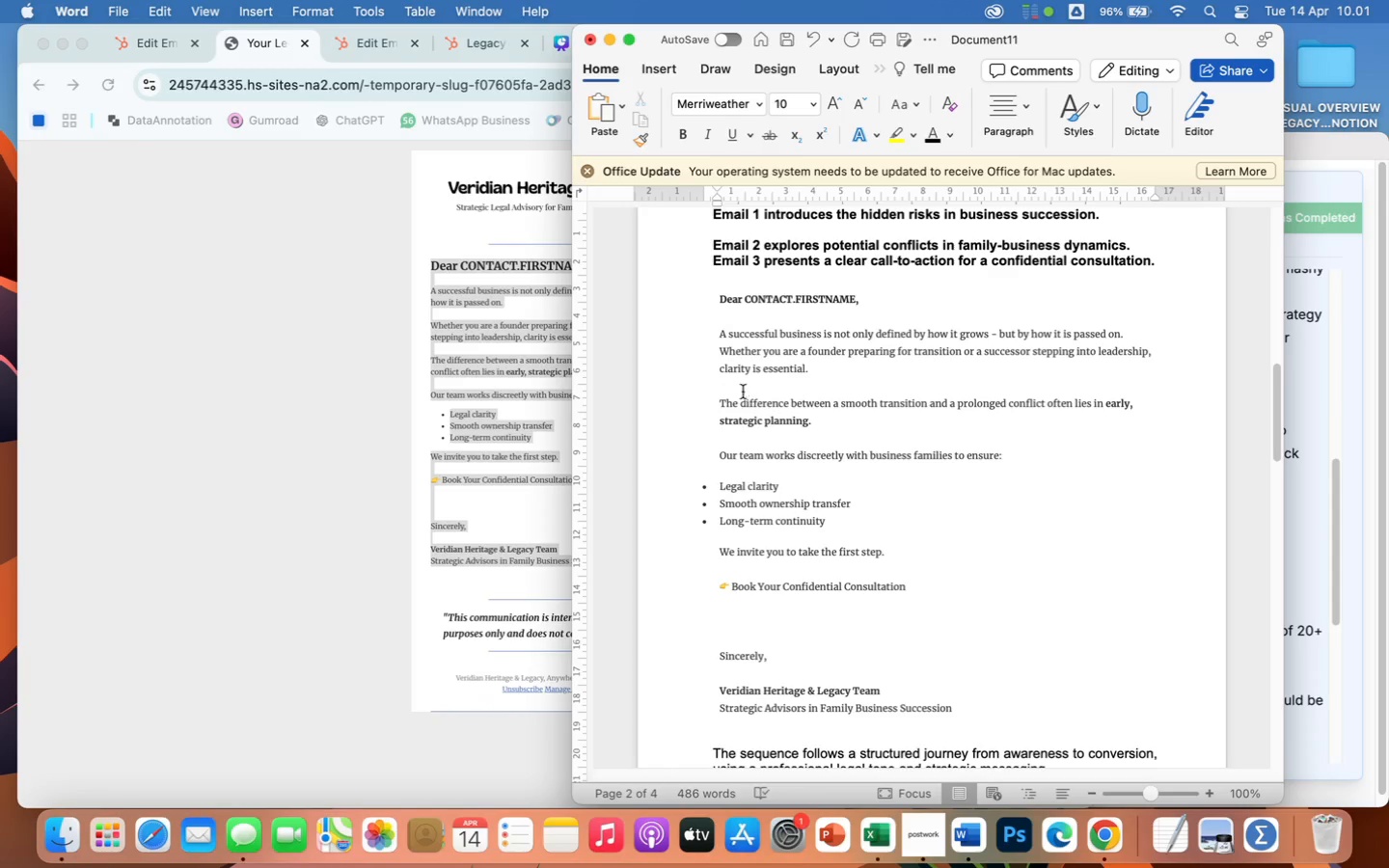 
left_click([740, 390])
 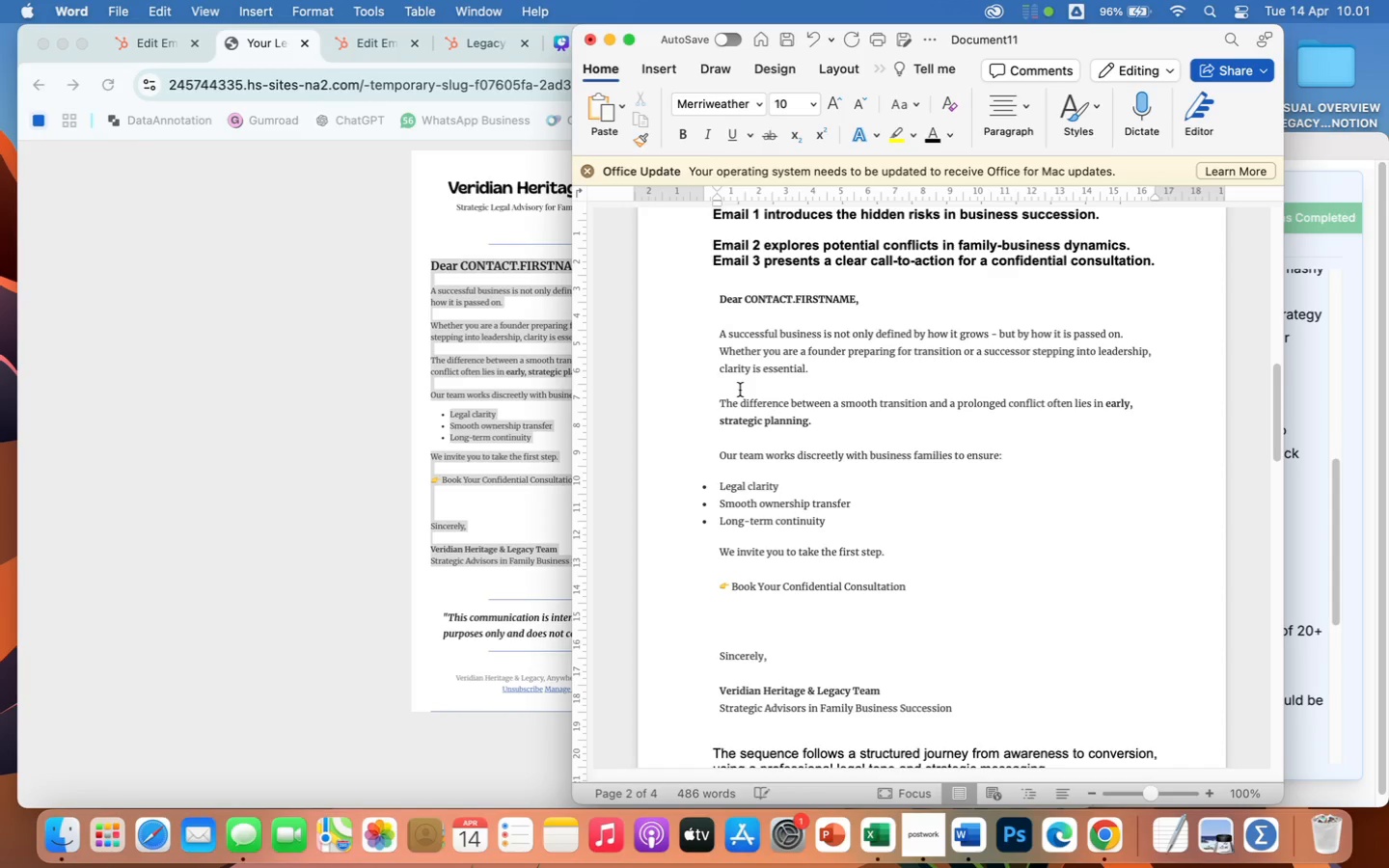 
key(Backspace)
 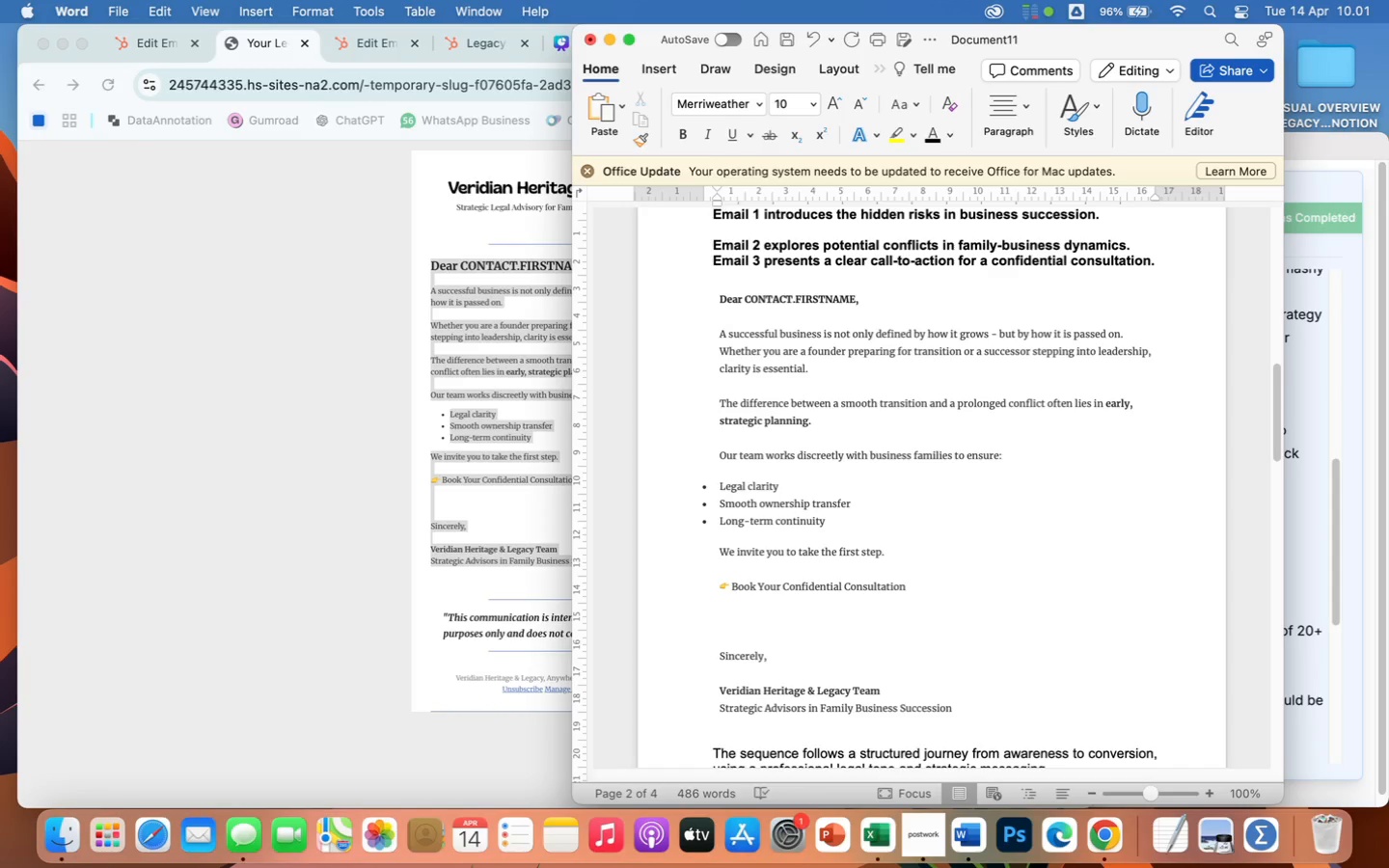 
key(Backspace)
 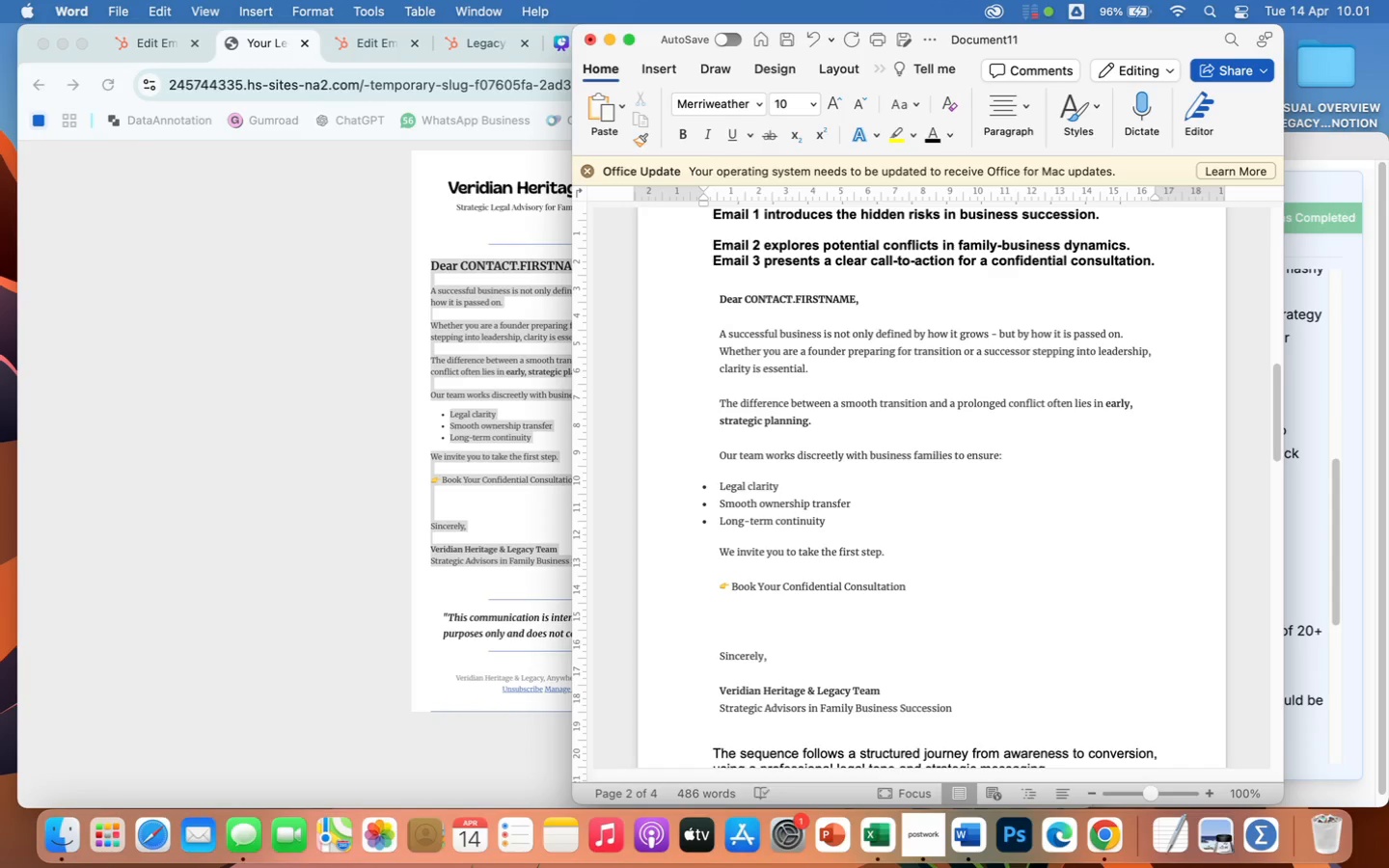 
key(Backspace)
 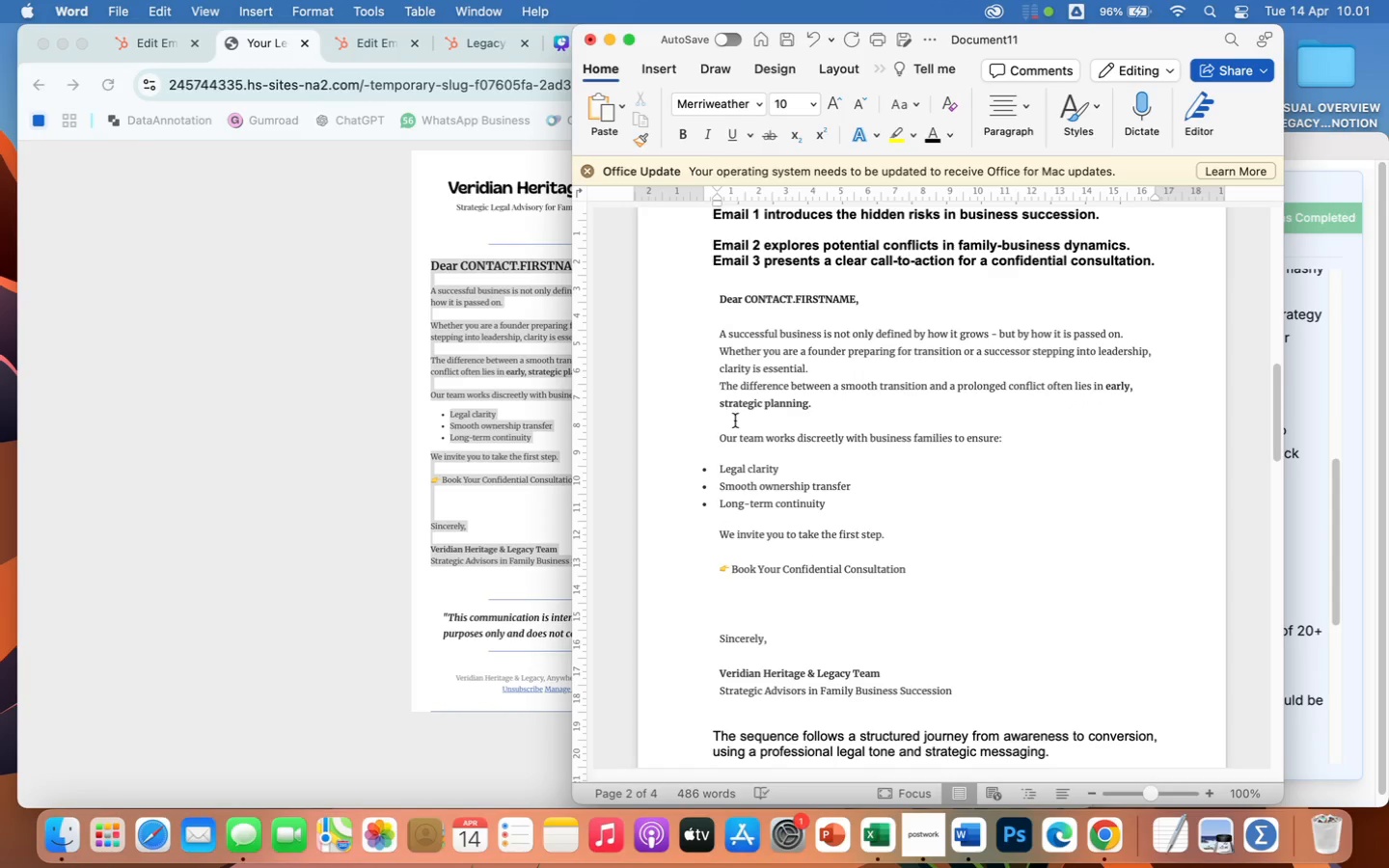 
left_click([736, 422])
 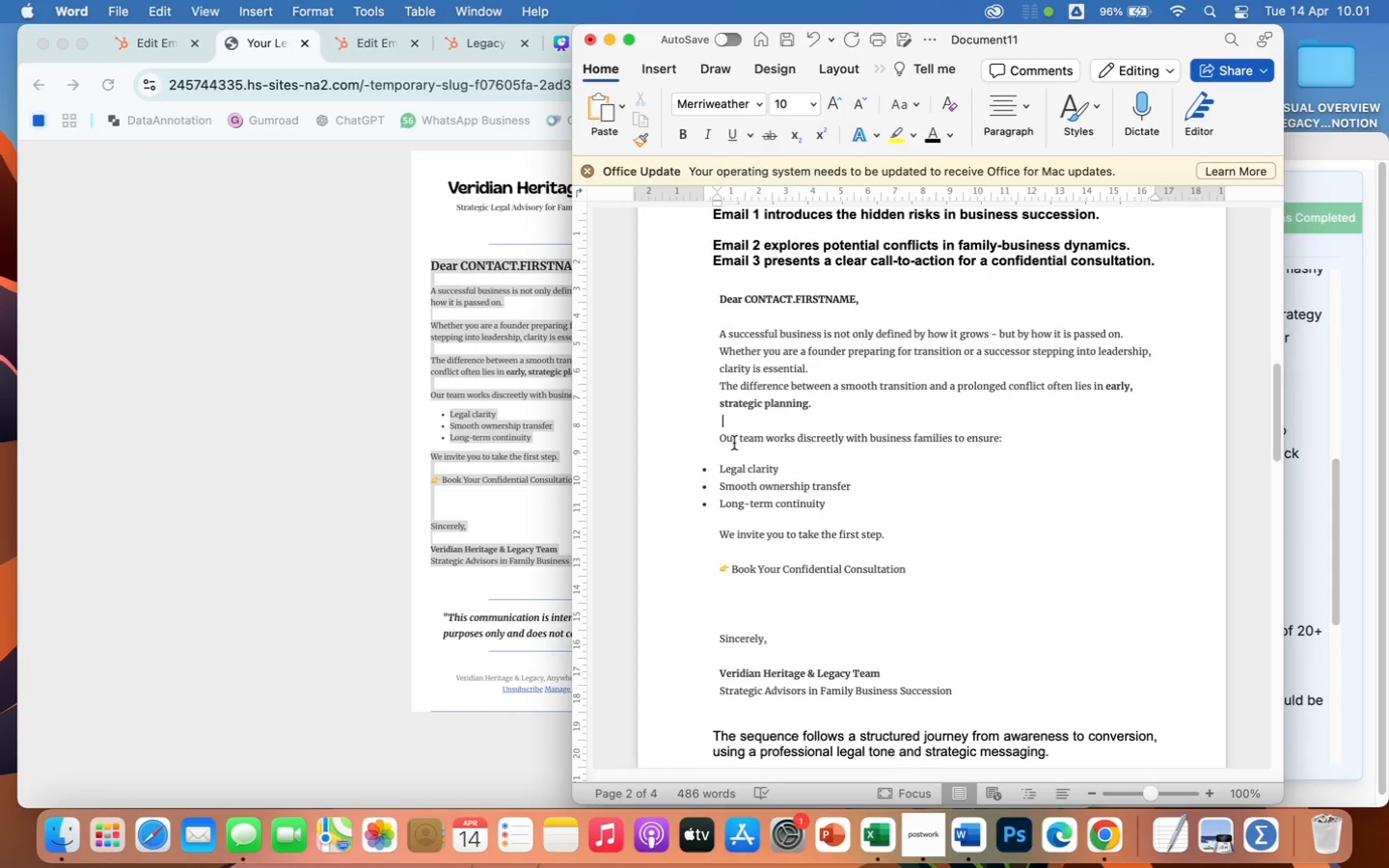 
left_click([737, 451])
 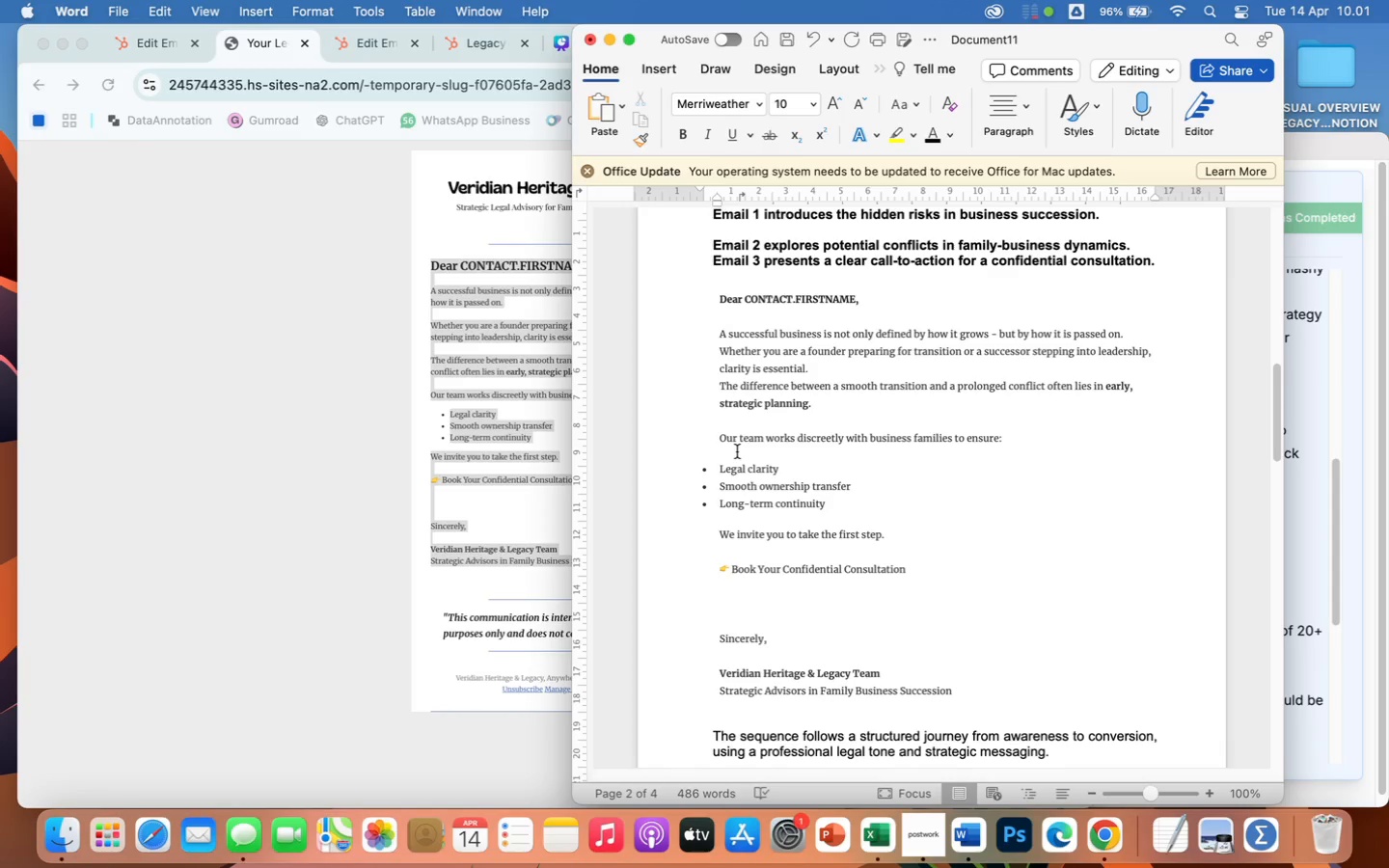 
left_click([732, 448])
 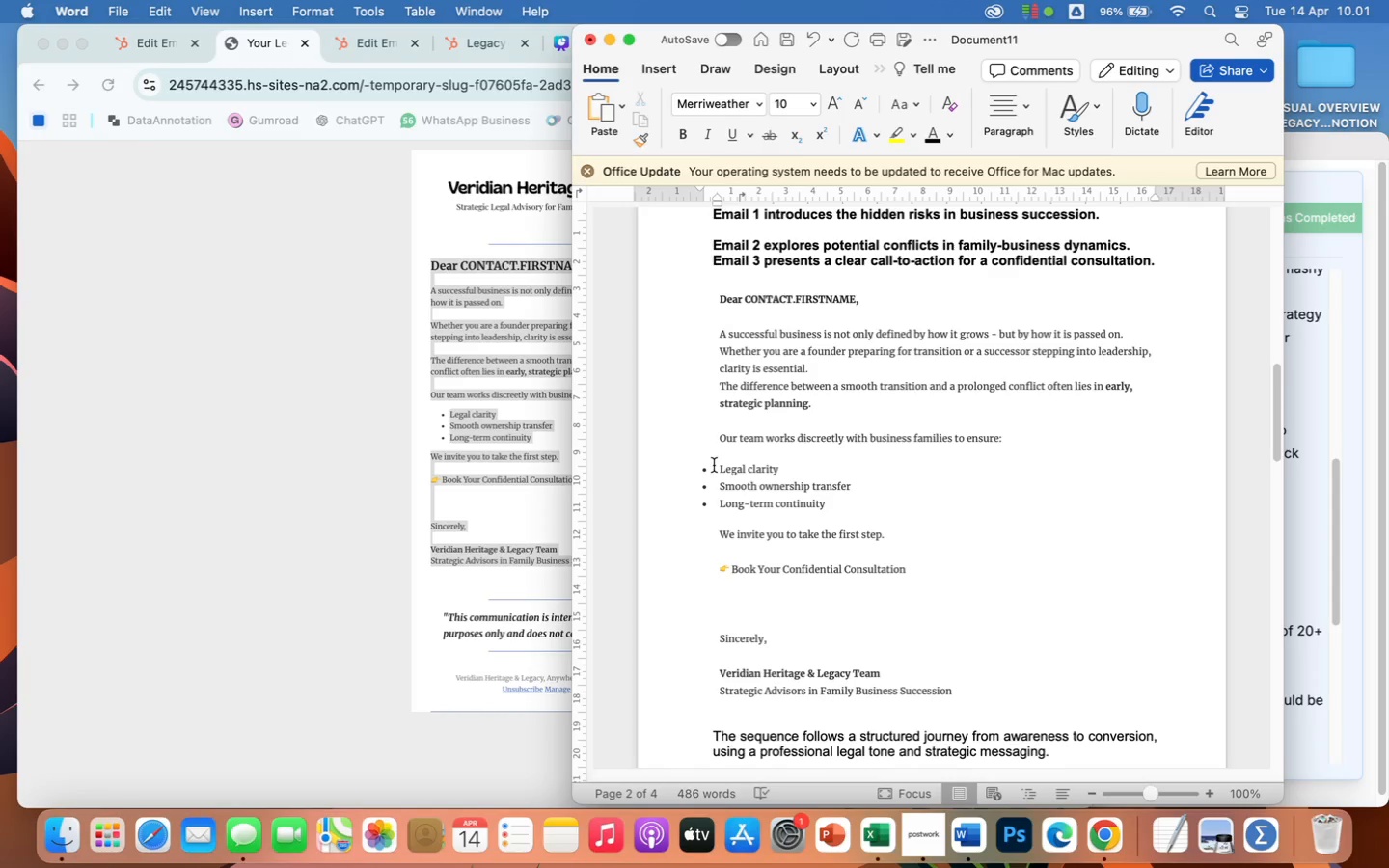 
left_click_drag(start_coordinate=[715, 465], to_coordinate=[861, 502])
 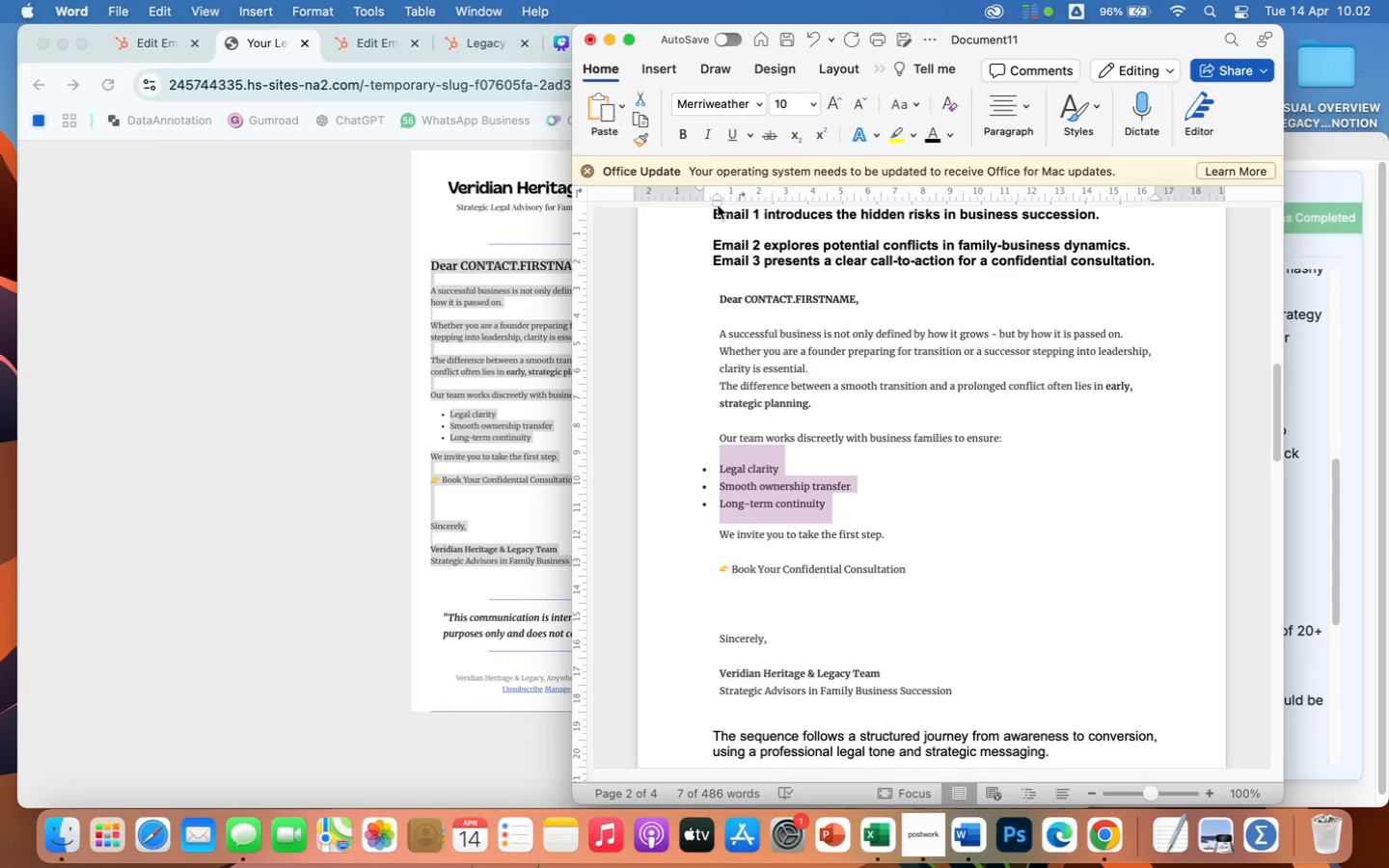 
left_click_drag(start_coordinate=[718, 205], to_coordinate=[738, 205])
 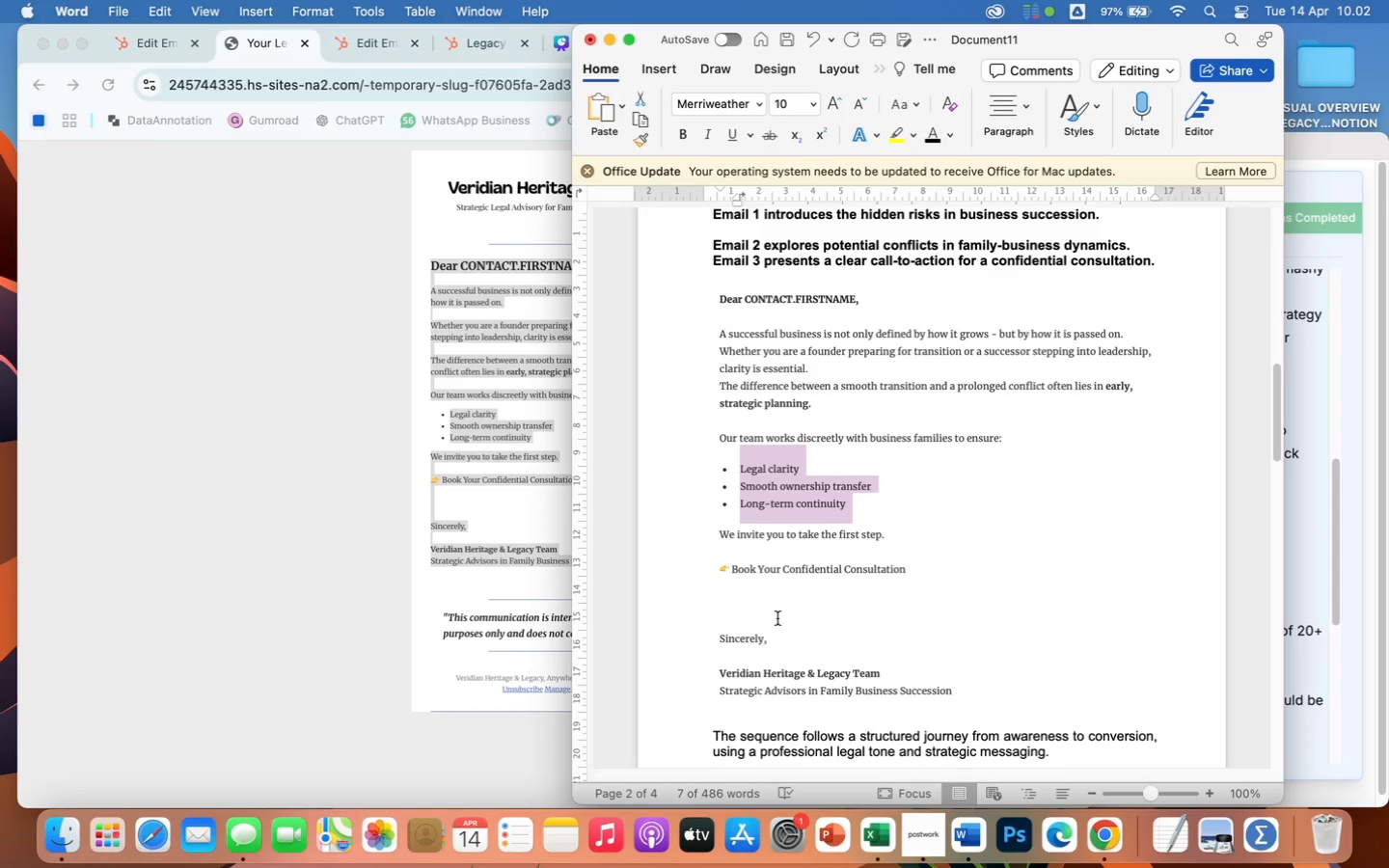 
left_click([777, 621])
 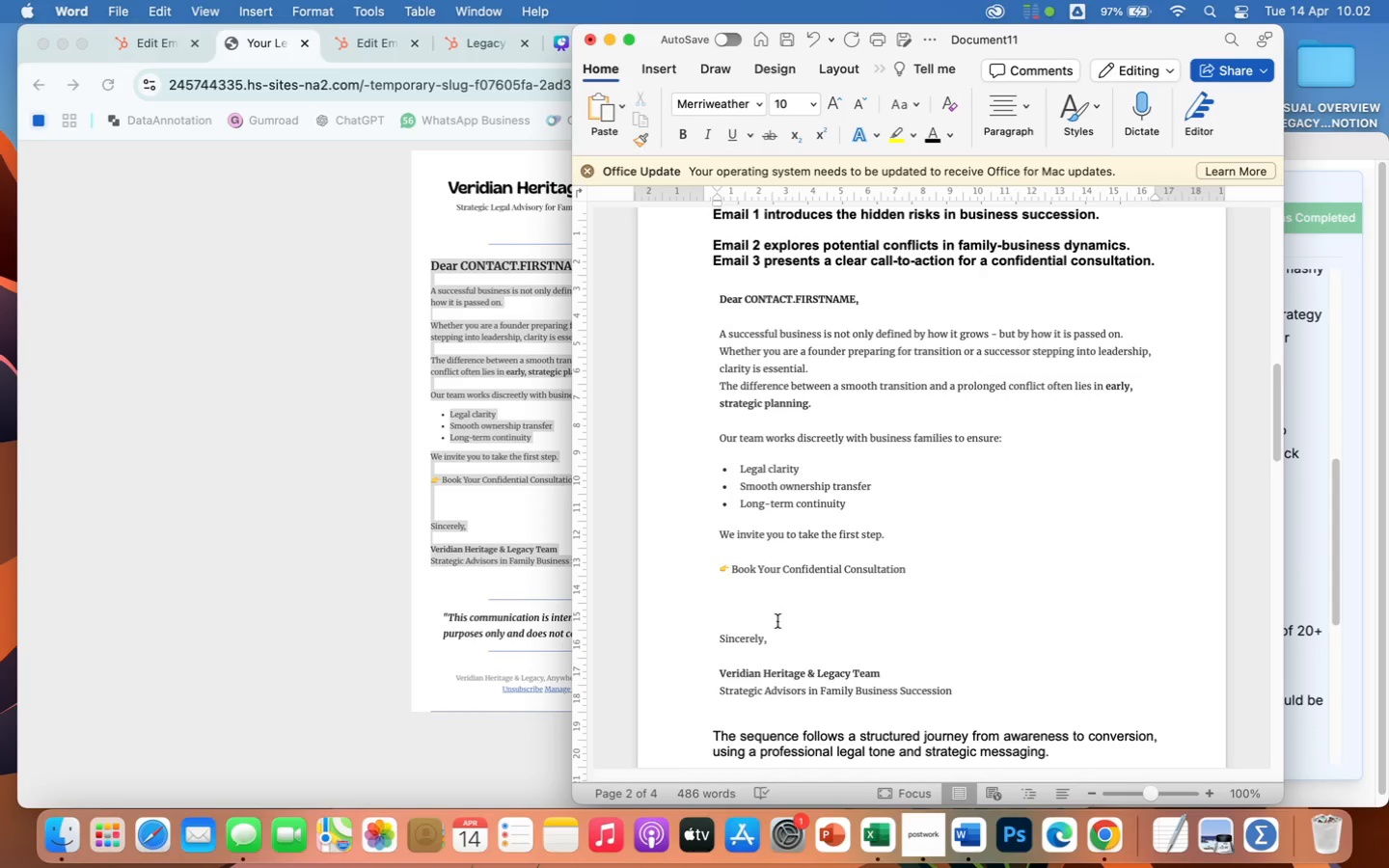 
key(Backspace)
 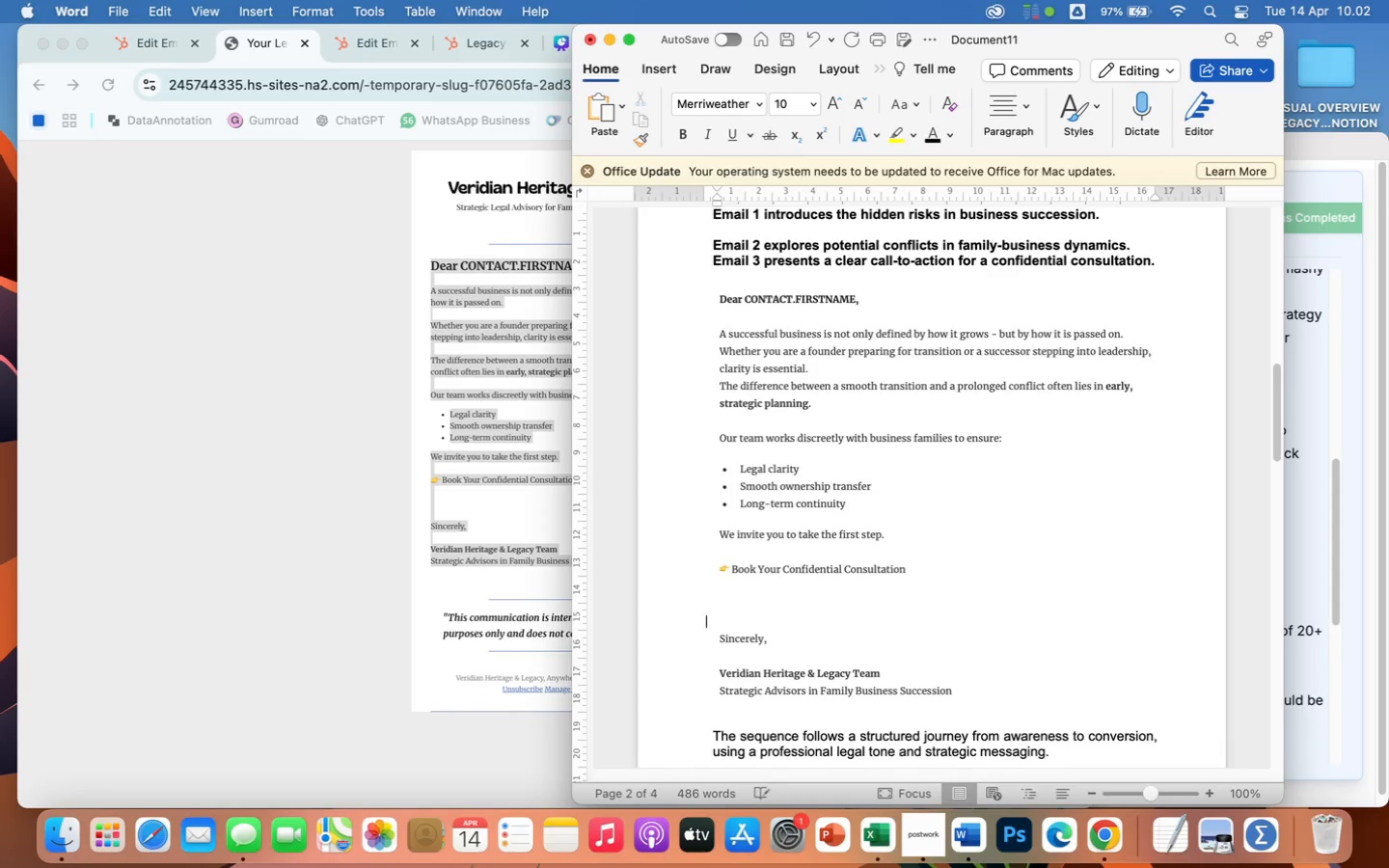 
key(Backspace)
 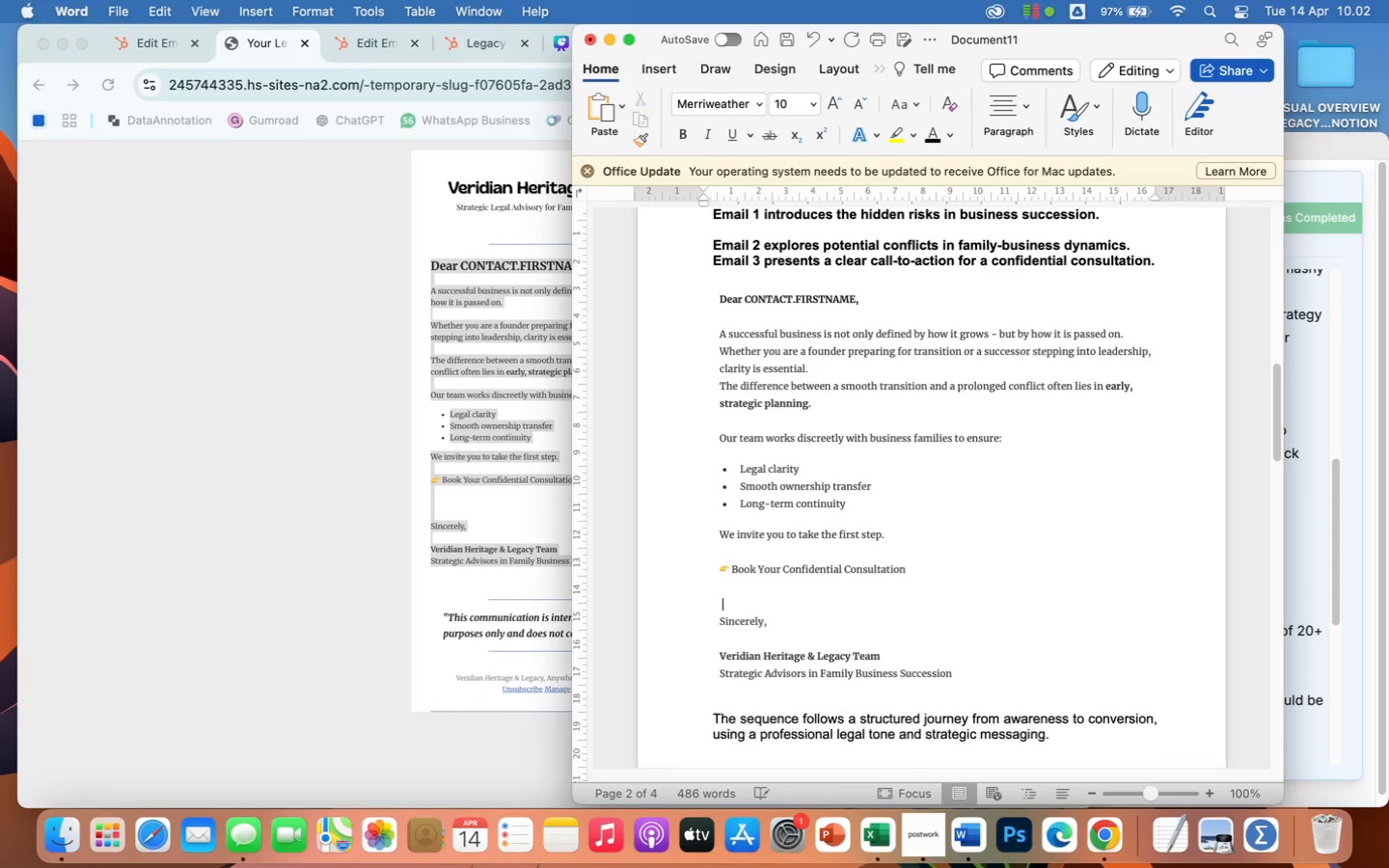 
key(Backspace)
 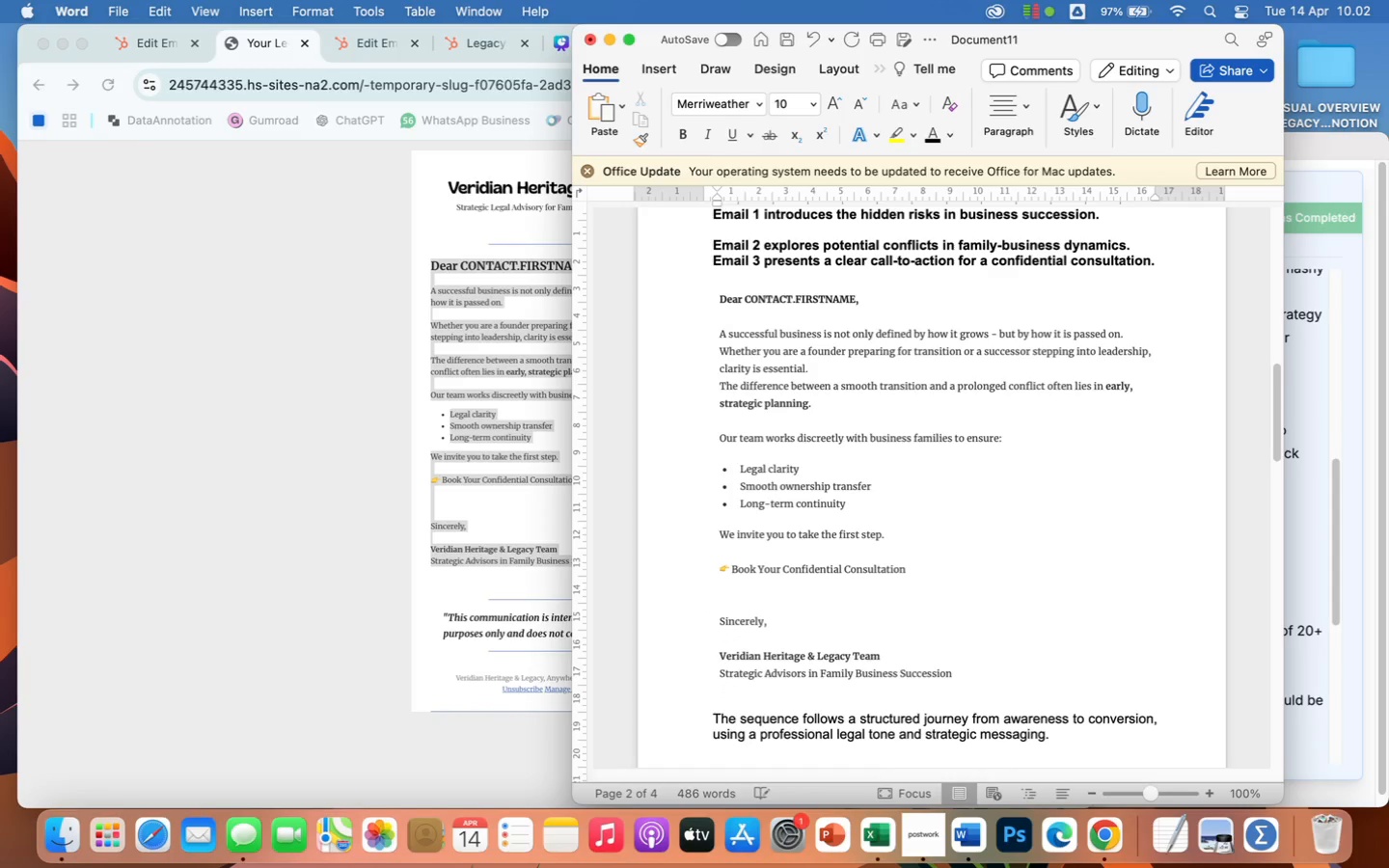 
key(Backspace)
 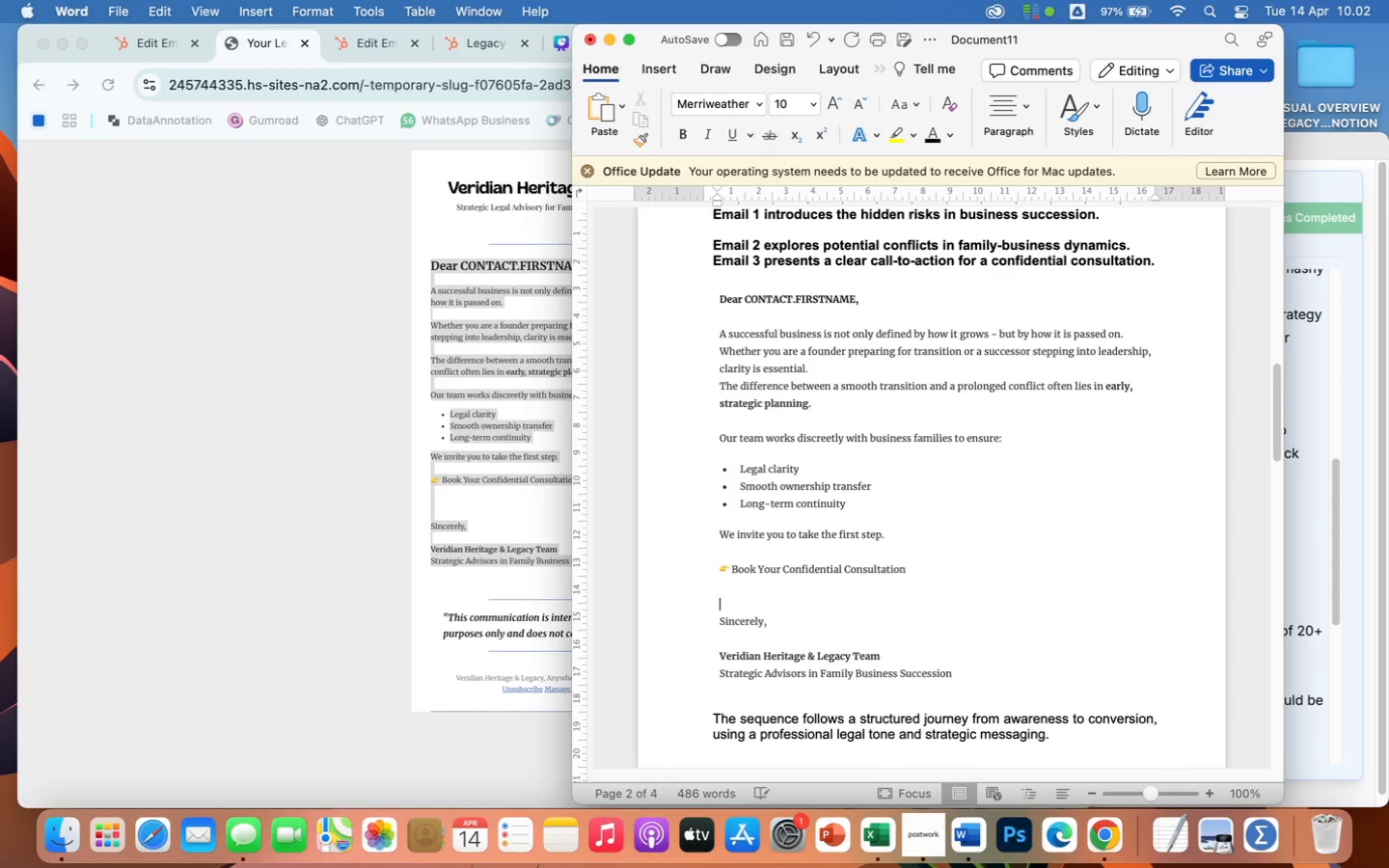 
key(Backspace)
 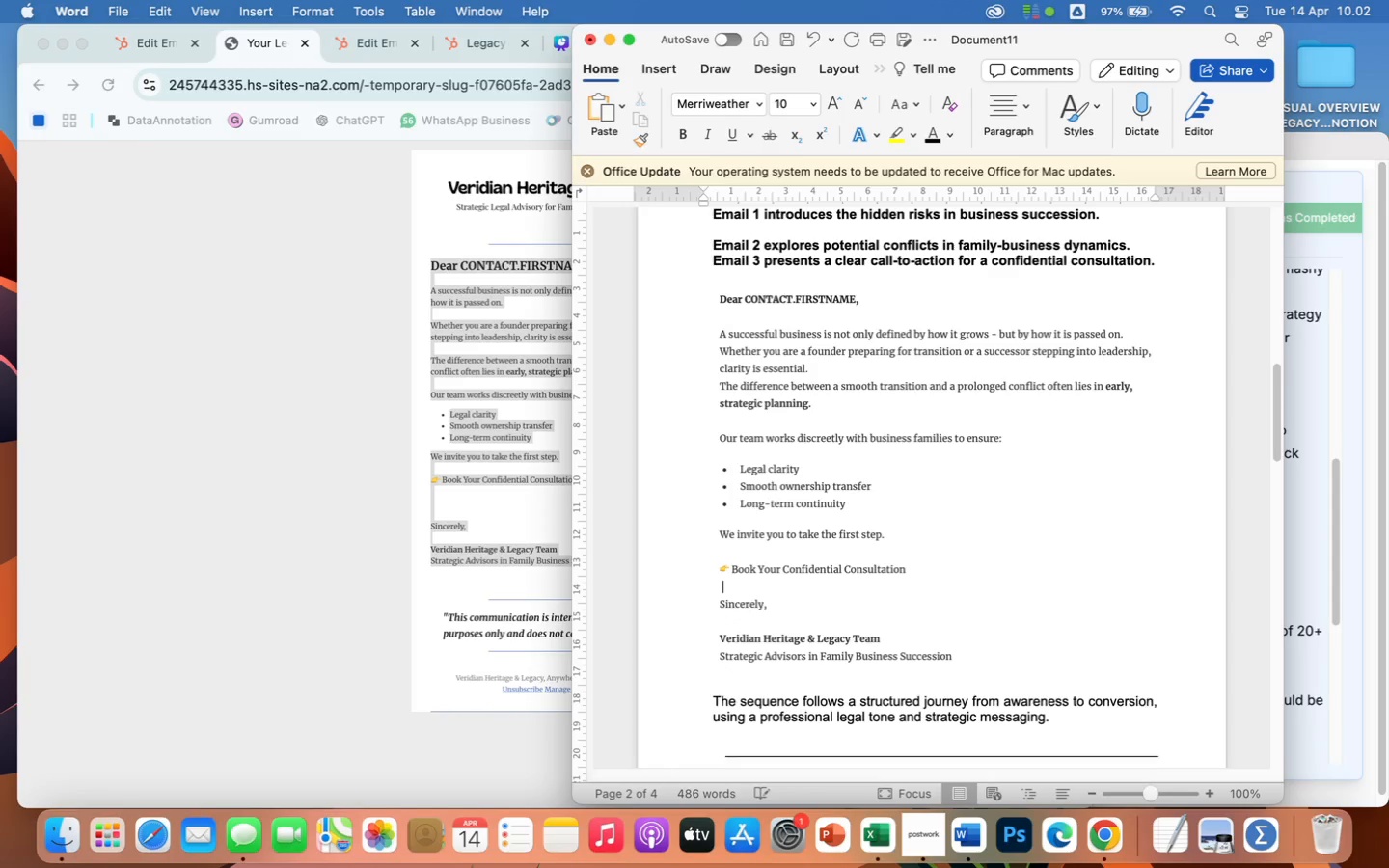 
key(Backspace)
 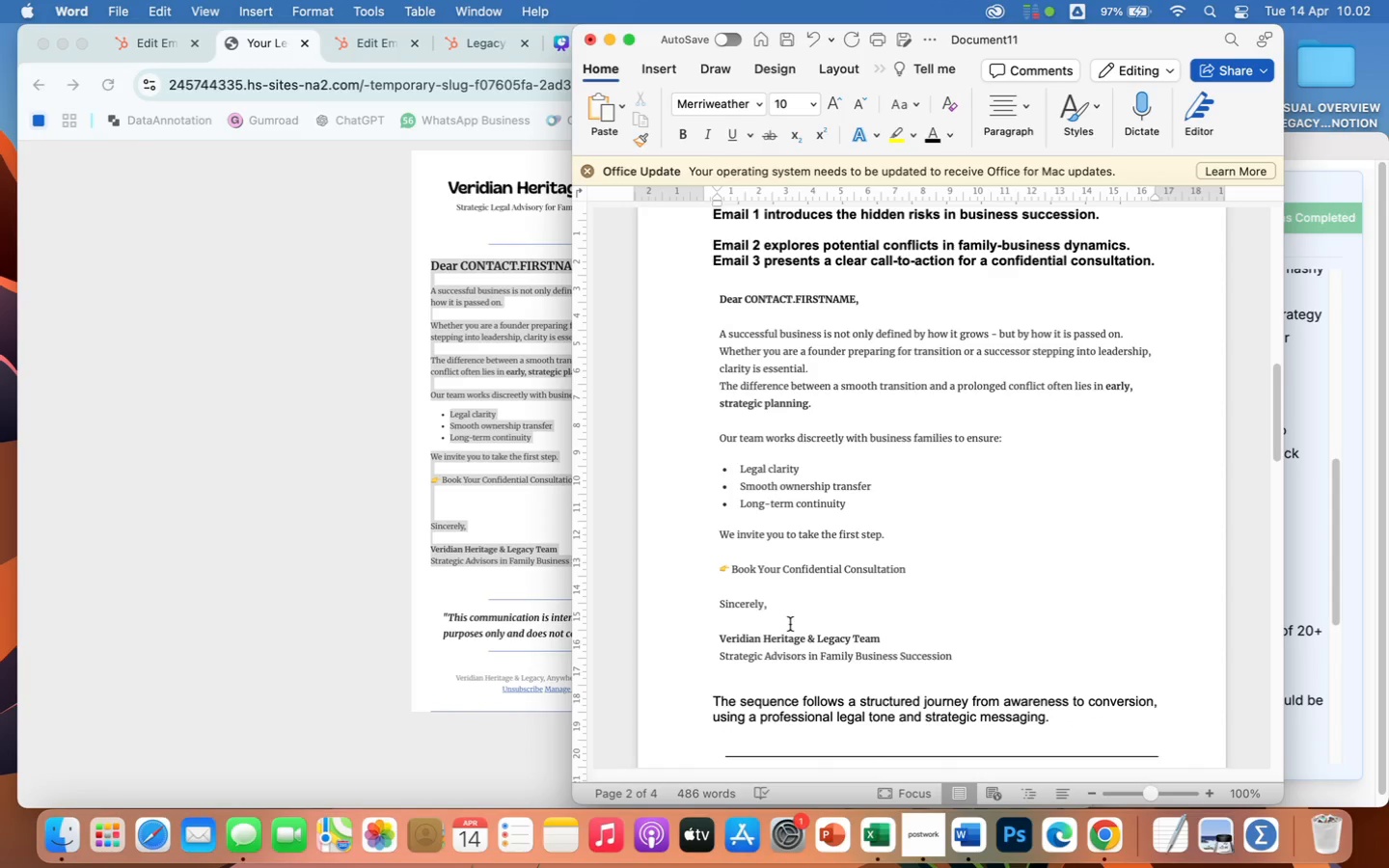 
left_click([779, 620])
 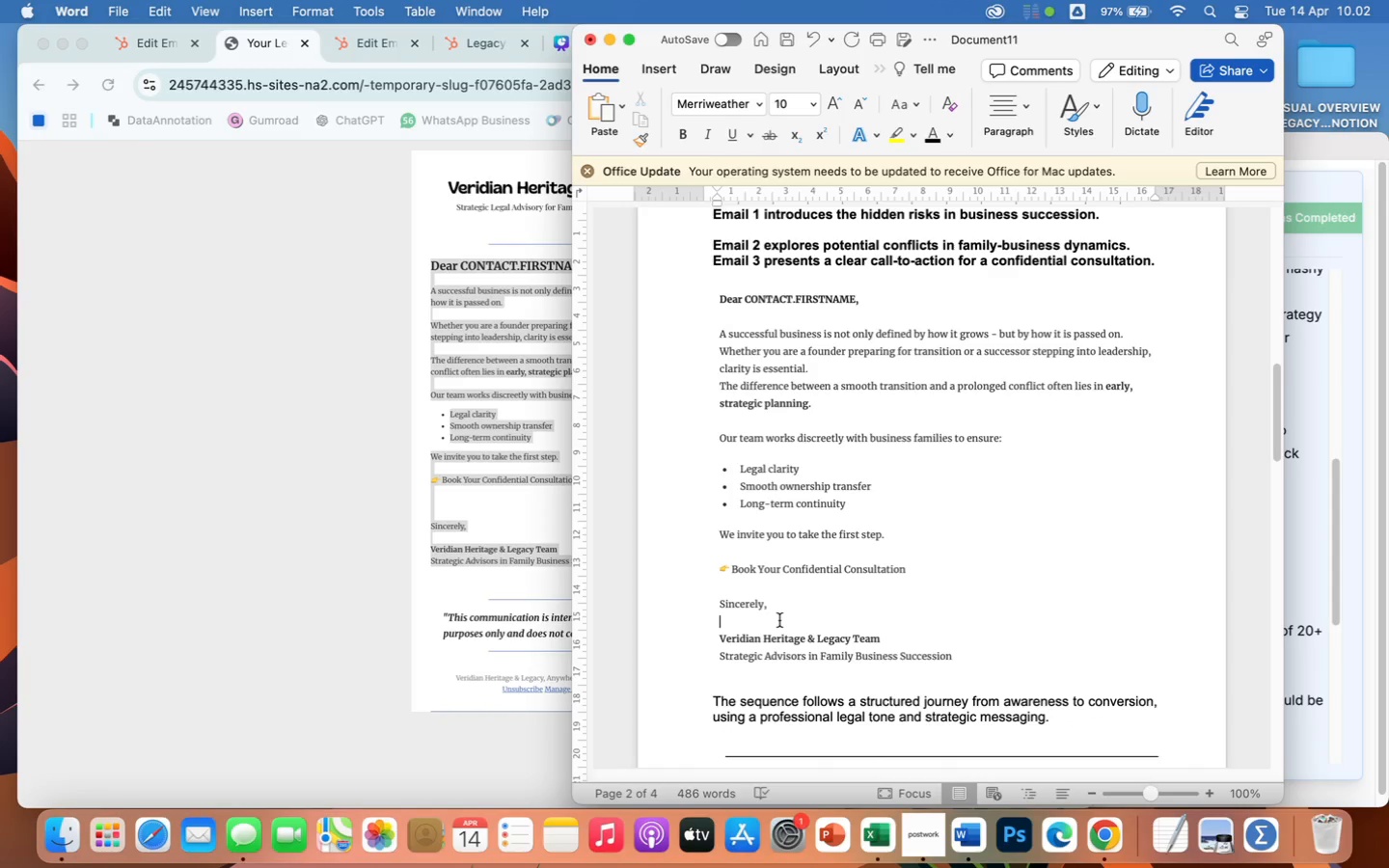 
key(Backspace)
 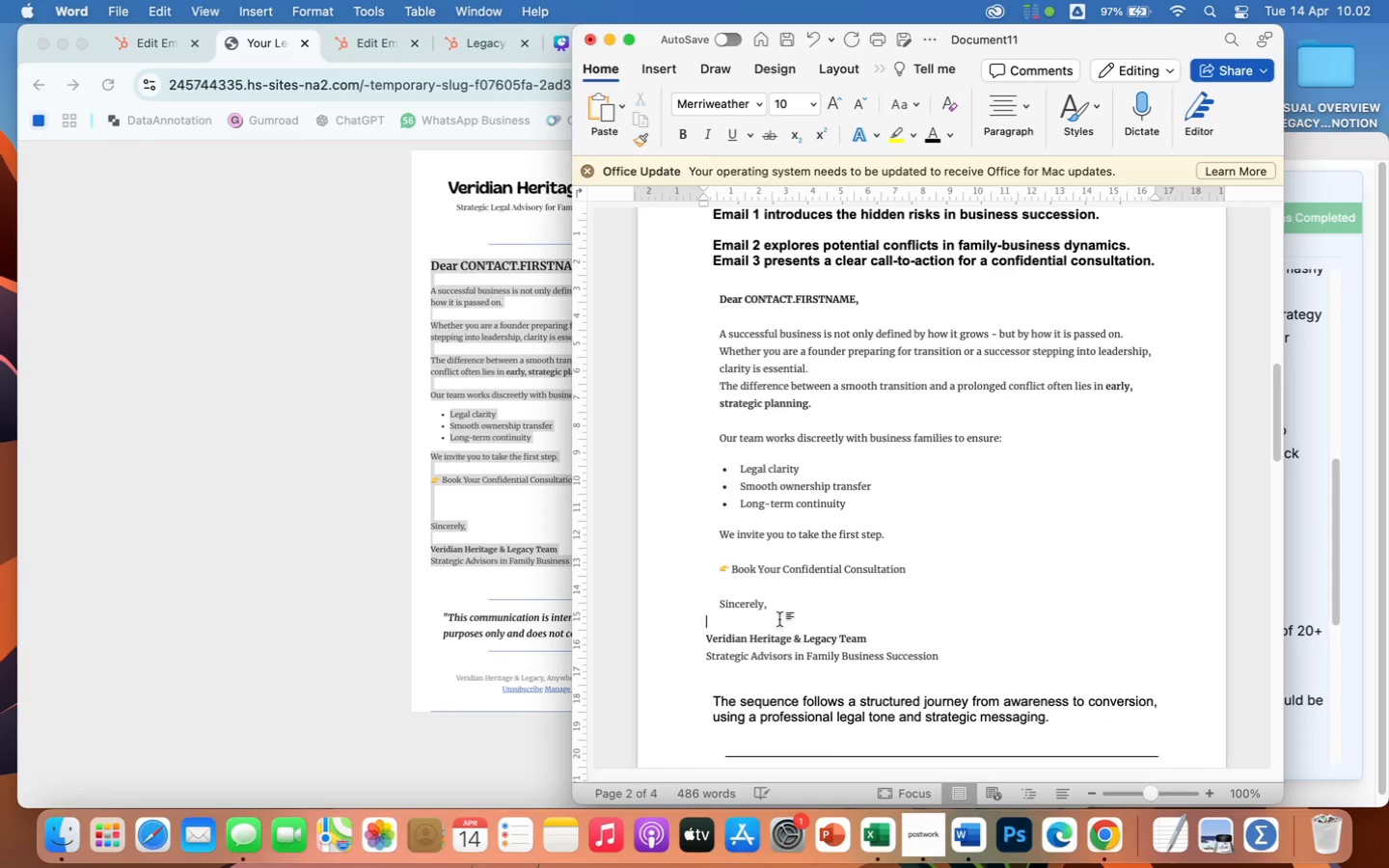 
key(Backspace)
 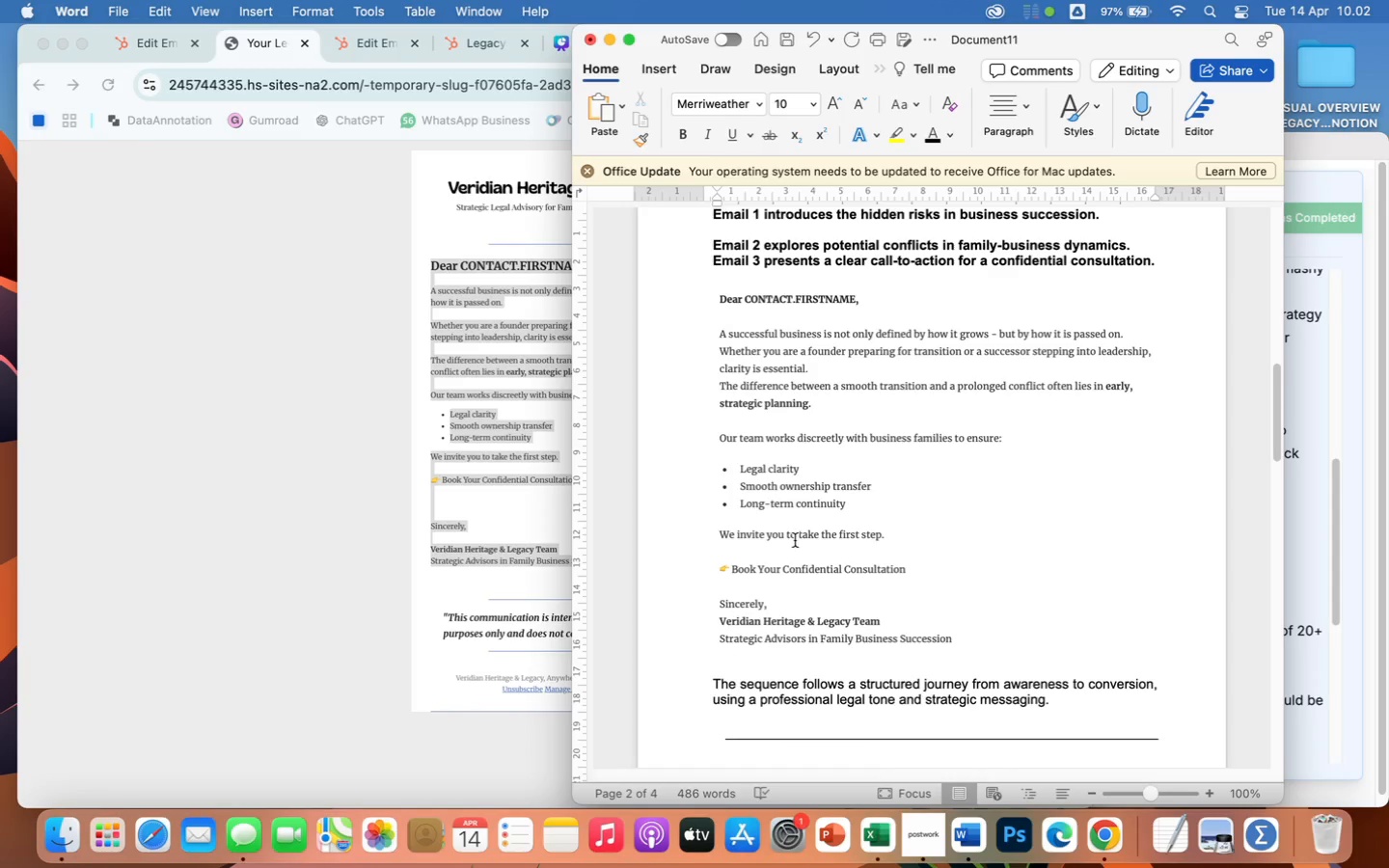 
left_click([795, 552])
 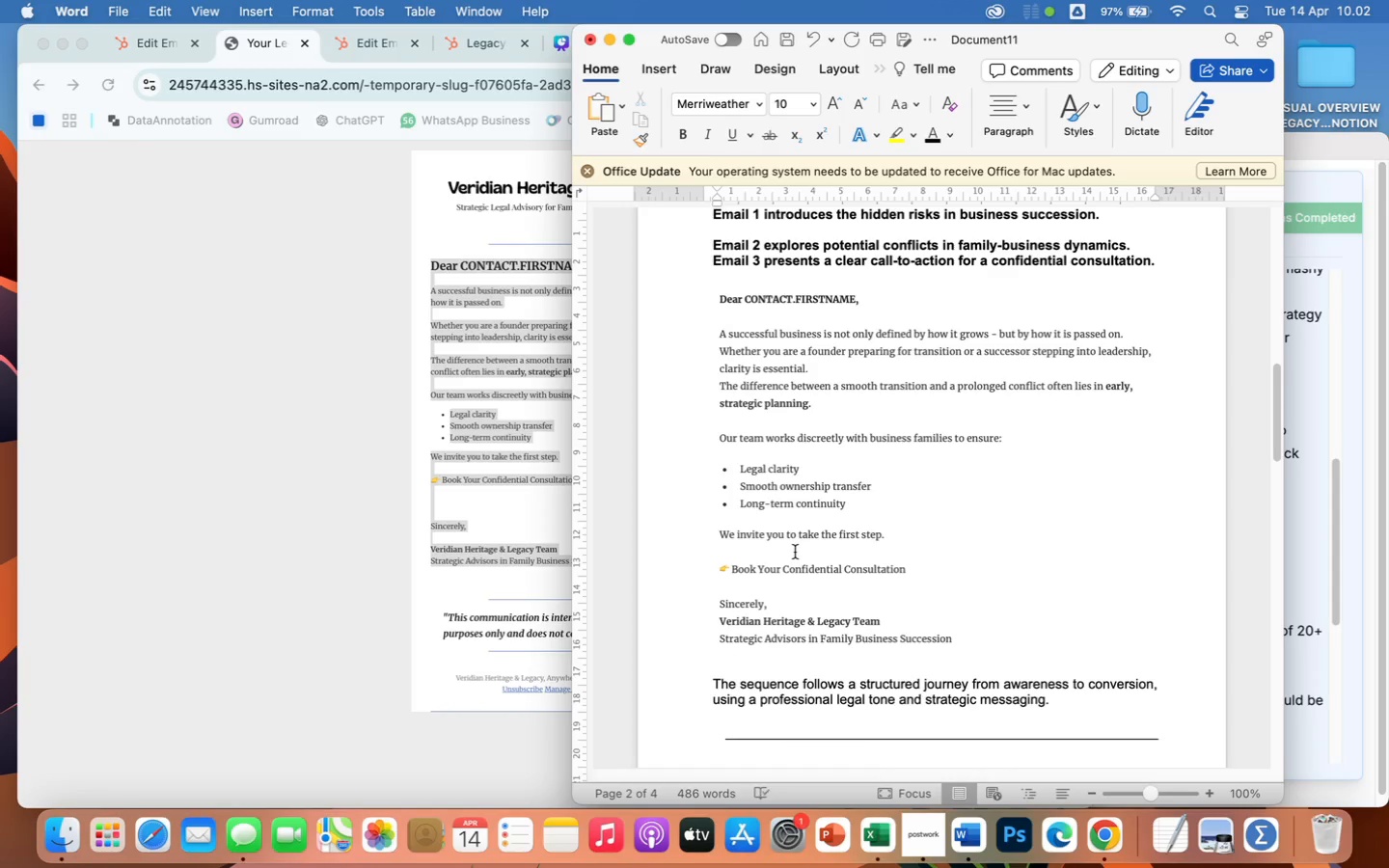 
key(Backspace)
 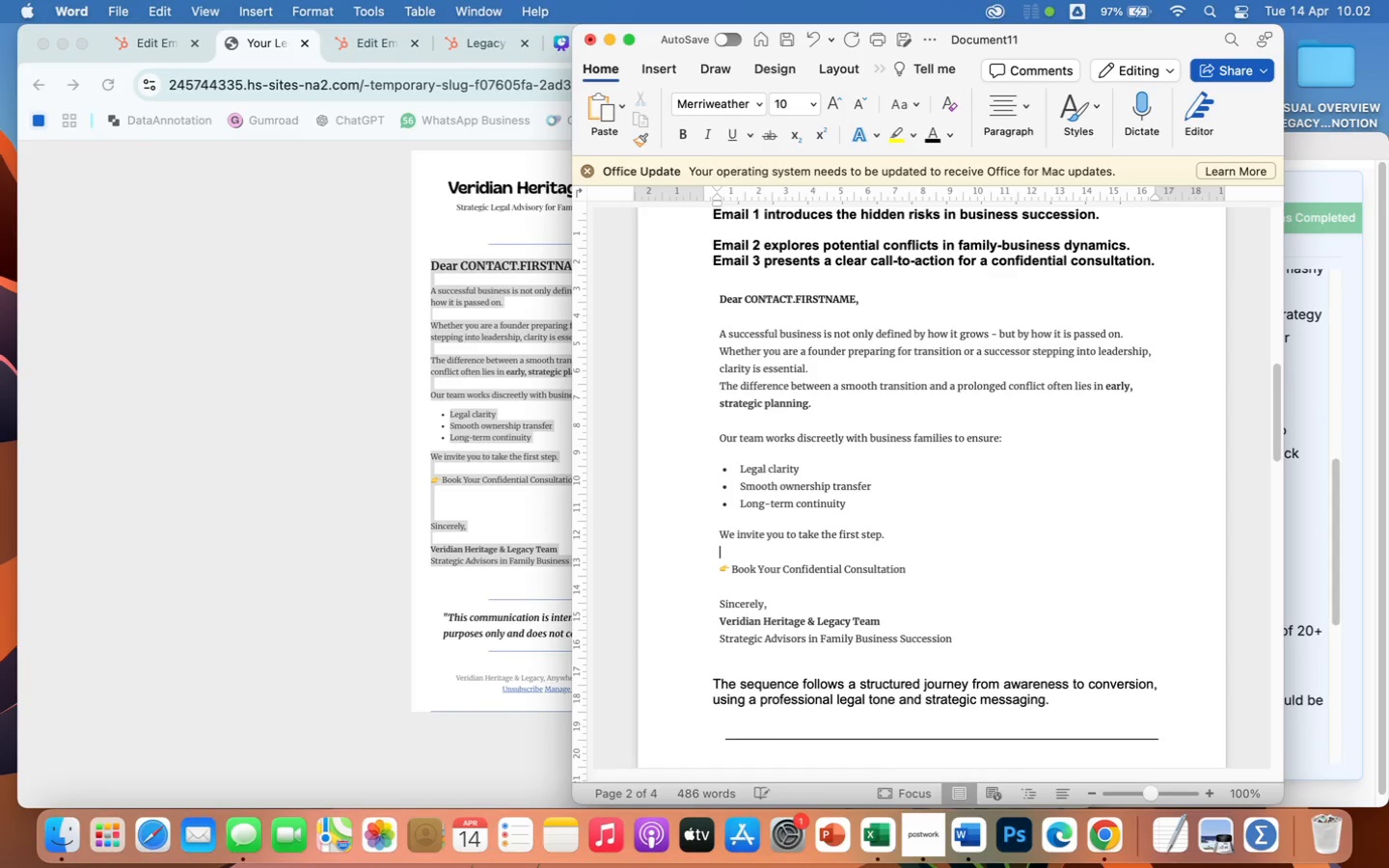 
key(Backspace)
 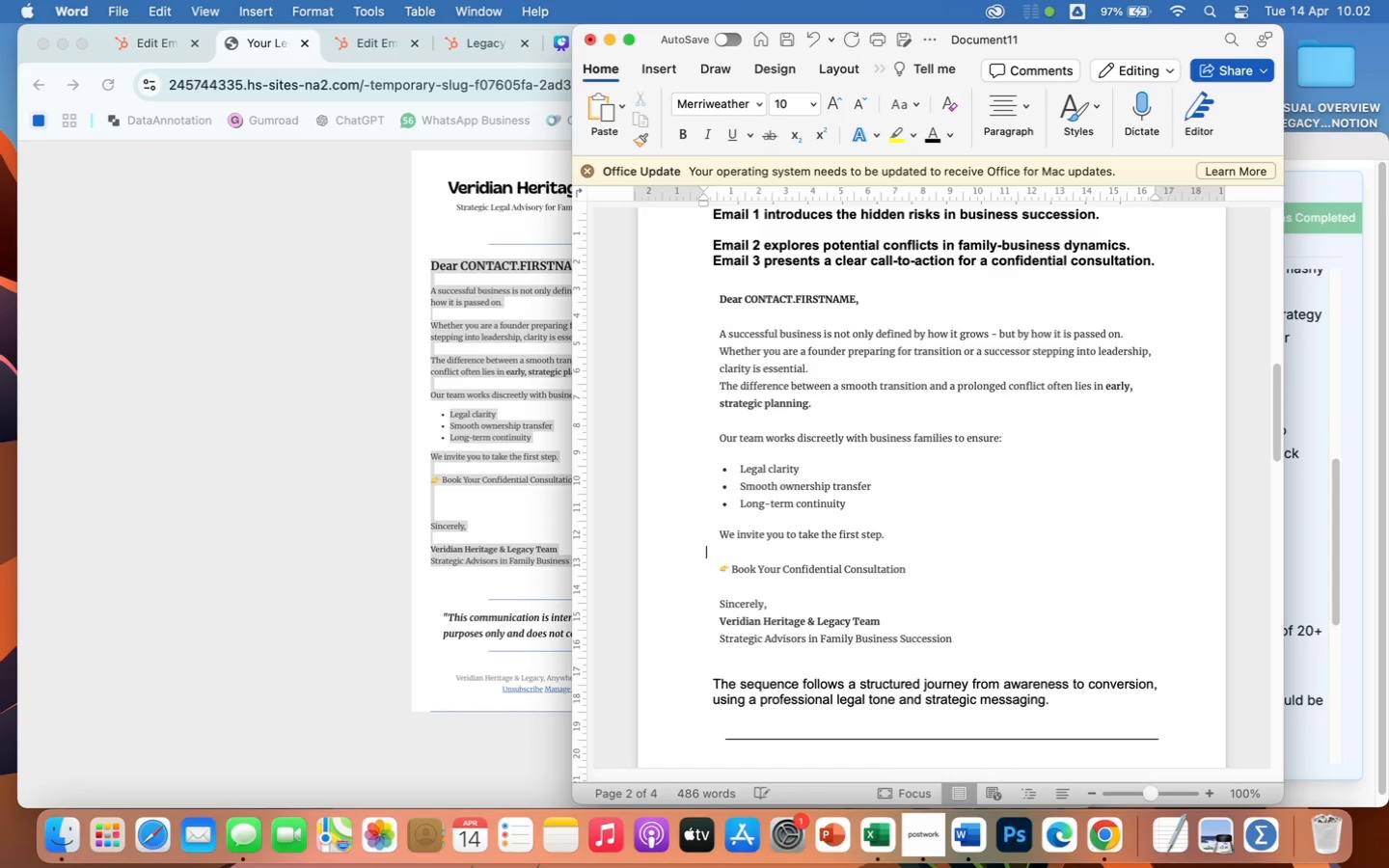 
key(Backspace)
 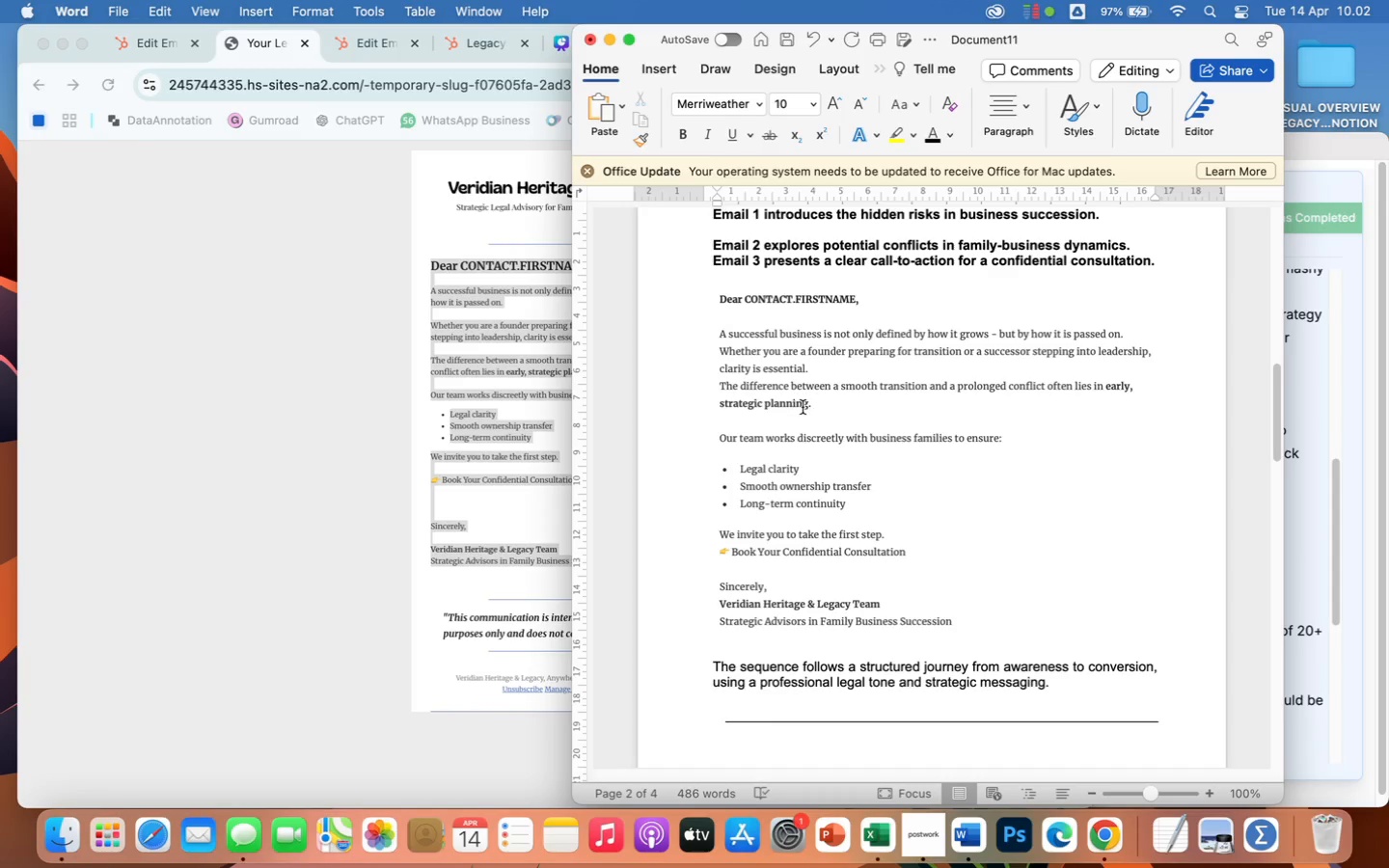 
left_click([802, 456])
 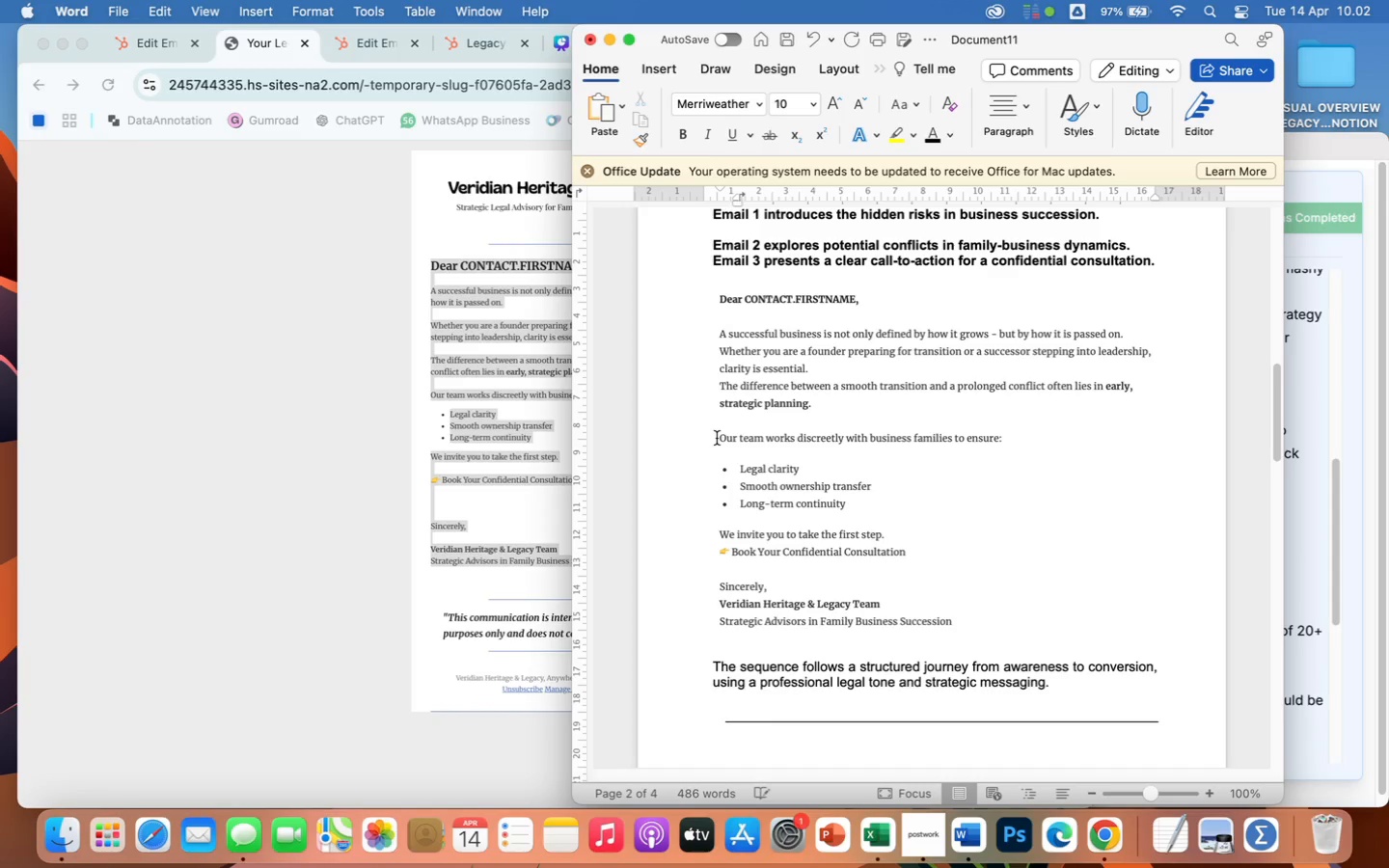 
left_click_drag(start_coordinate=[716, 438], to_coordinate=[902, 502])
 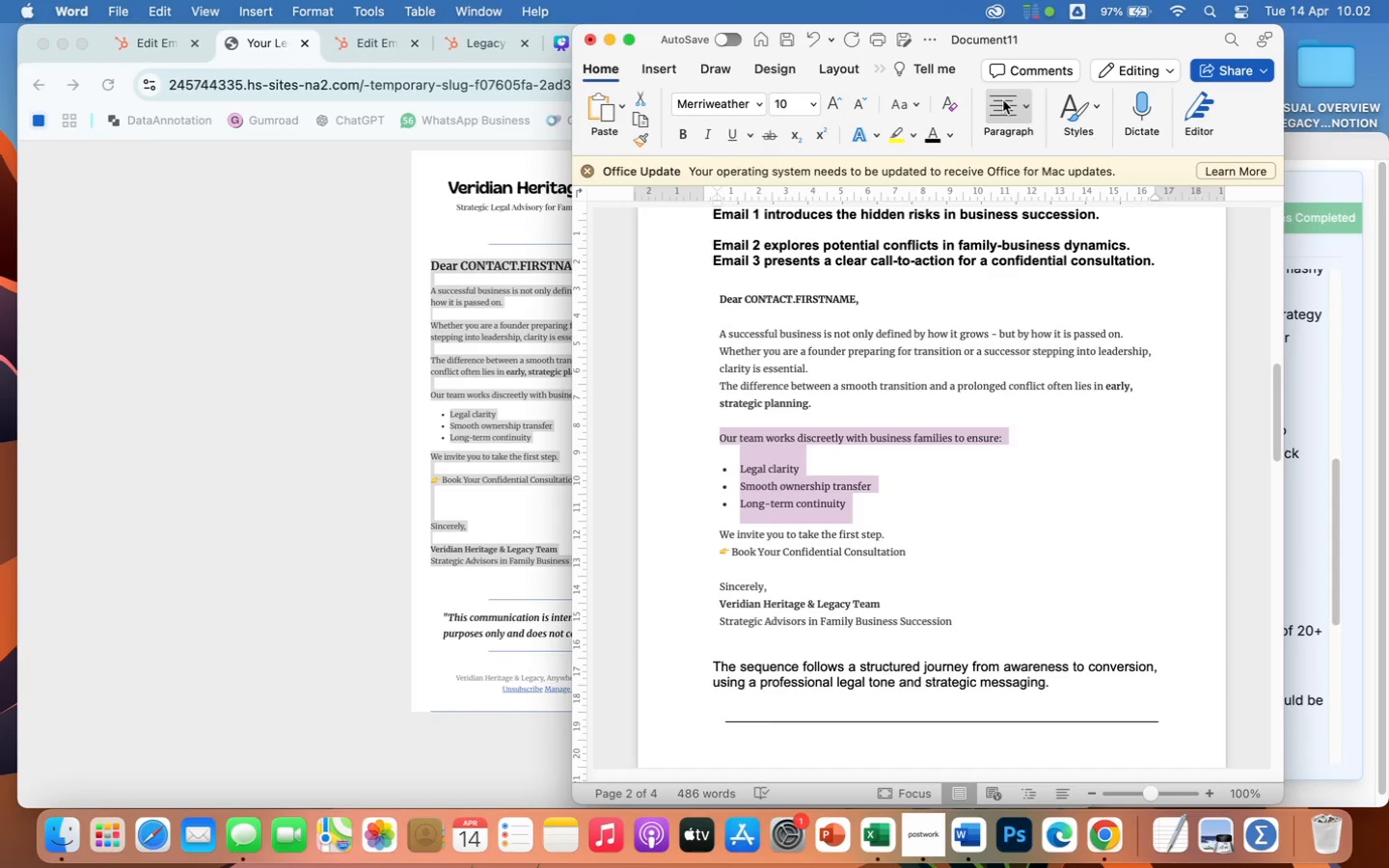 
left_click([1012, 99])
 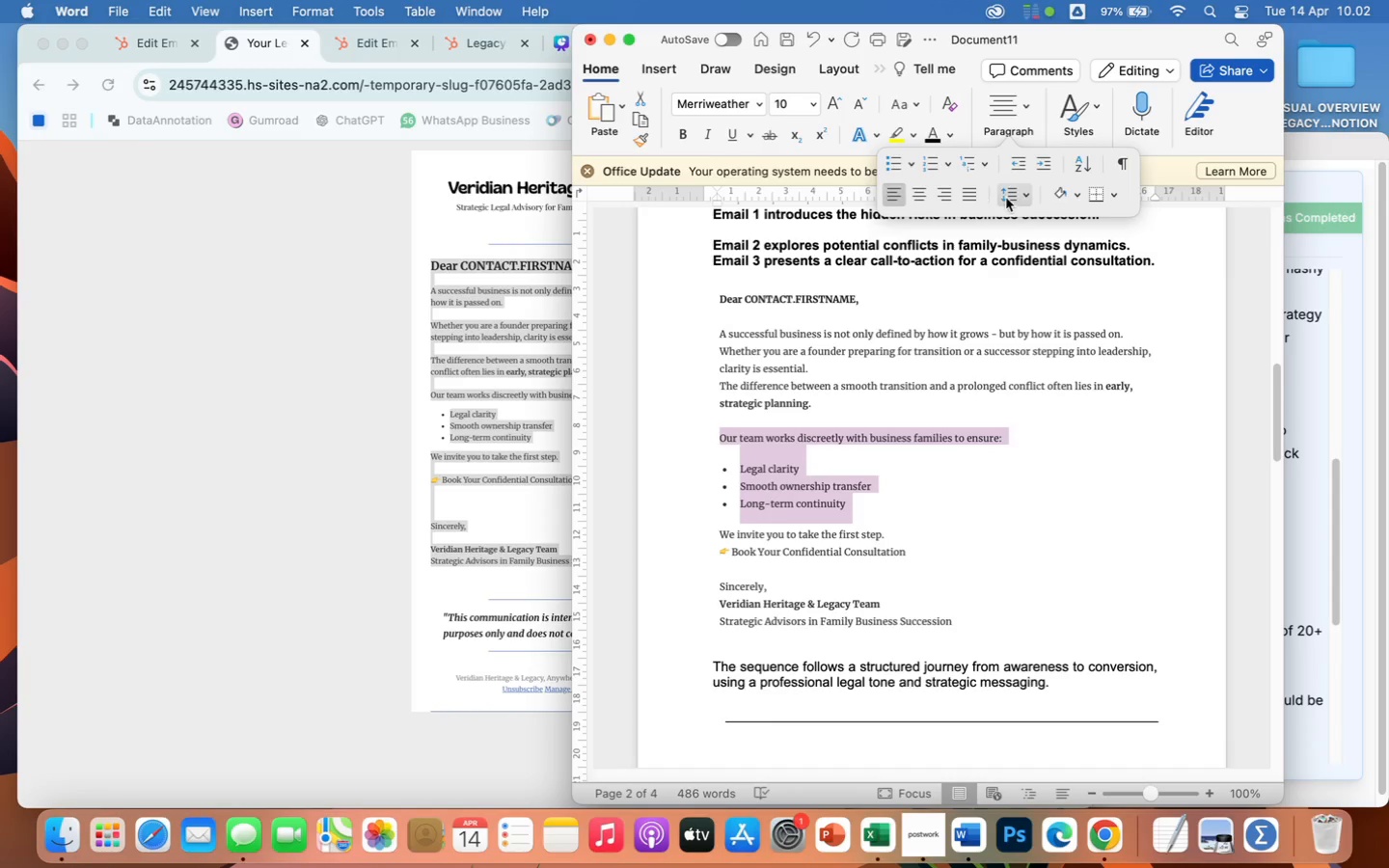 
left_click([1010, 196])
 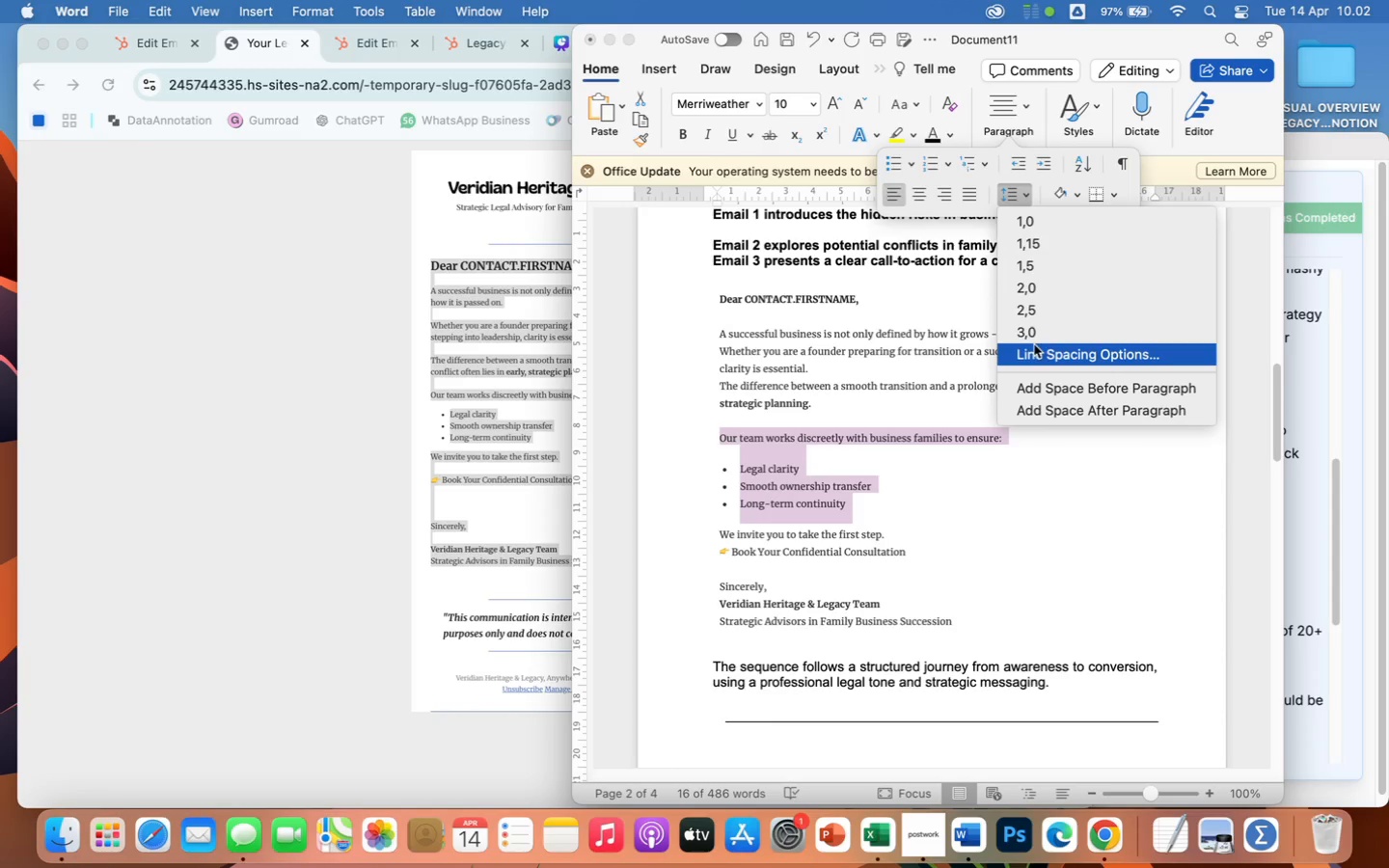 
left_click([1037, 354])
 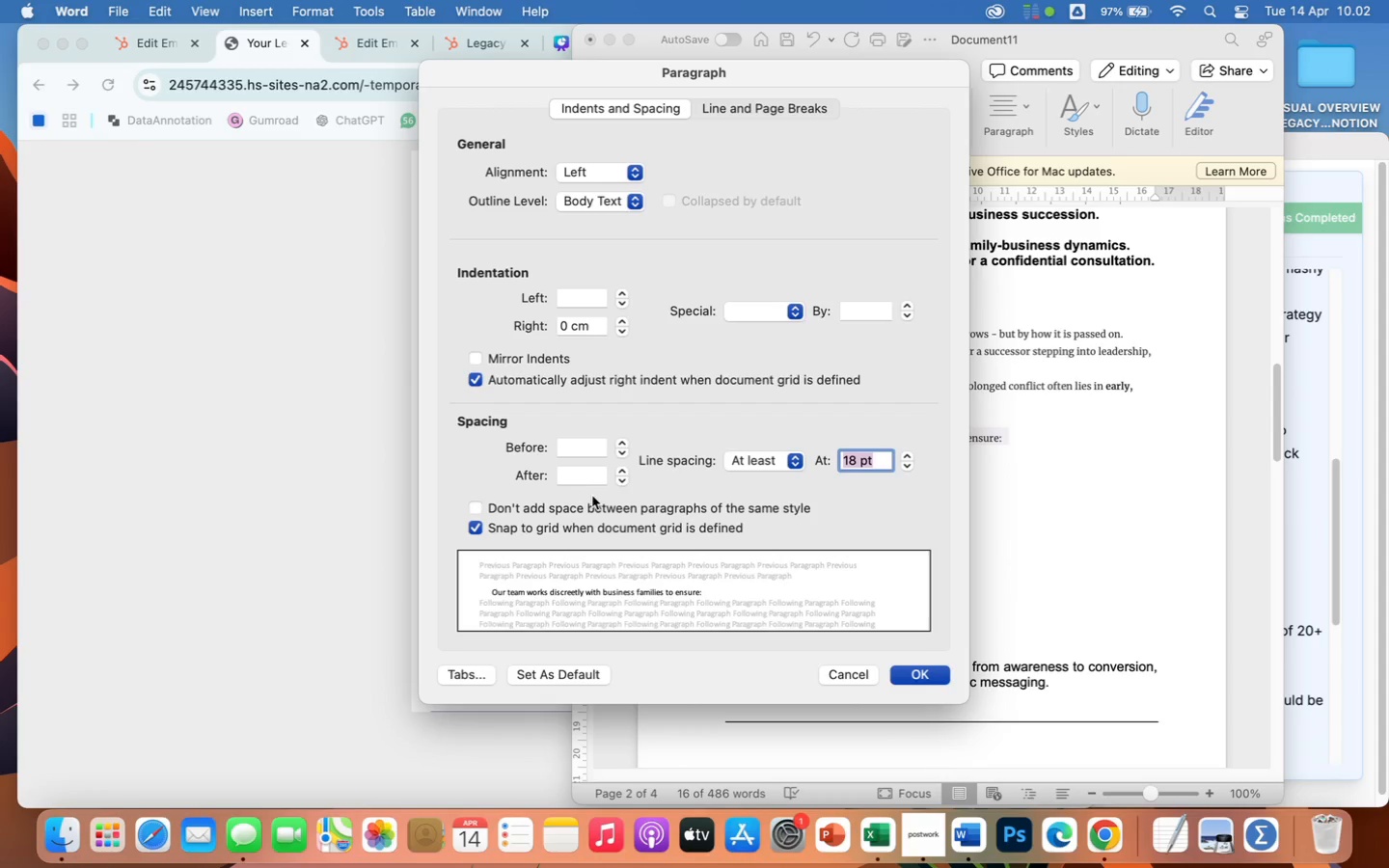 
left_click([592, 505])
 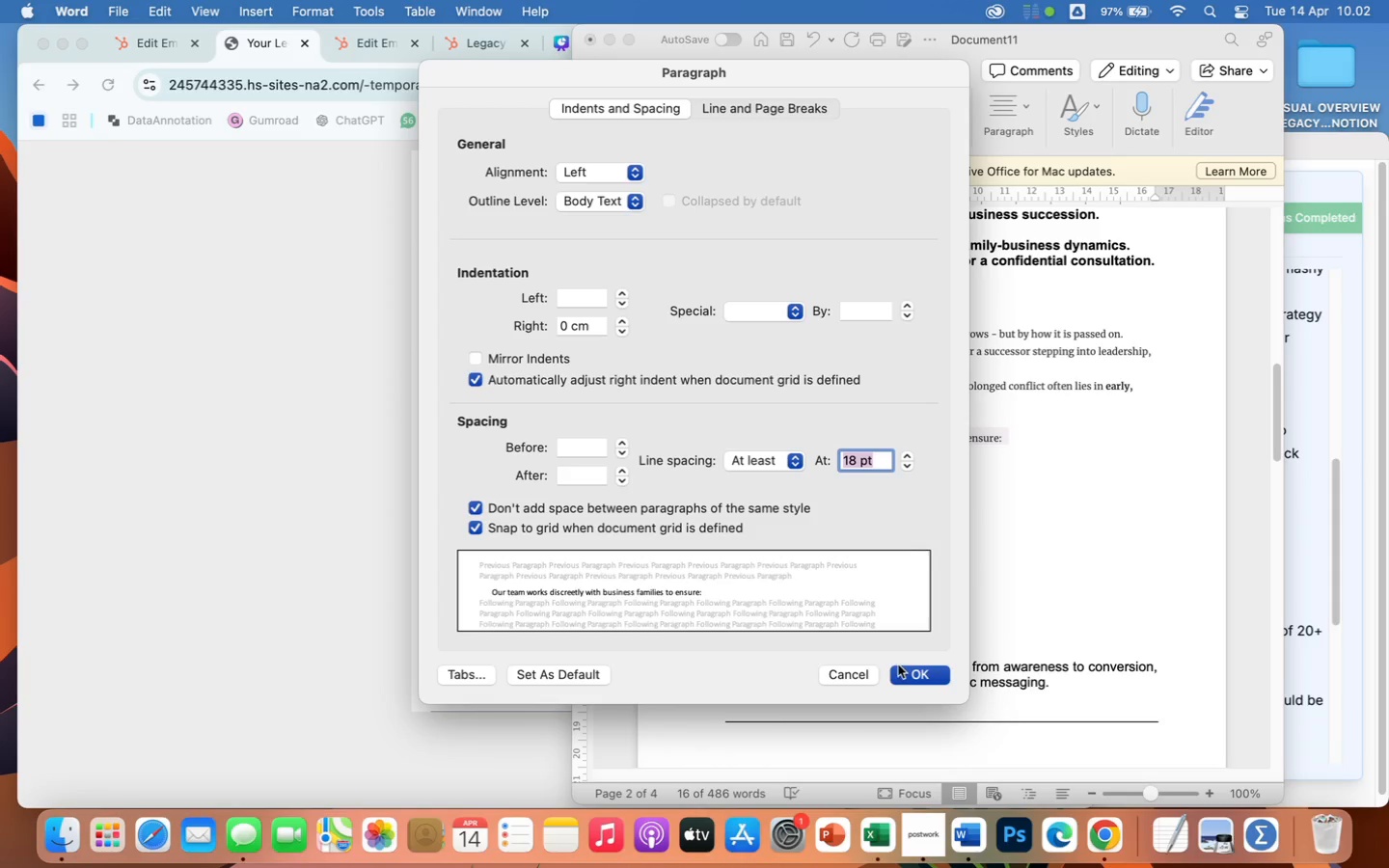 
left_click([912, 672])
 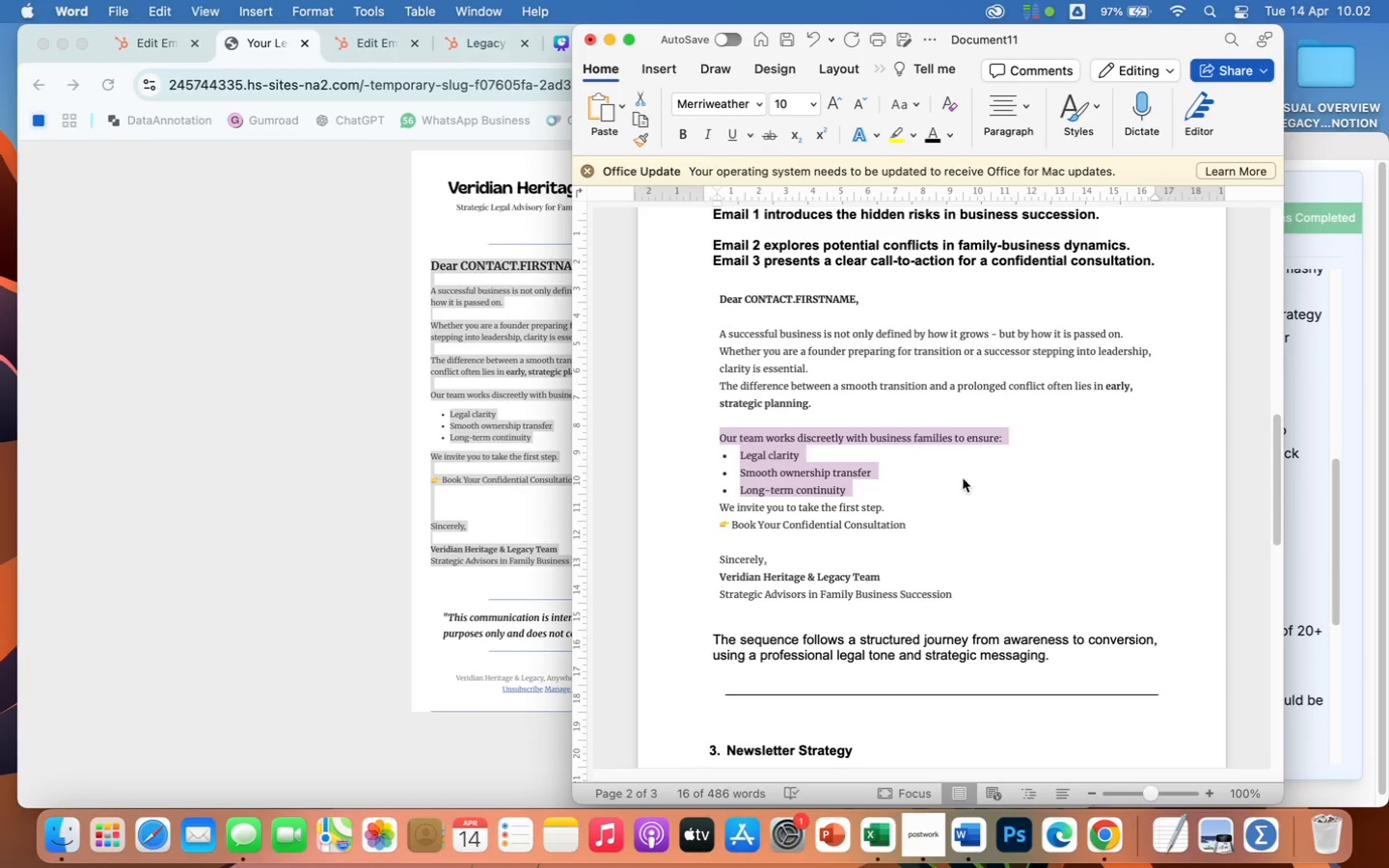 
left_click([1029, 481])
 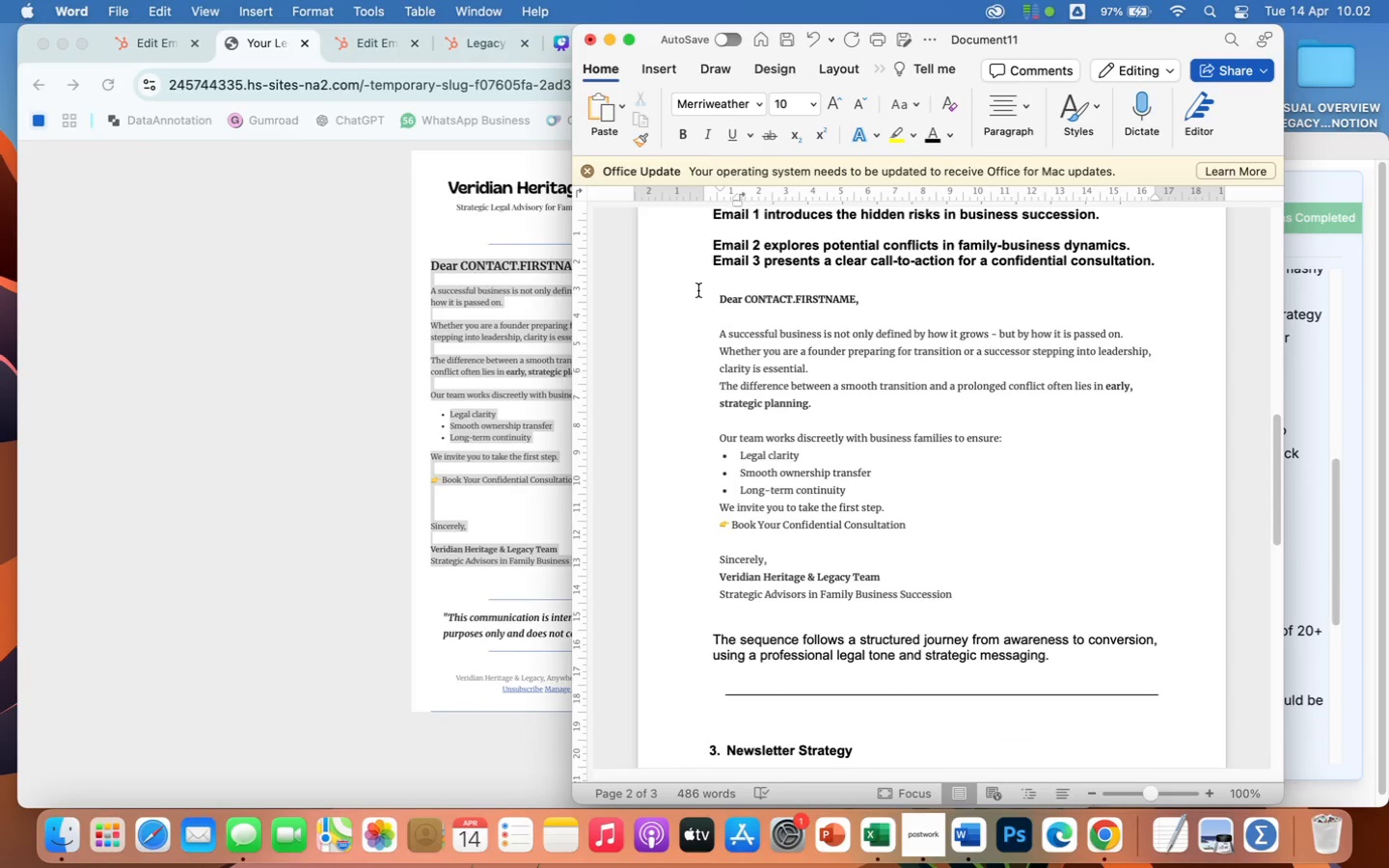 
left_click([749, 323])
 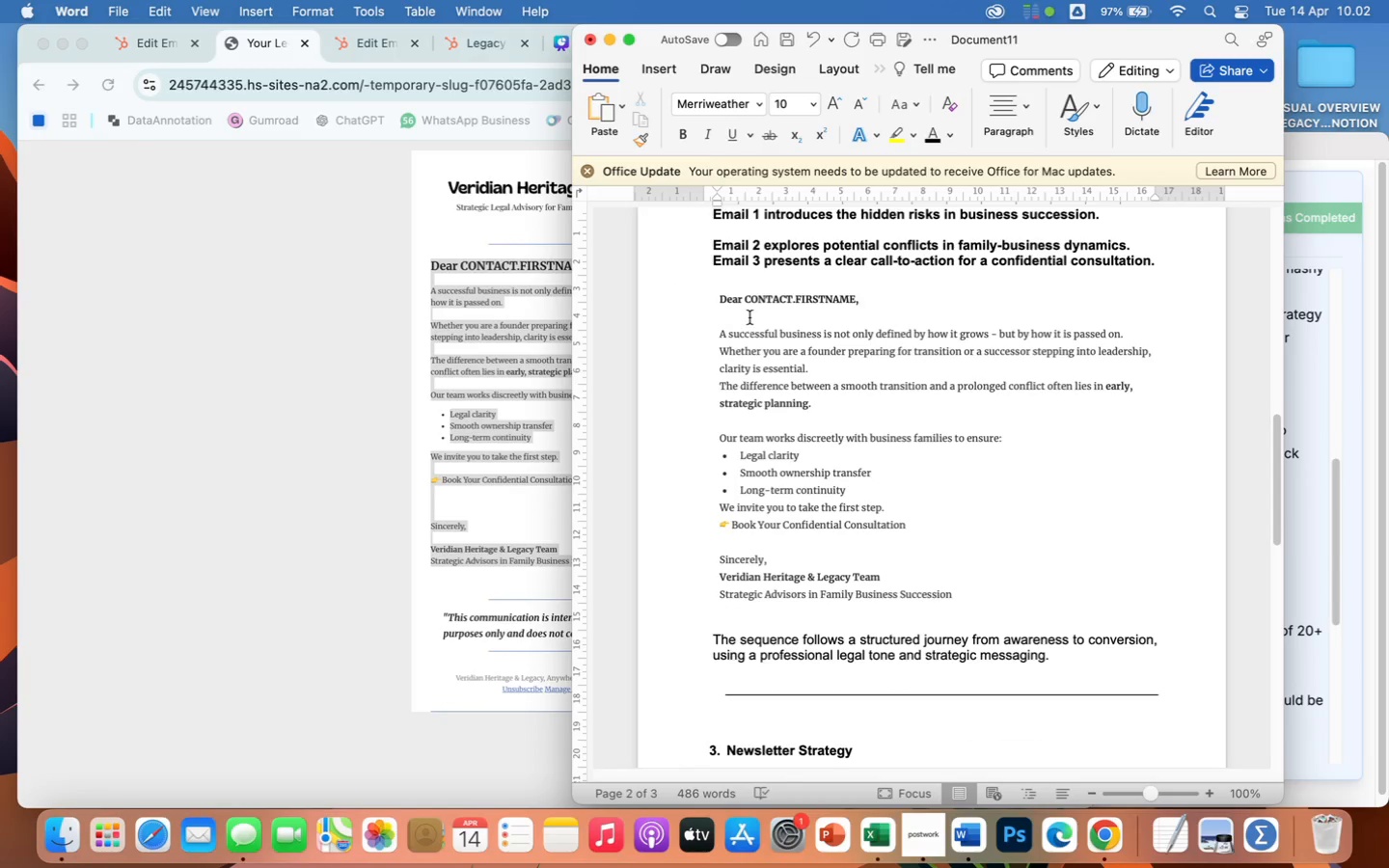 
left_click([749, 317])
 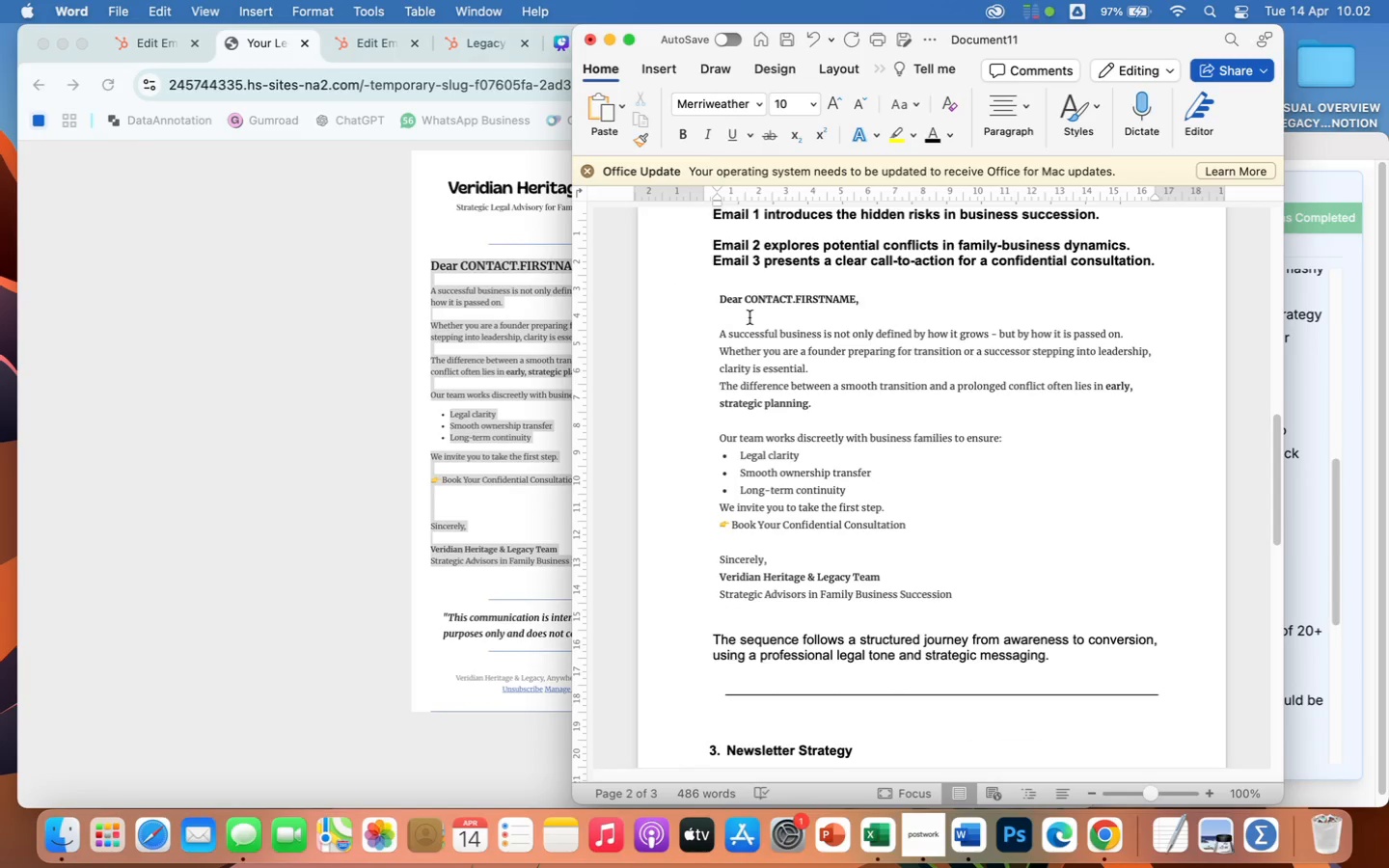 
key(Backspace)
 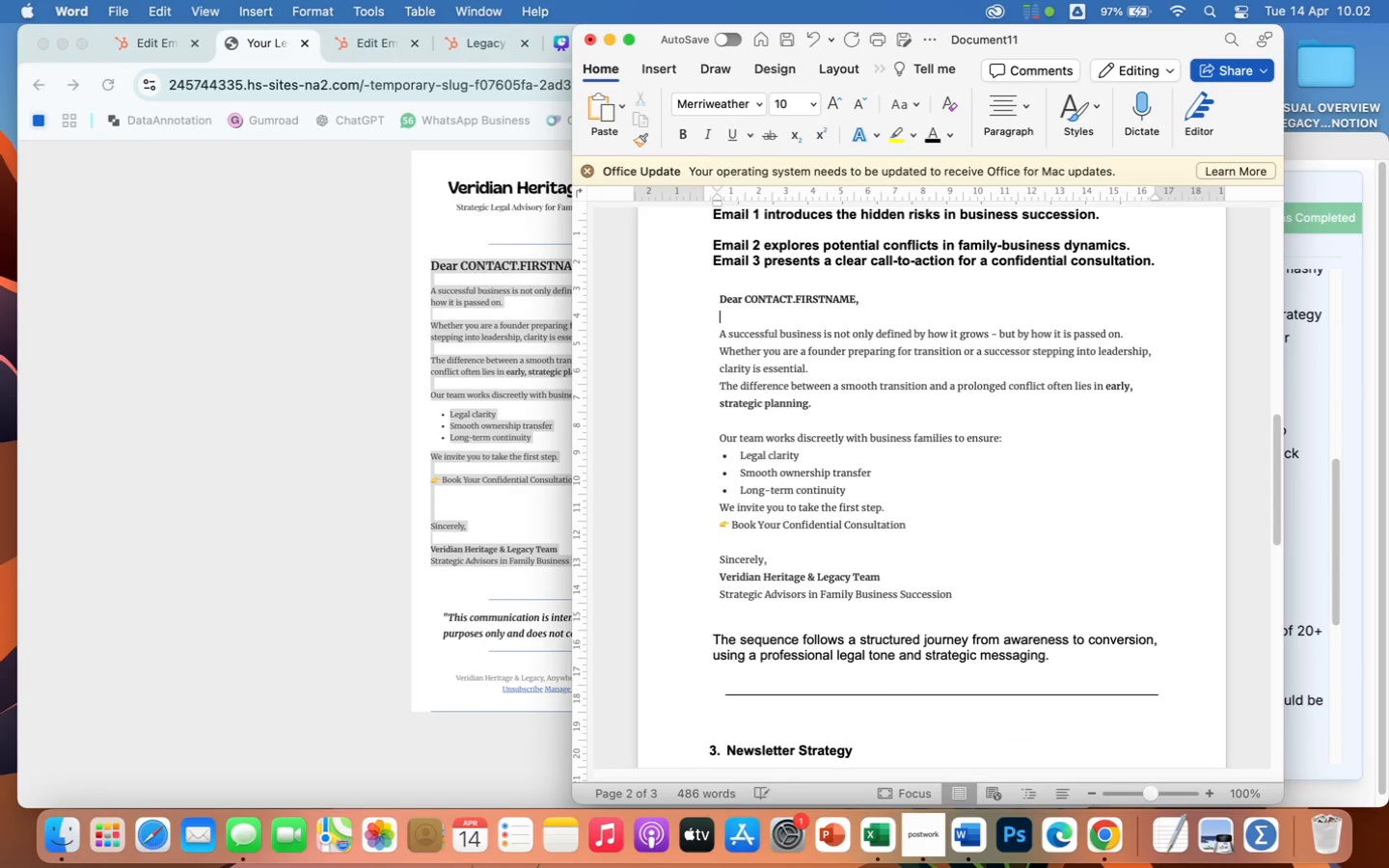 
key(Backspace)
 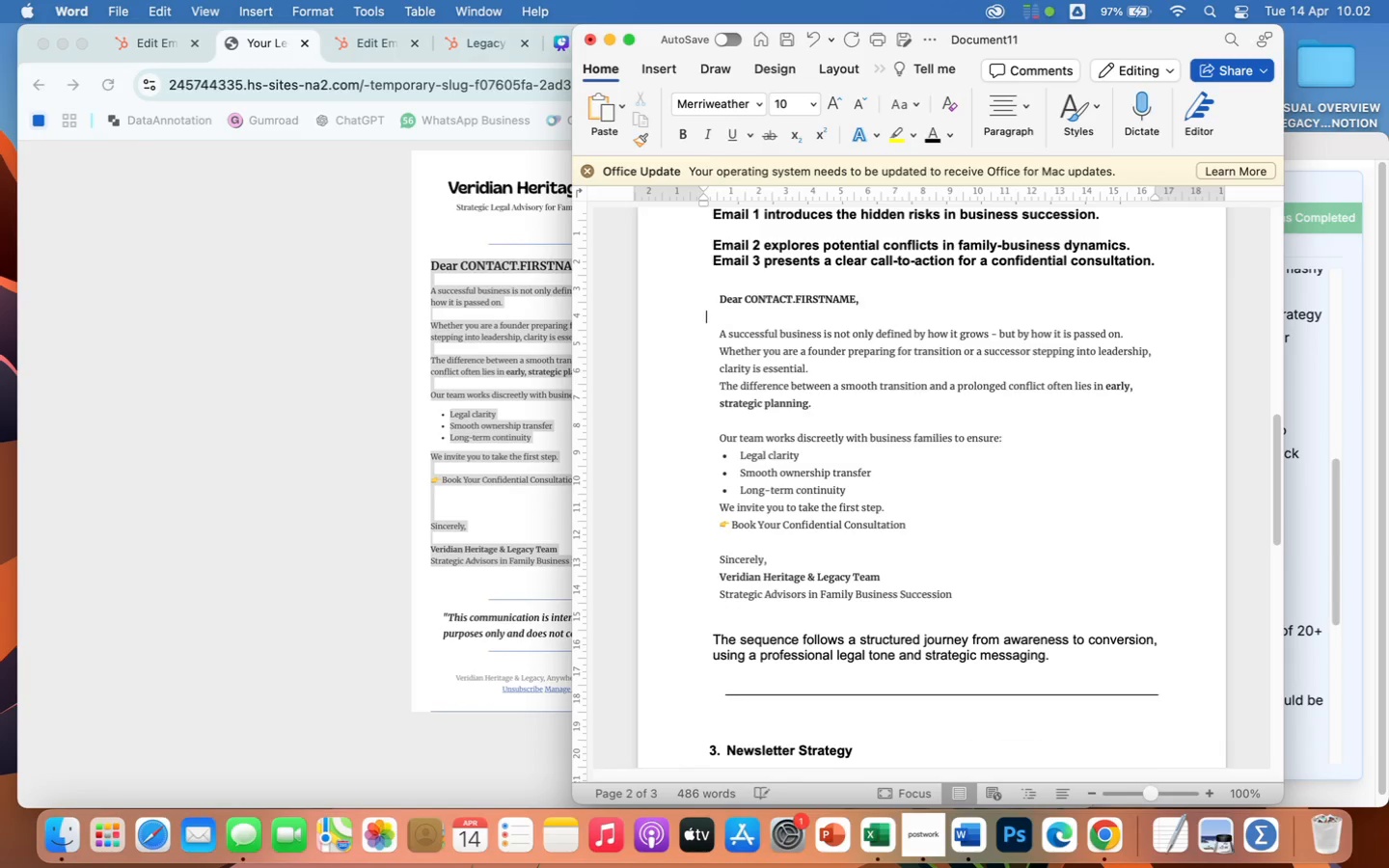 
key(Backspace)
 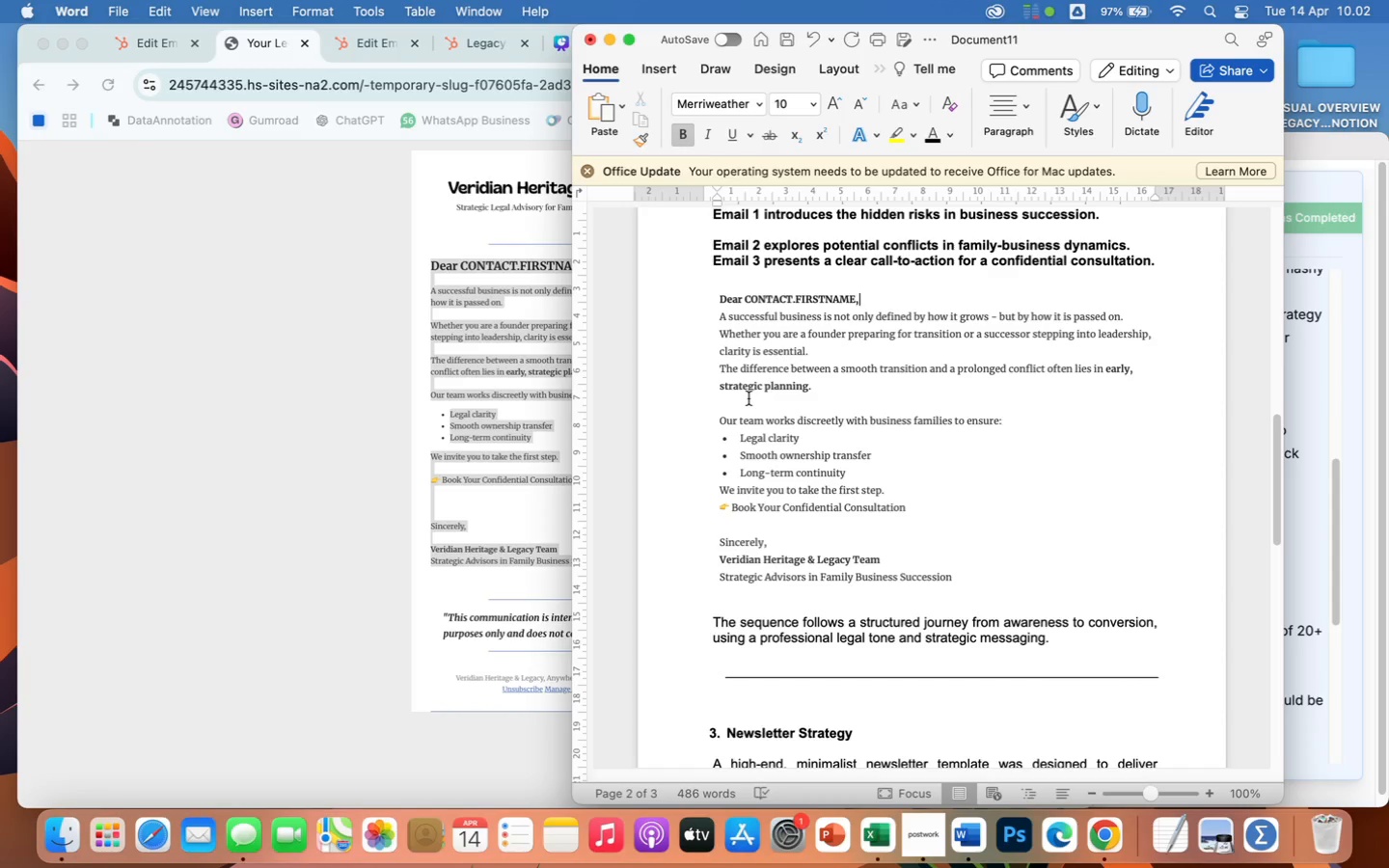 
wait(5.33)
 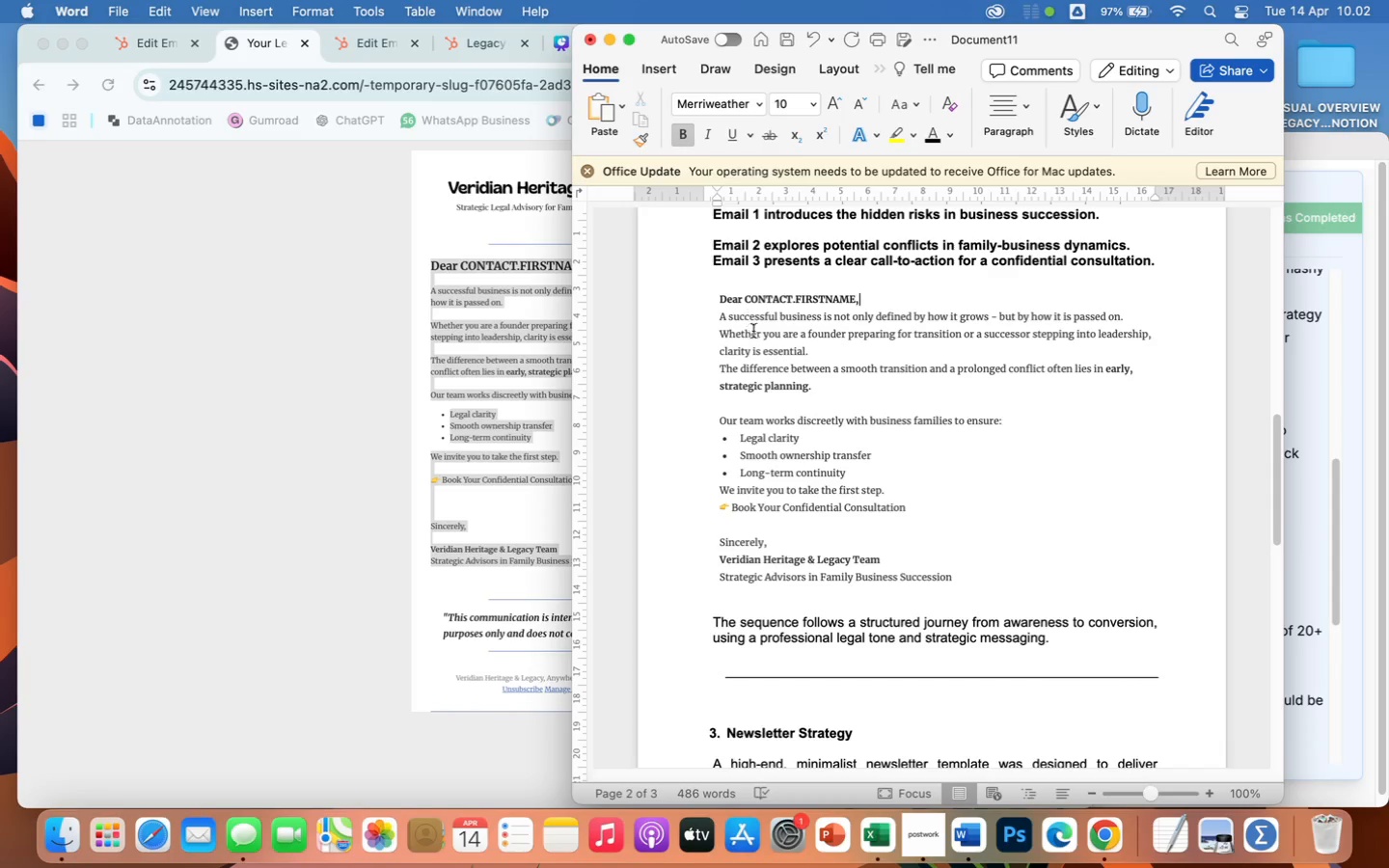 
left_click([750, 398])
 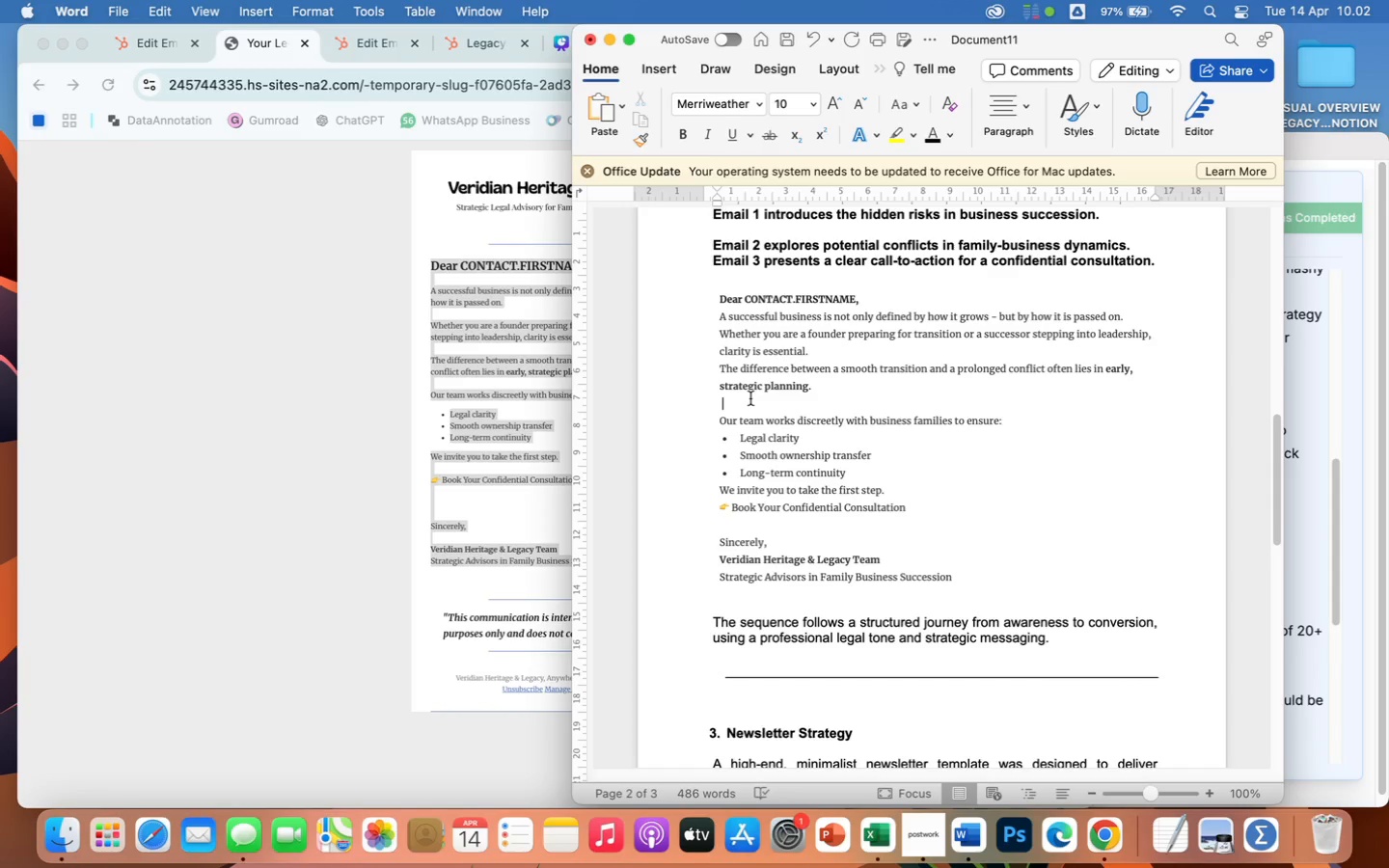 
wait(5.29)
 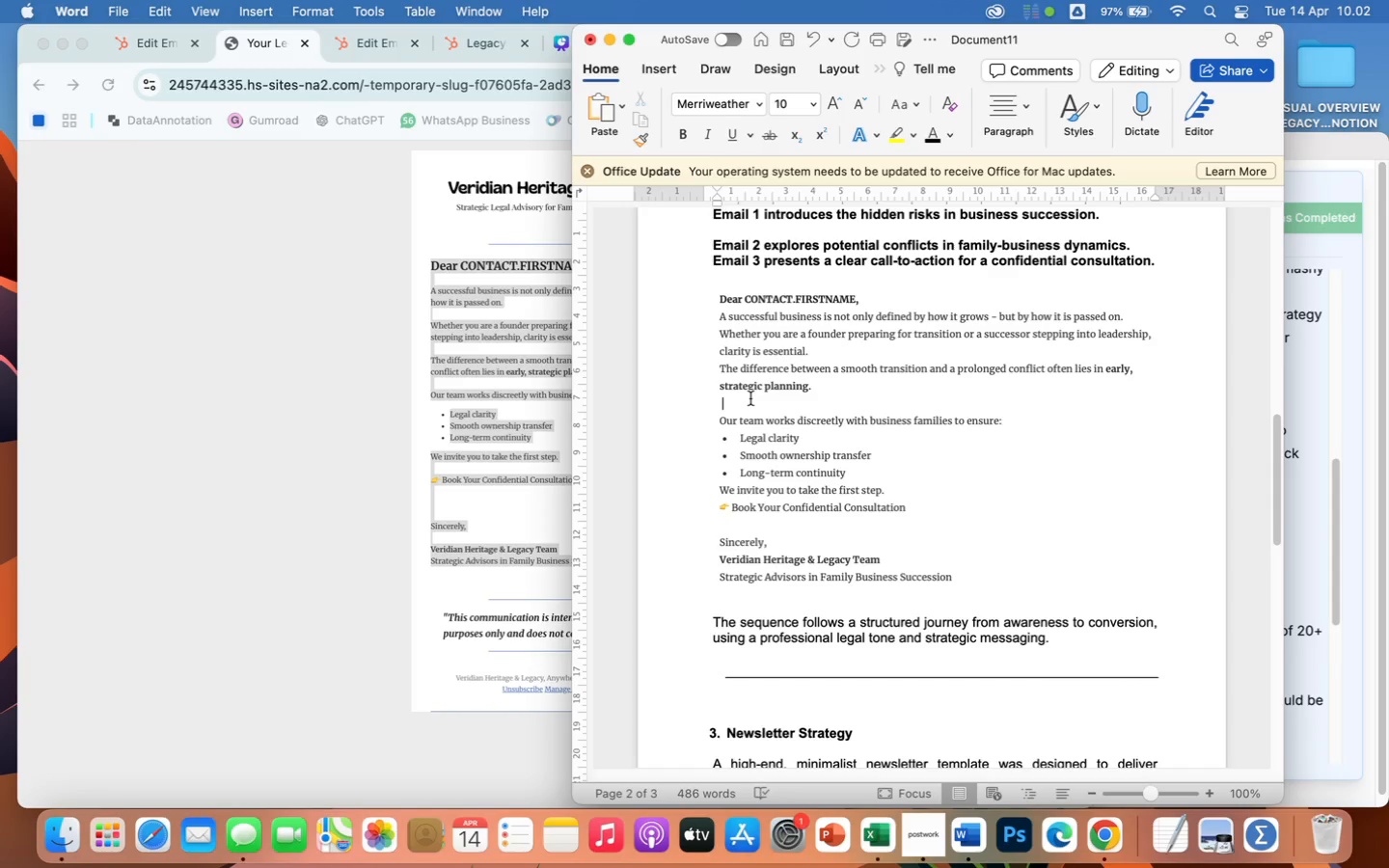 
scroll: coordinate [953, 329], scroll_direction: up, amount: 55.0
 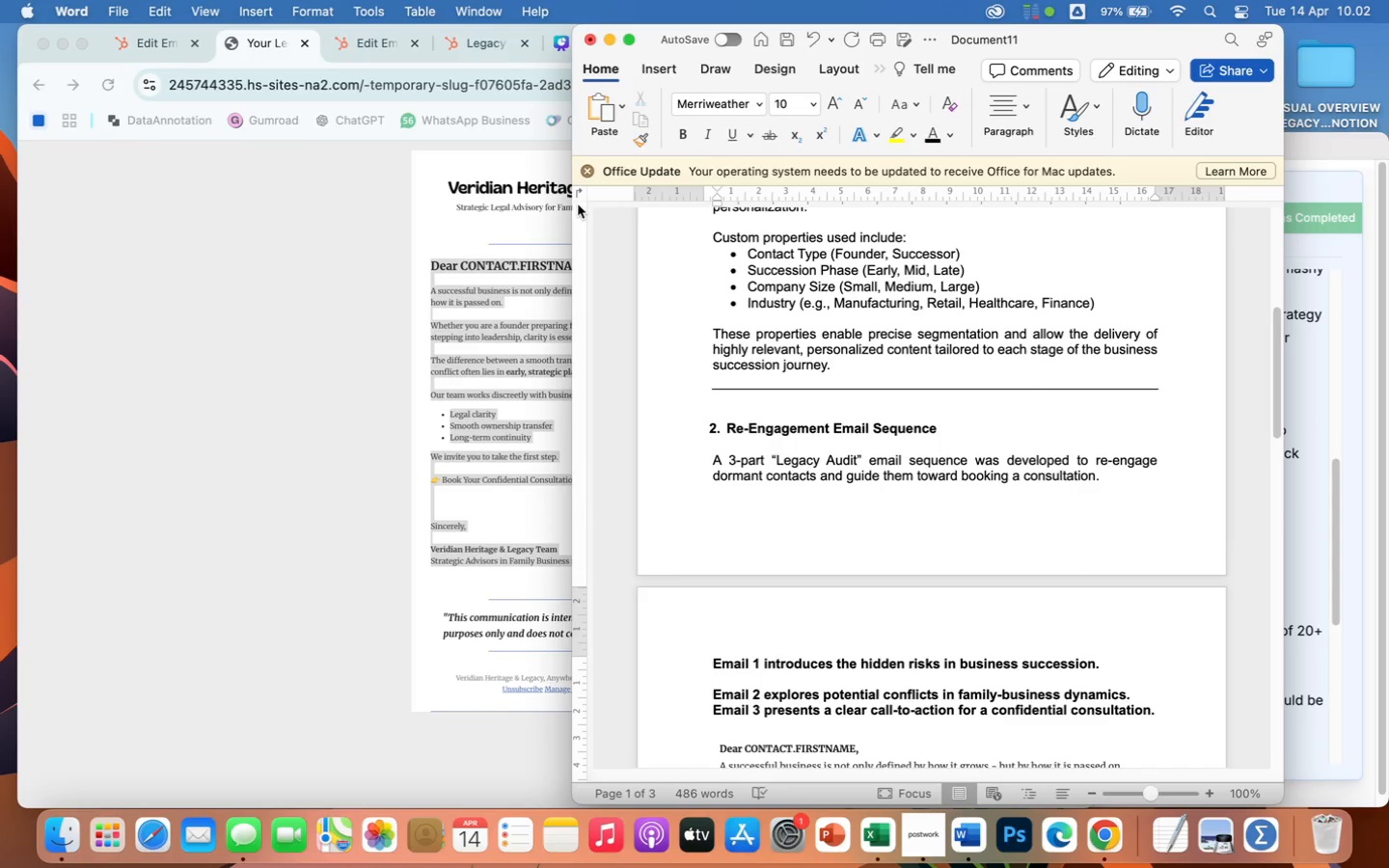 
left_click([323, 245])
 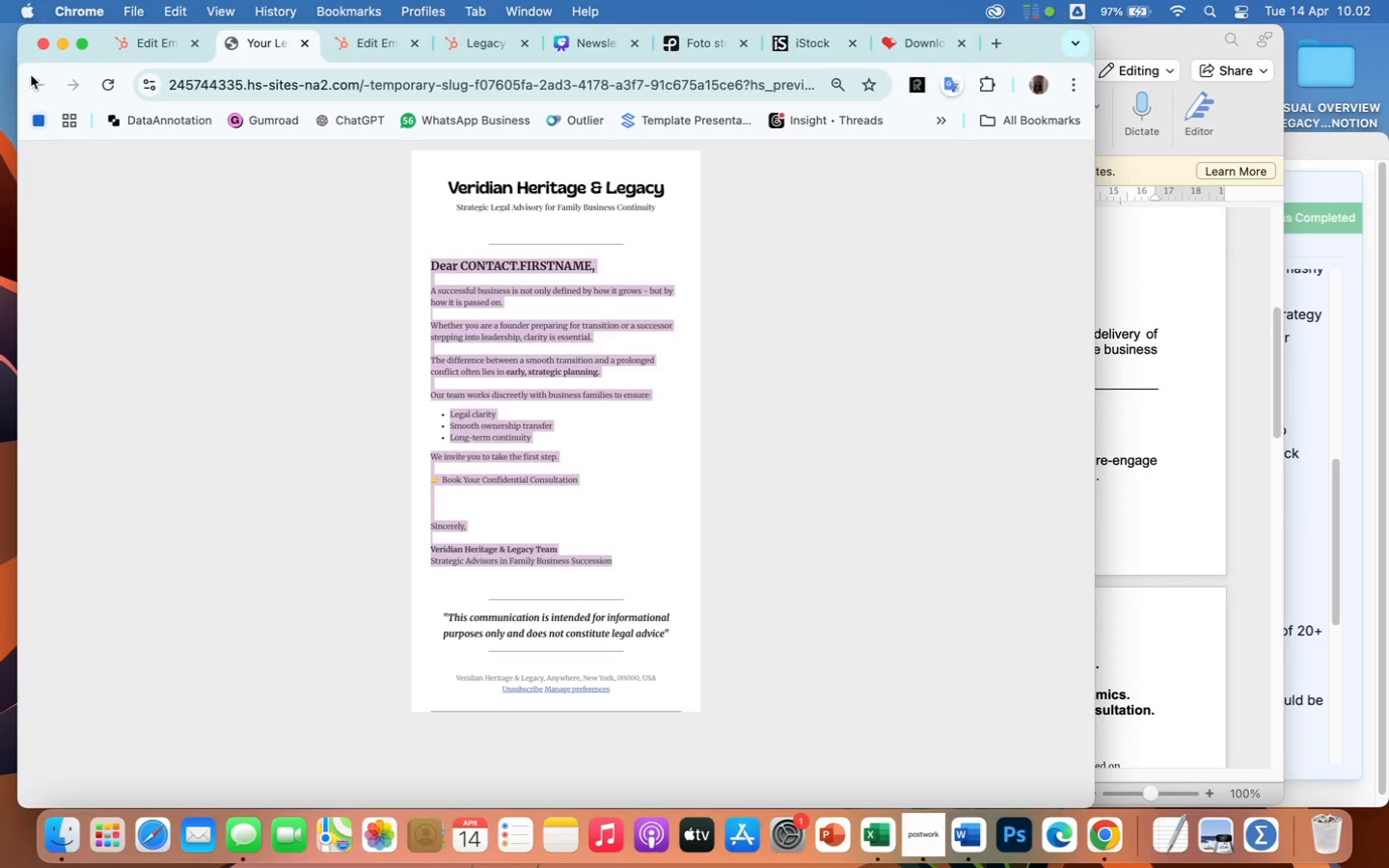 
left_click([37, 83])
 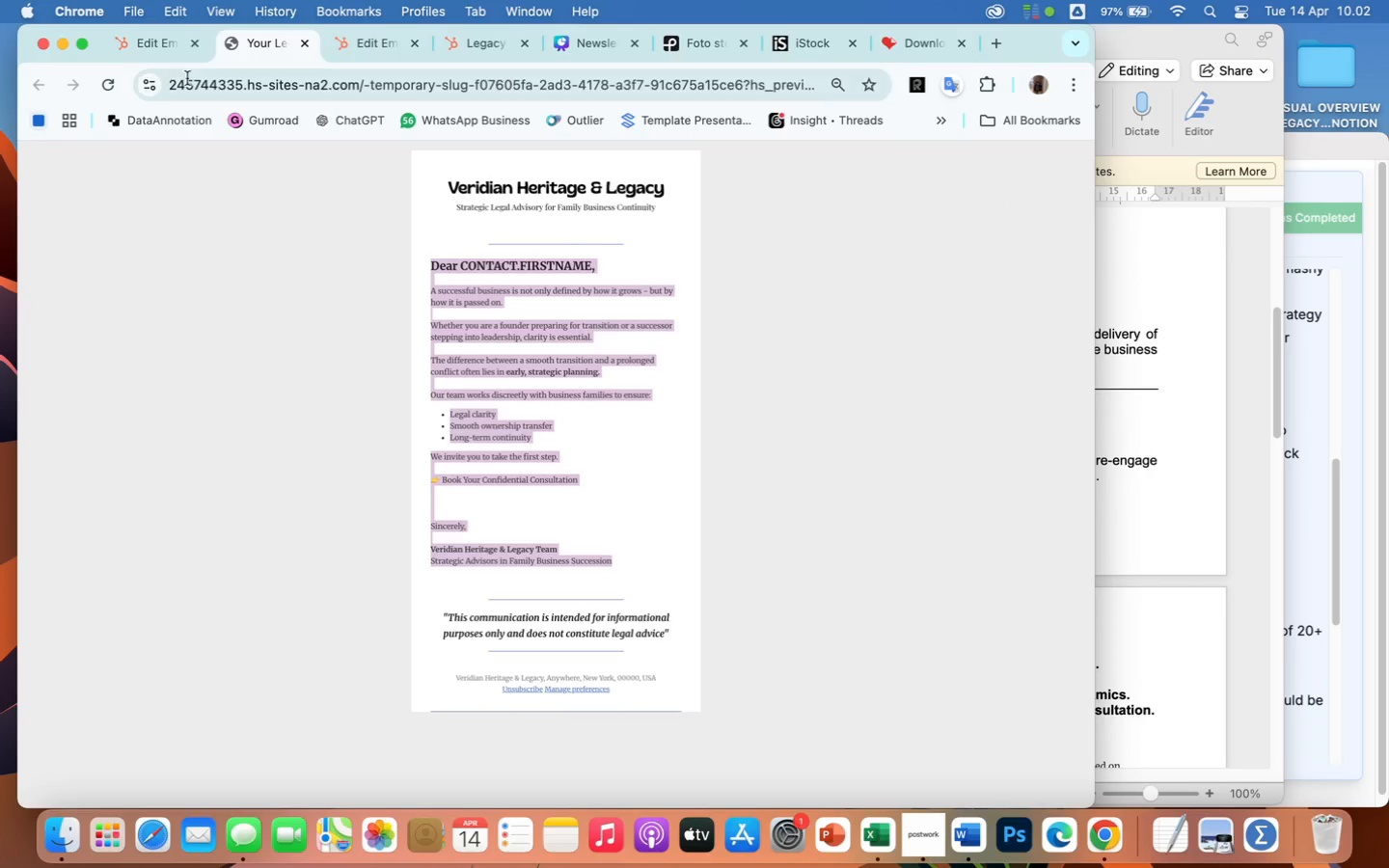 
left_click([151, 48])
 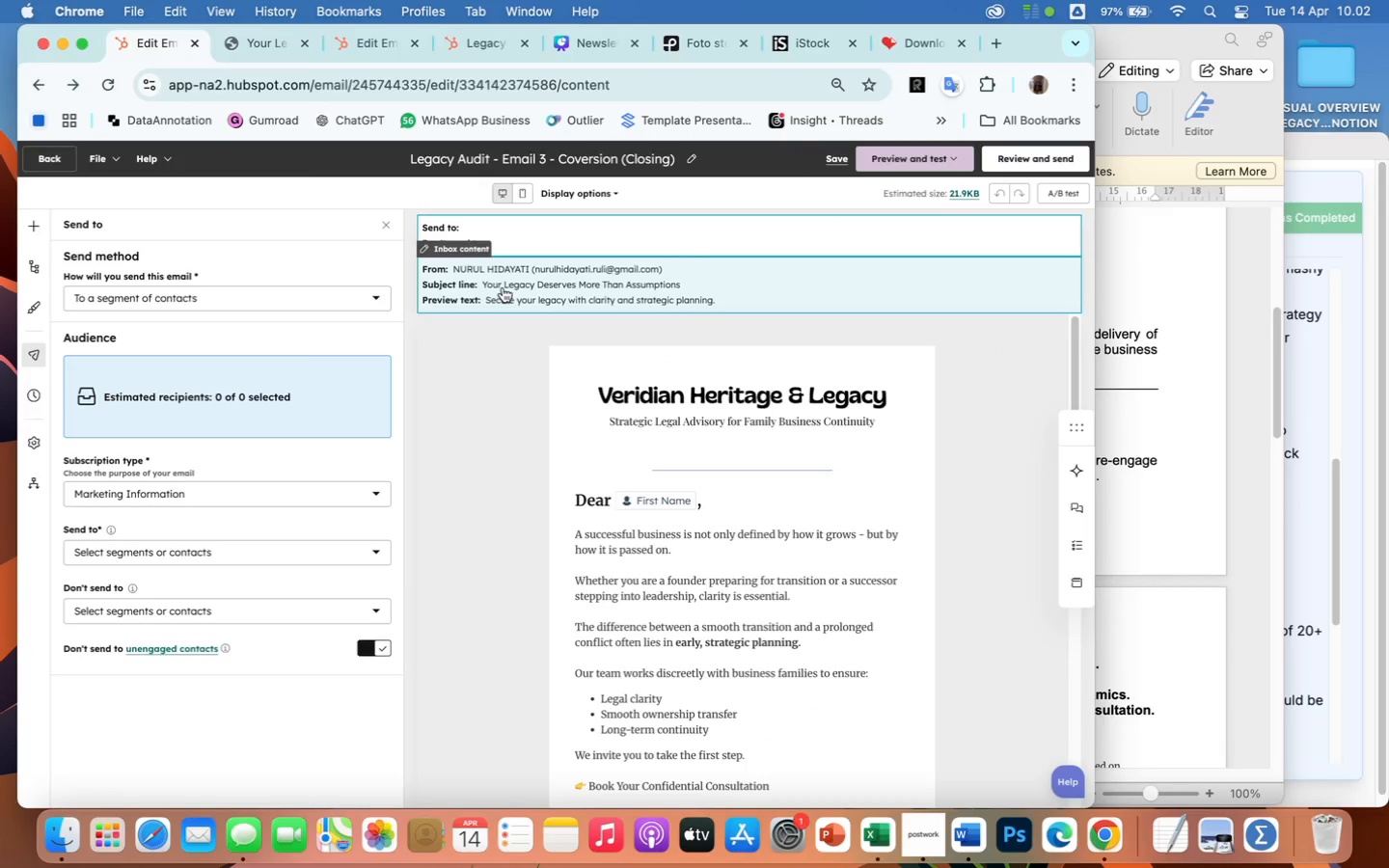 
left_click([503, 287])
 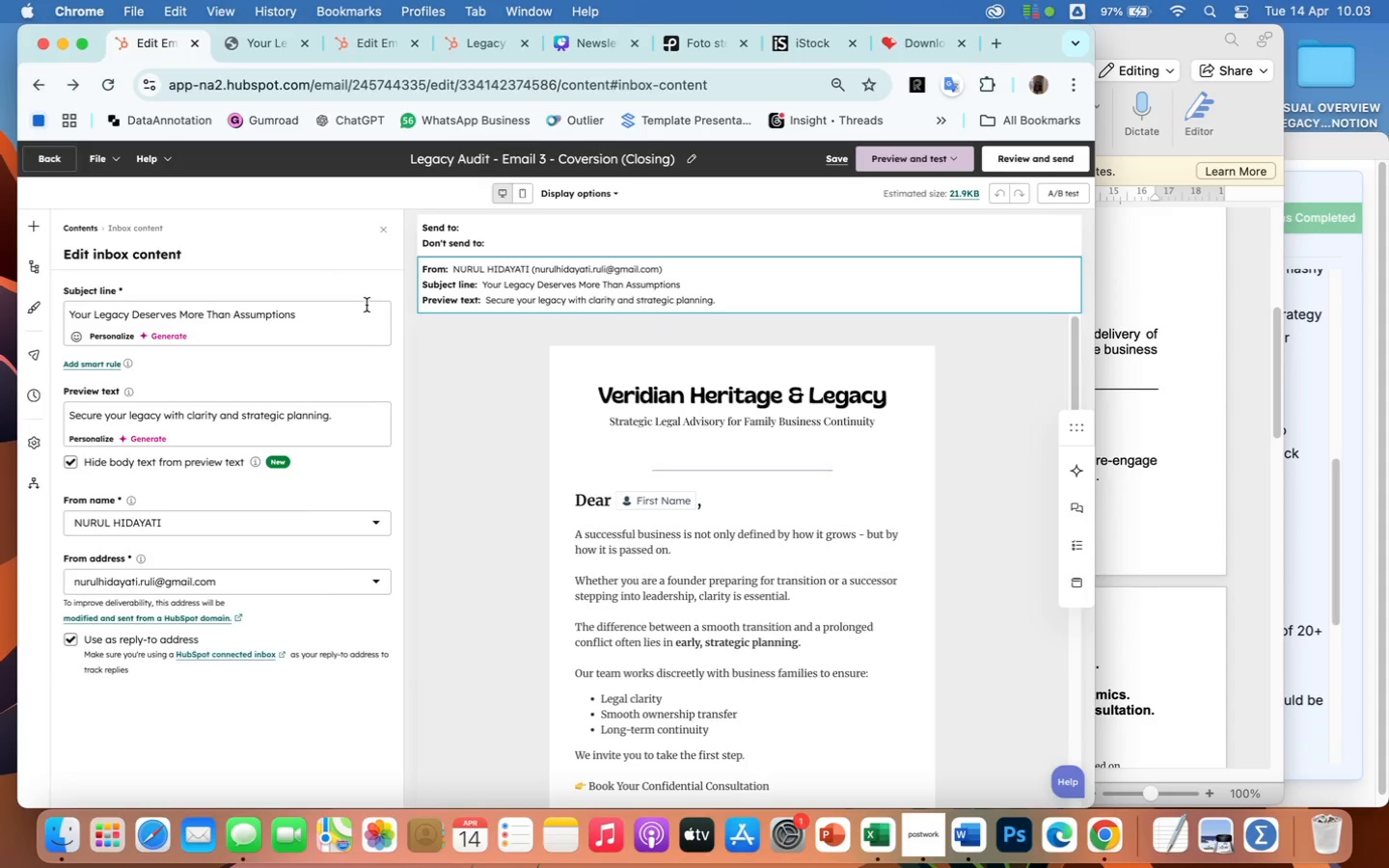 
wait(5.32)
 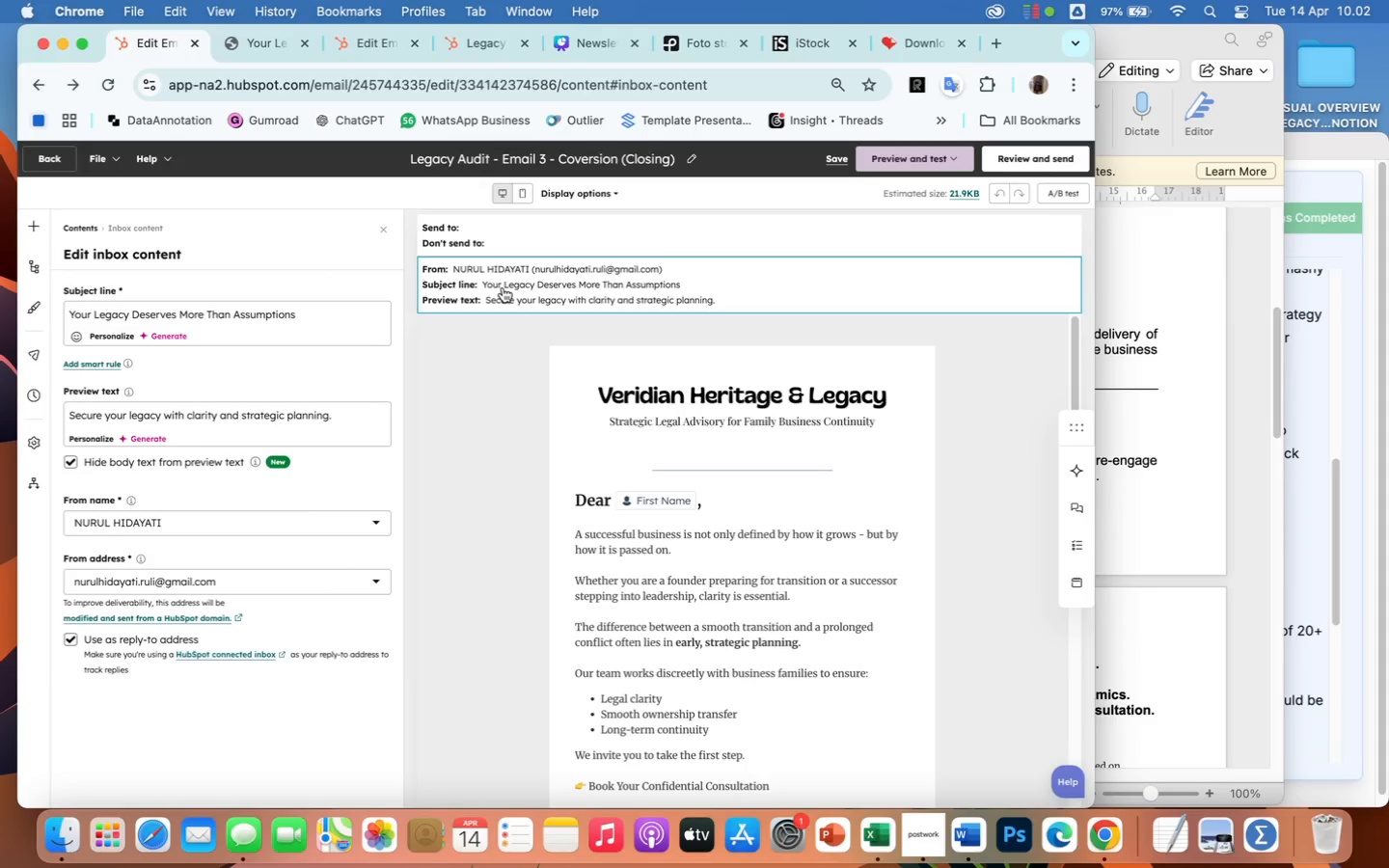 
left_click_drag(start_coordinate=[311, 318], to_coordinate=[31, 309])
 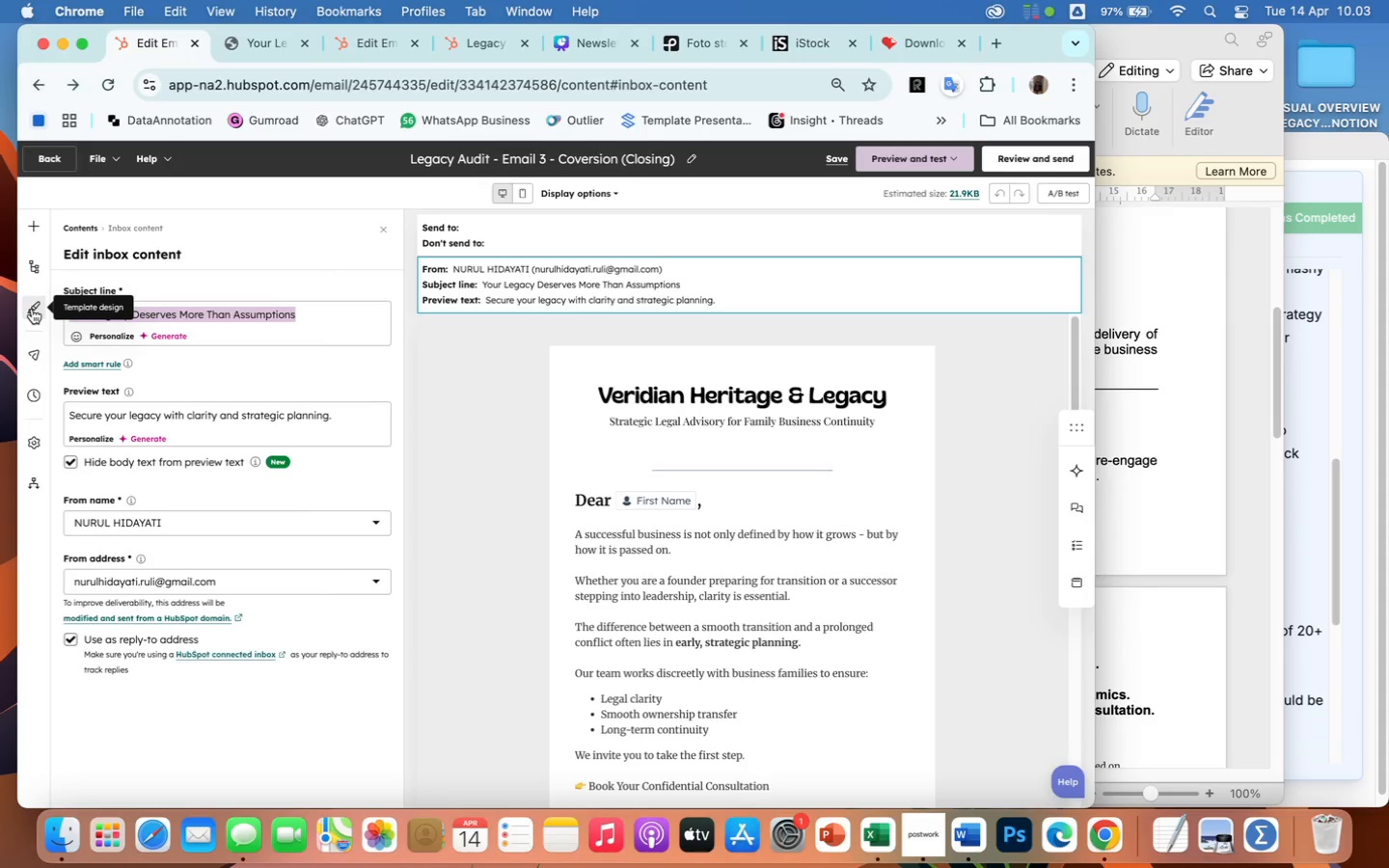 
key(Meta+CommandLeft)
 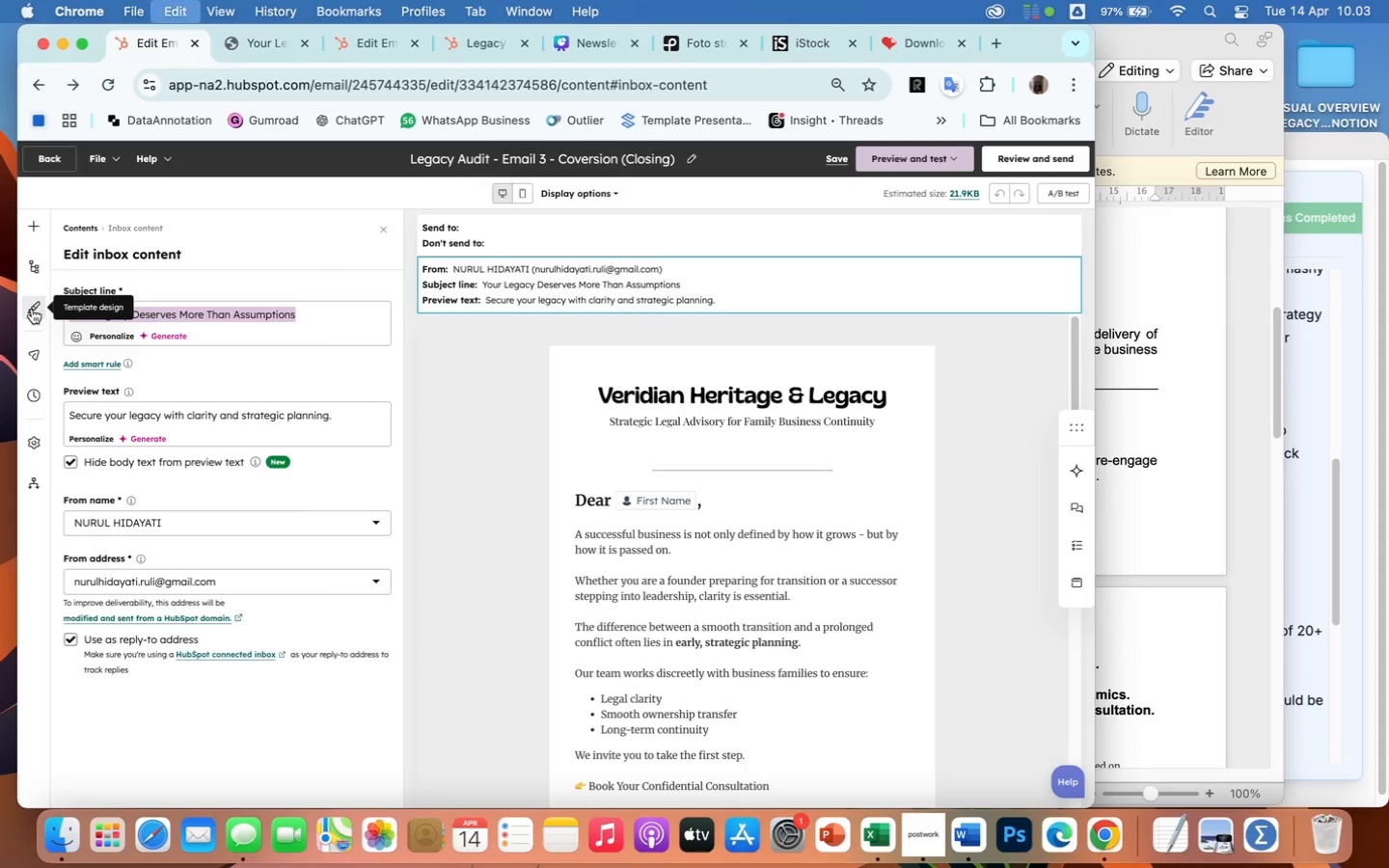 
key(Meta+C)
 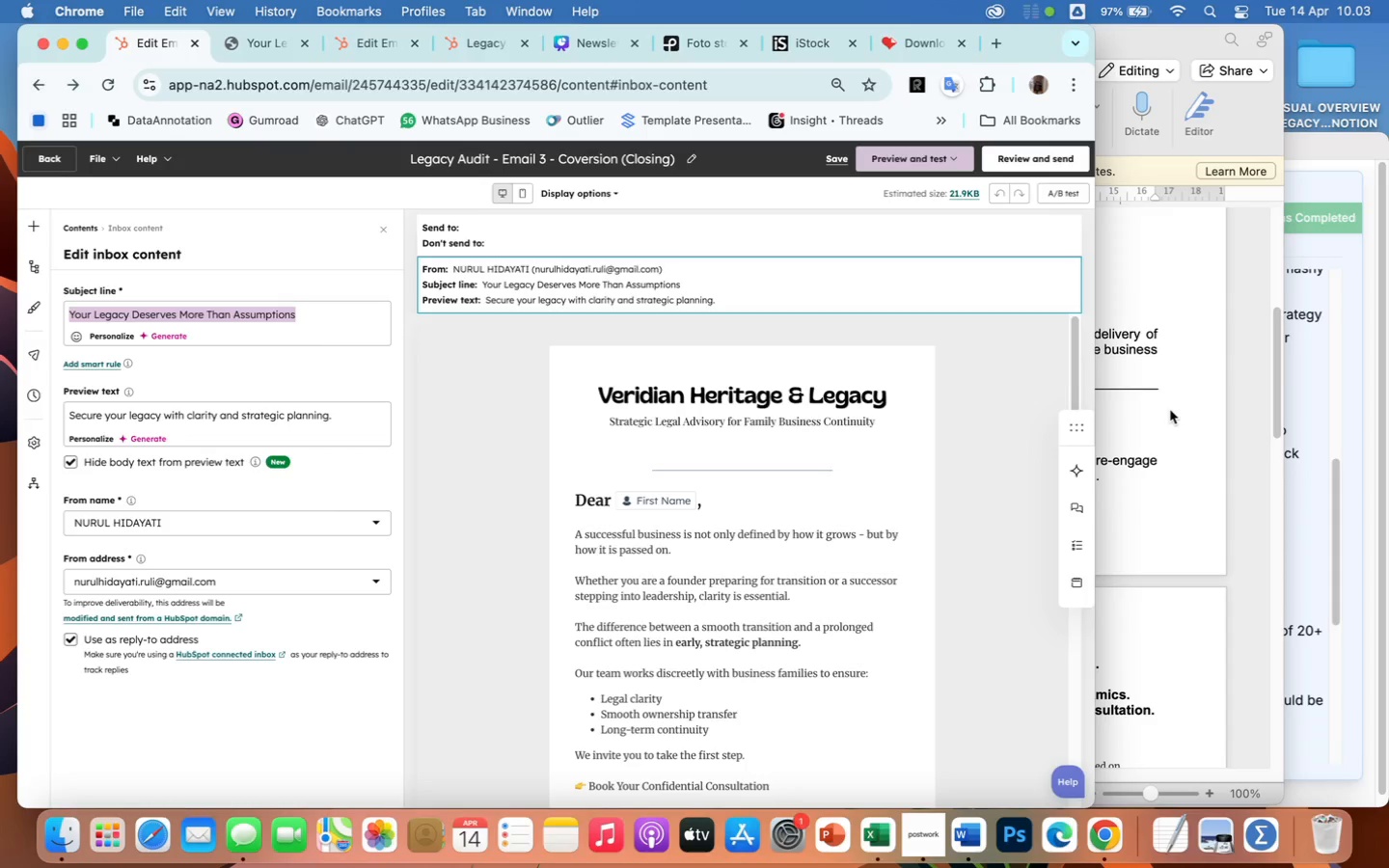 
left_click([1173, 416])
 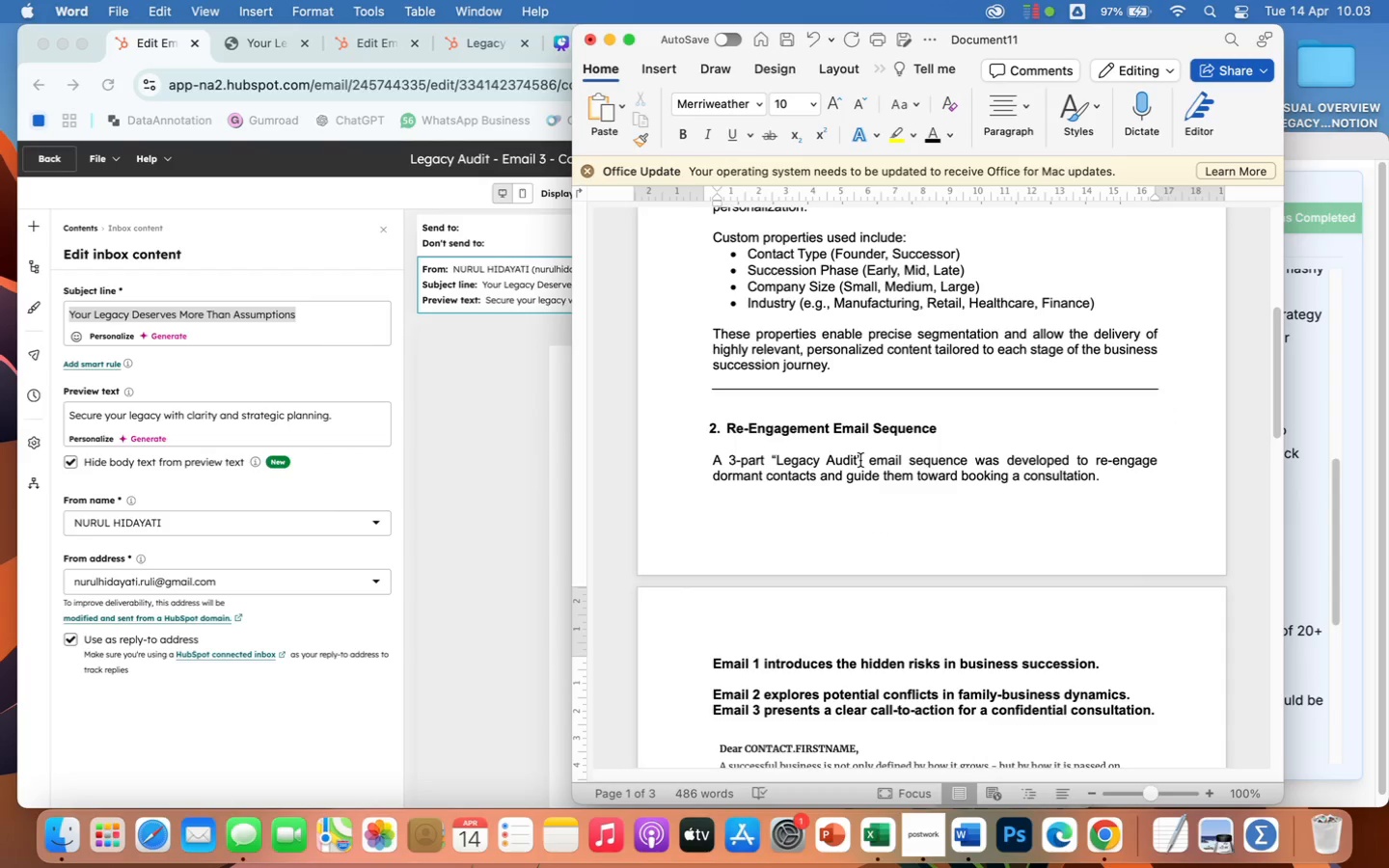 
scroll: coordinate [861, 460], scroll_direction: down, amount: 25.0
 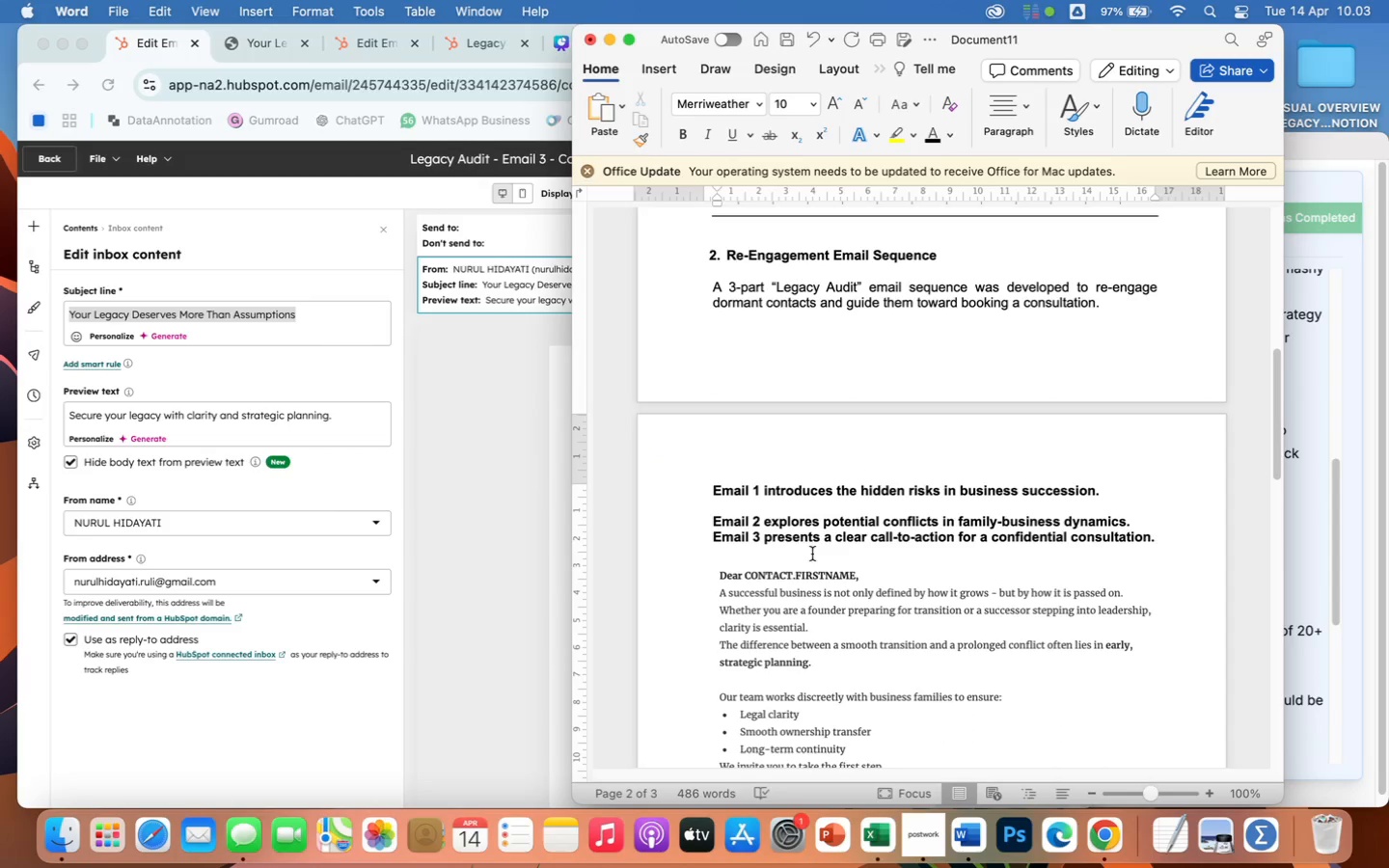 
left_click([791, 551])
 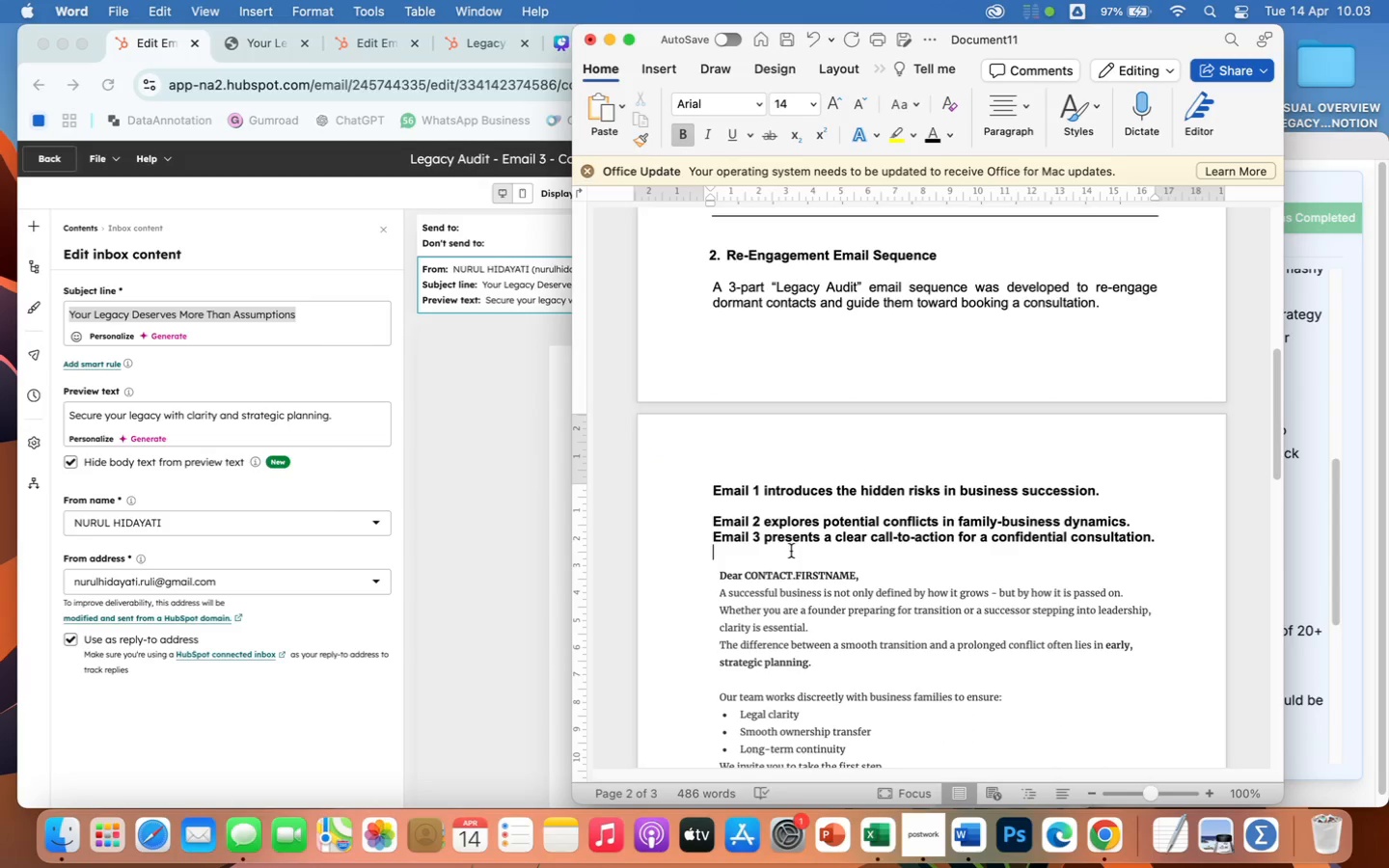 
key(Enter)
 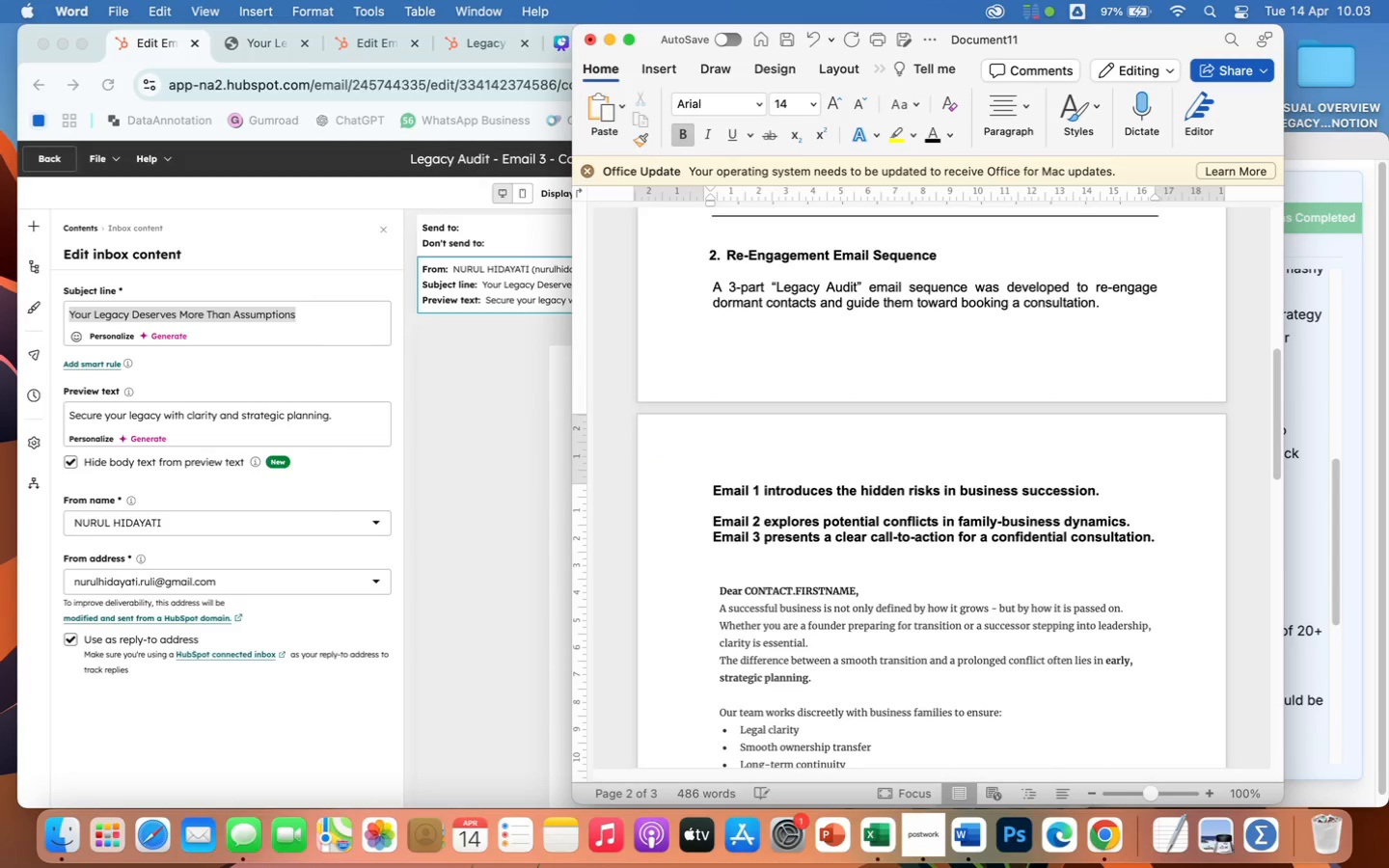 
type(Subject: )
 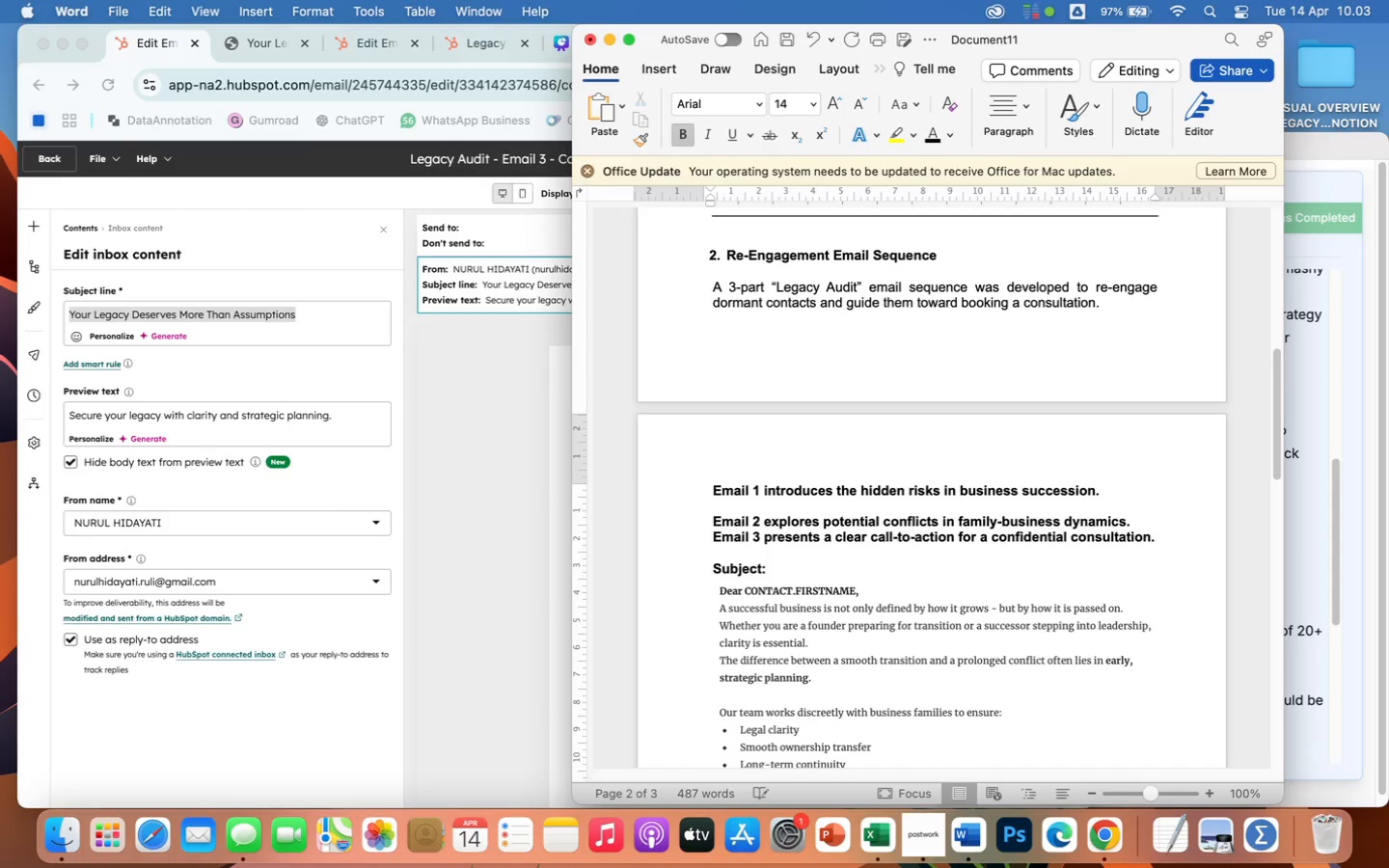 
key(Meta+V)
 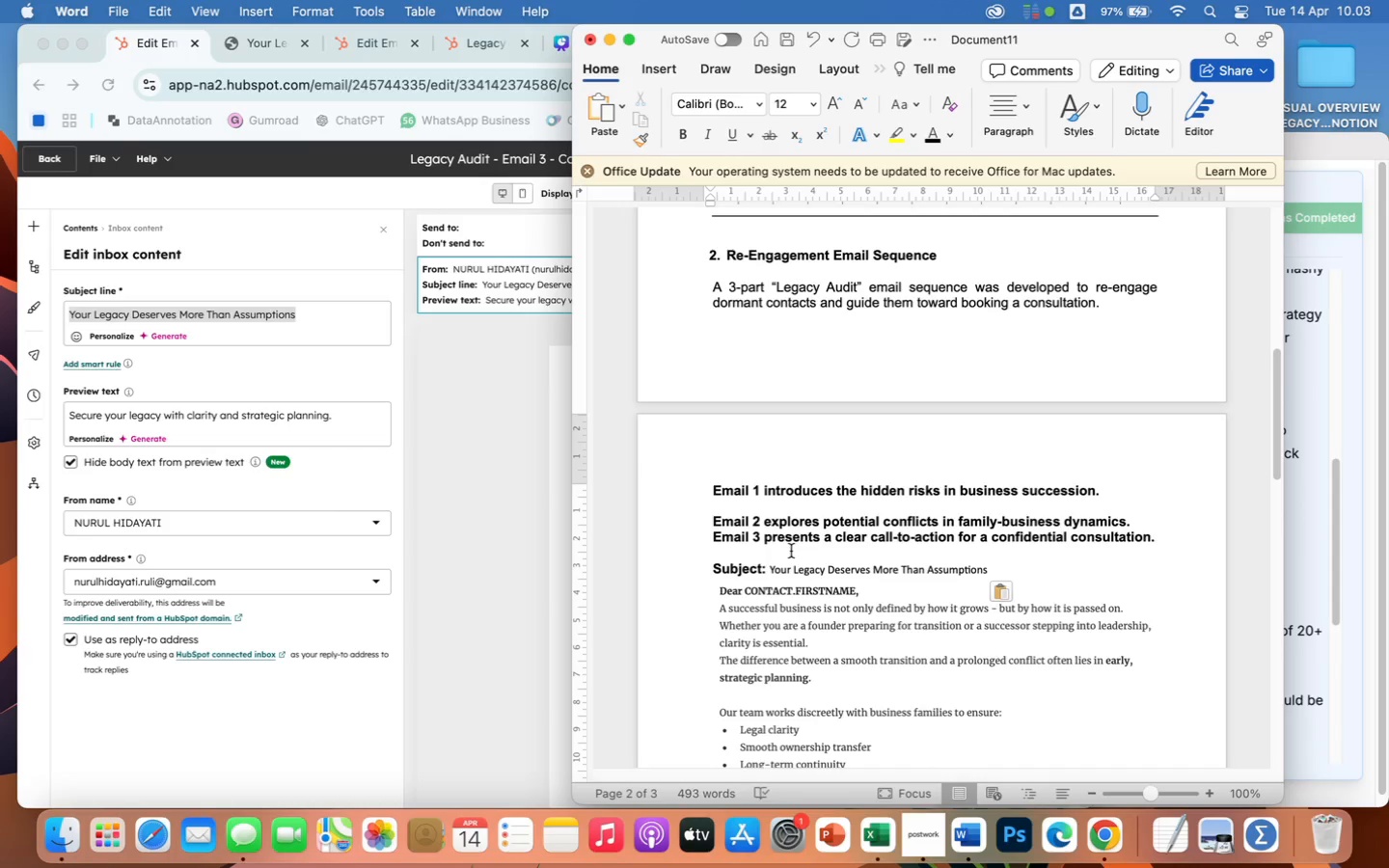 
key(Enter)
 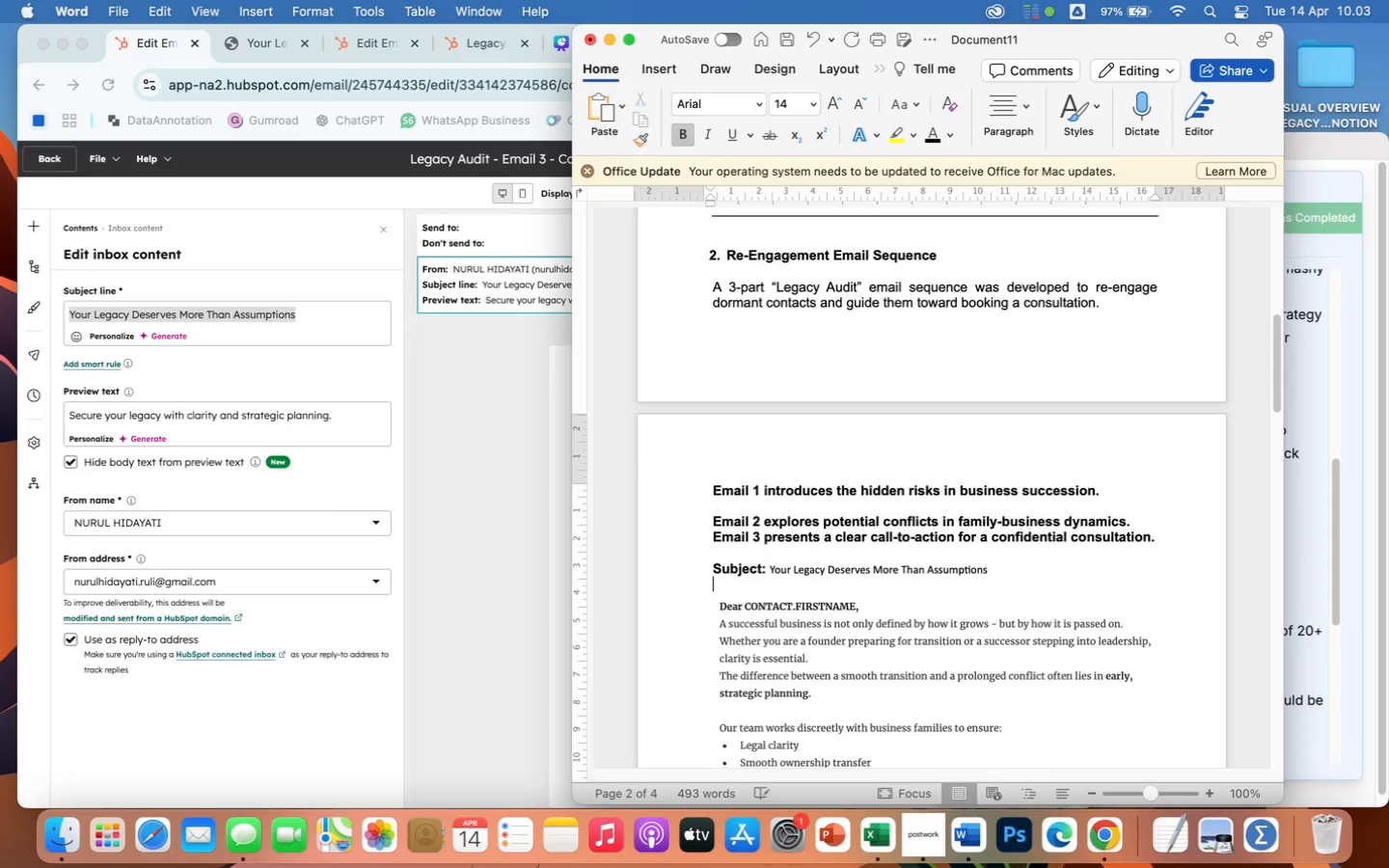 
type(Preview: )
 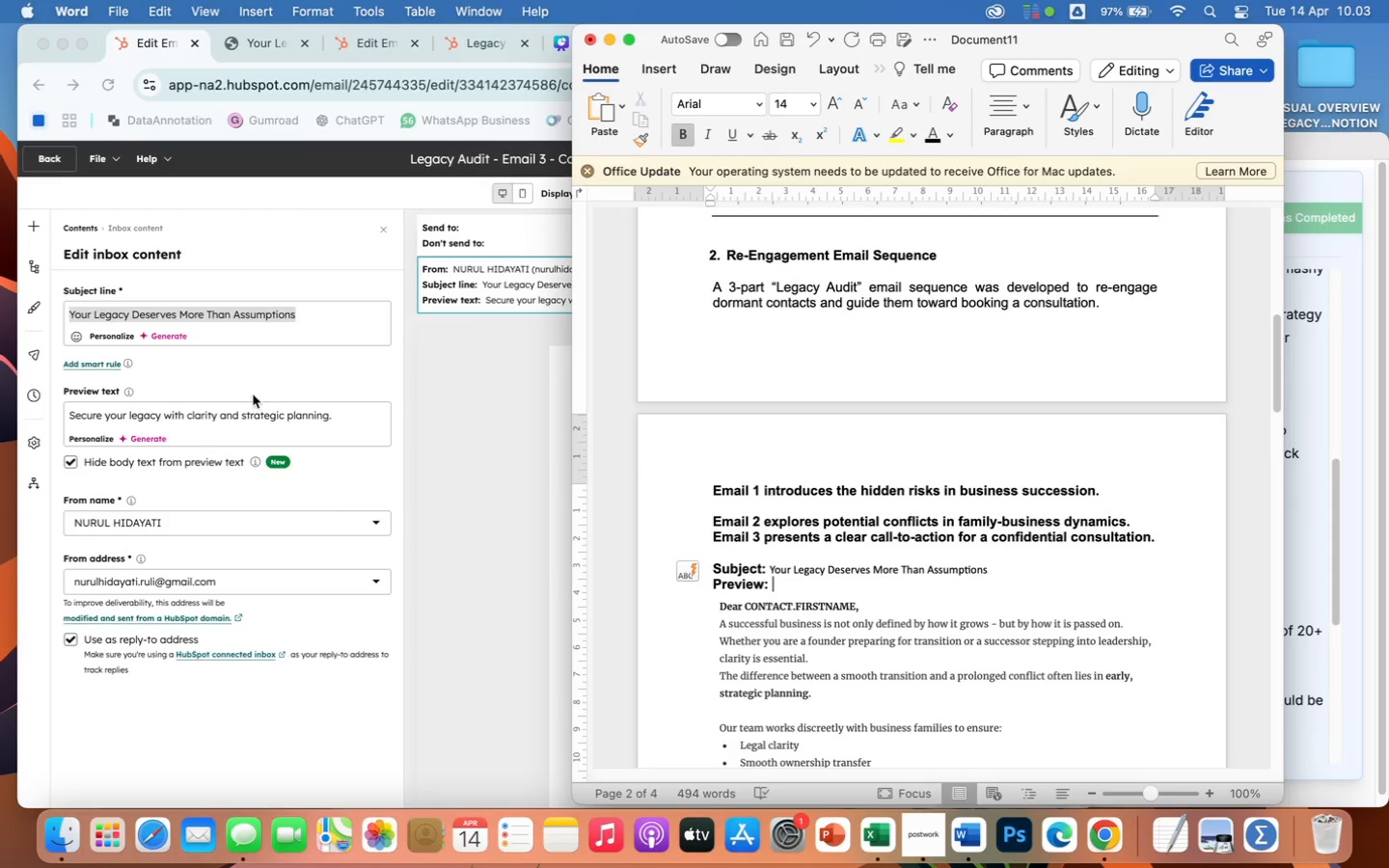 
left_click([224, 411])
 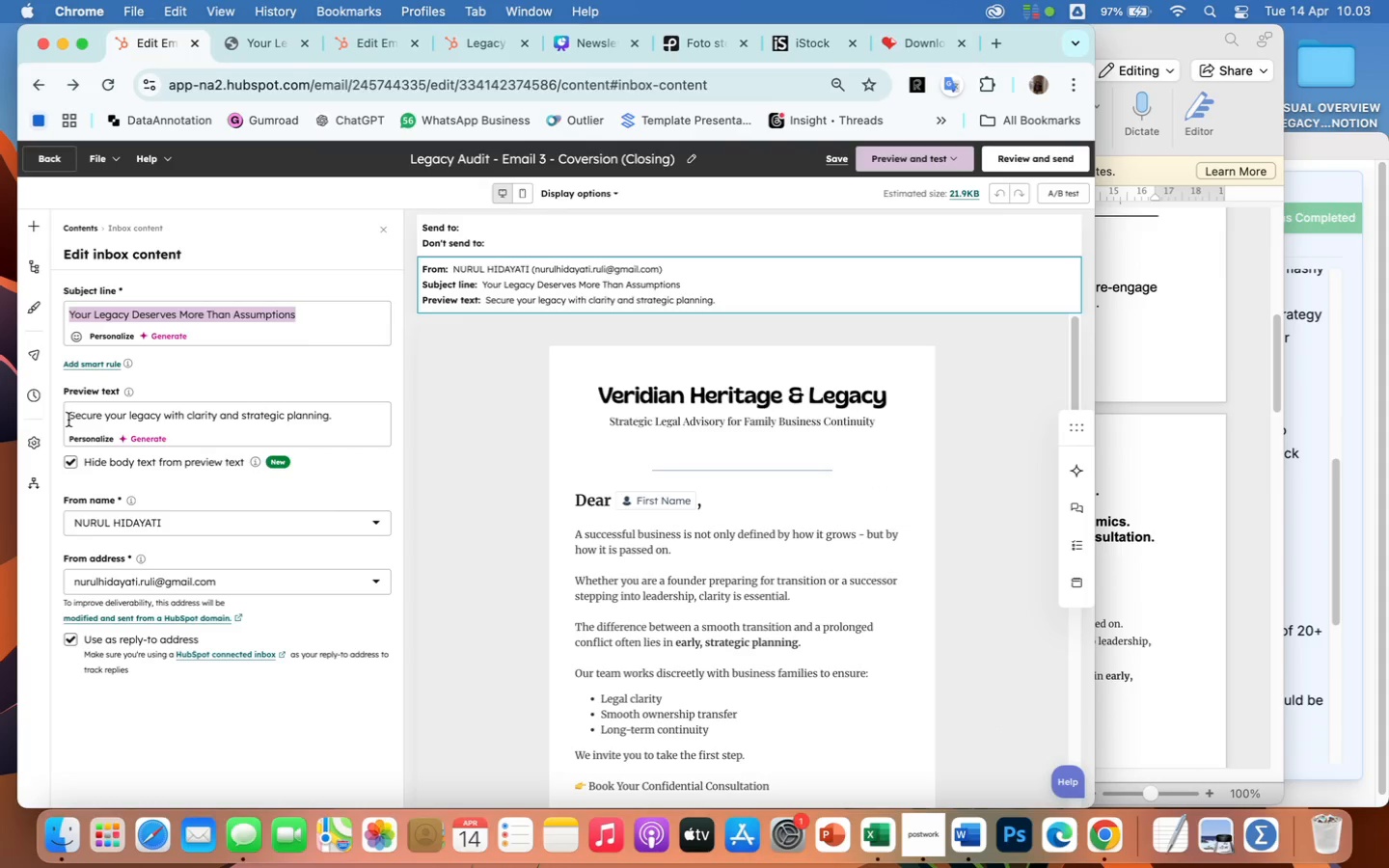 
left_click_drag(start_coordinate=[68, 419], to_coordinate=[359, 423])
 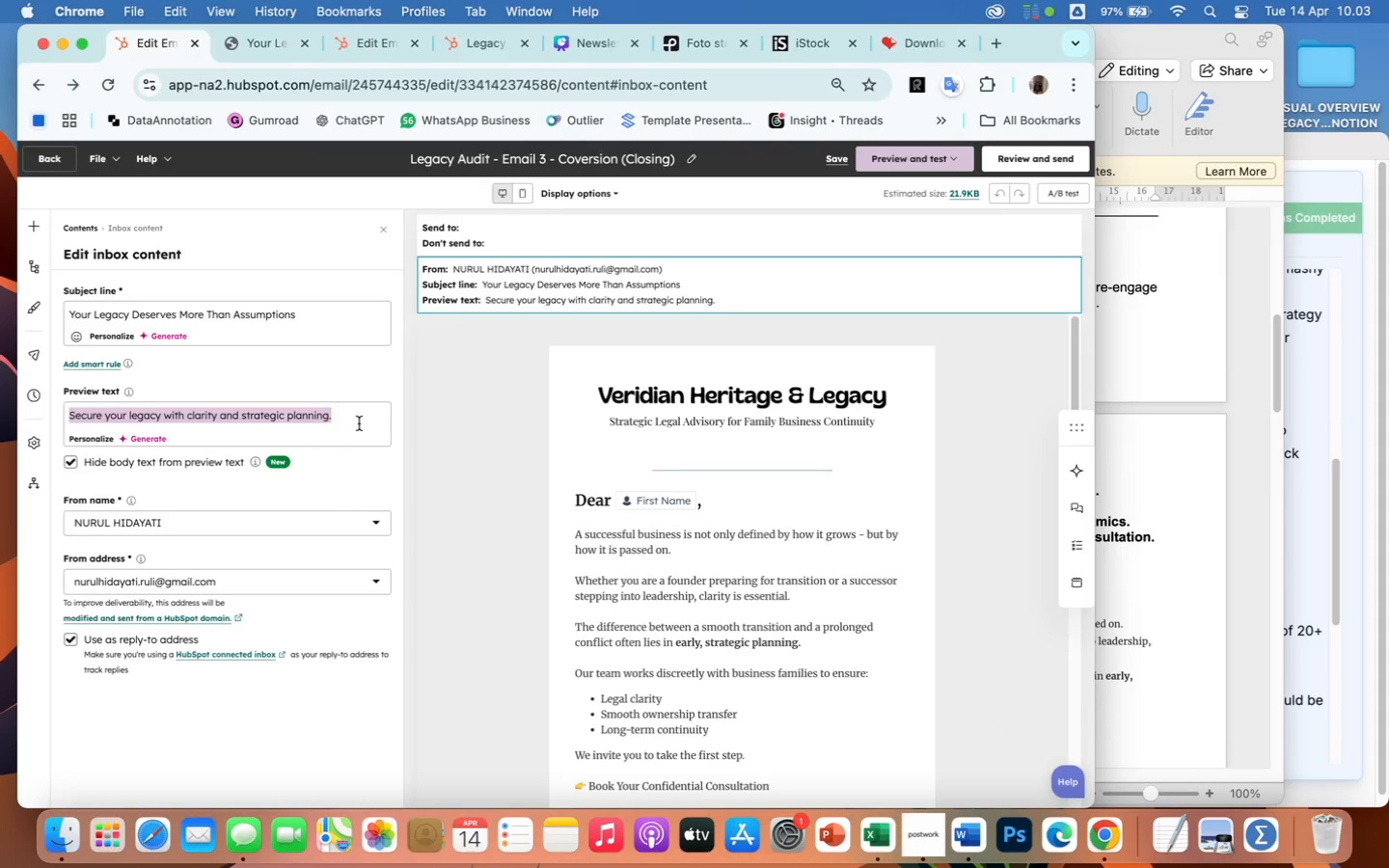 
key(Meta+CommandLeft)
 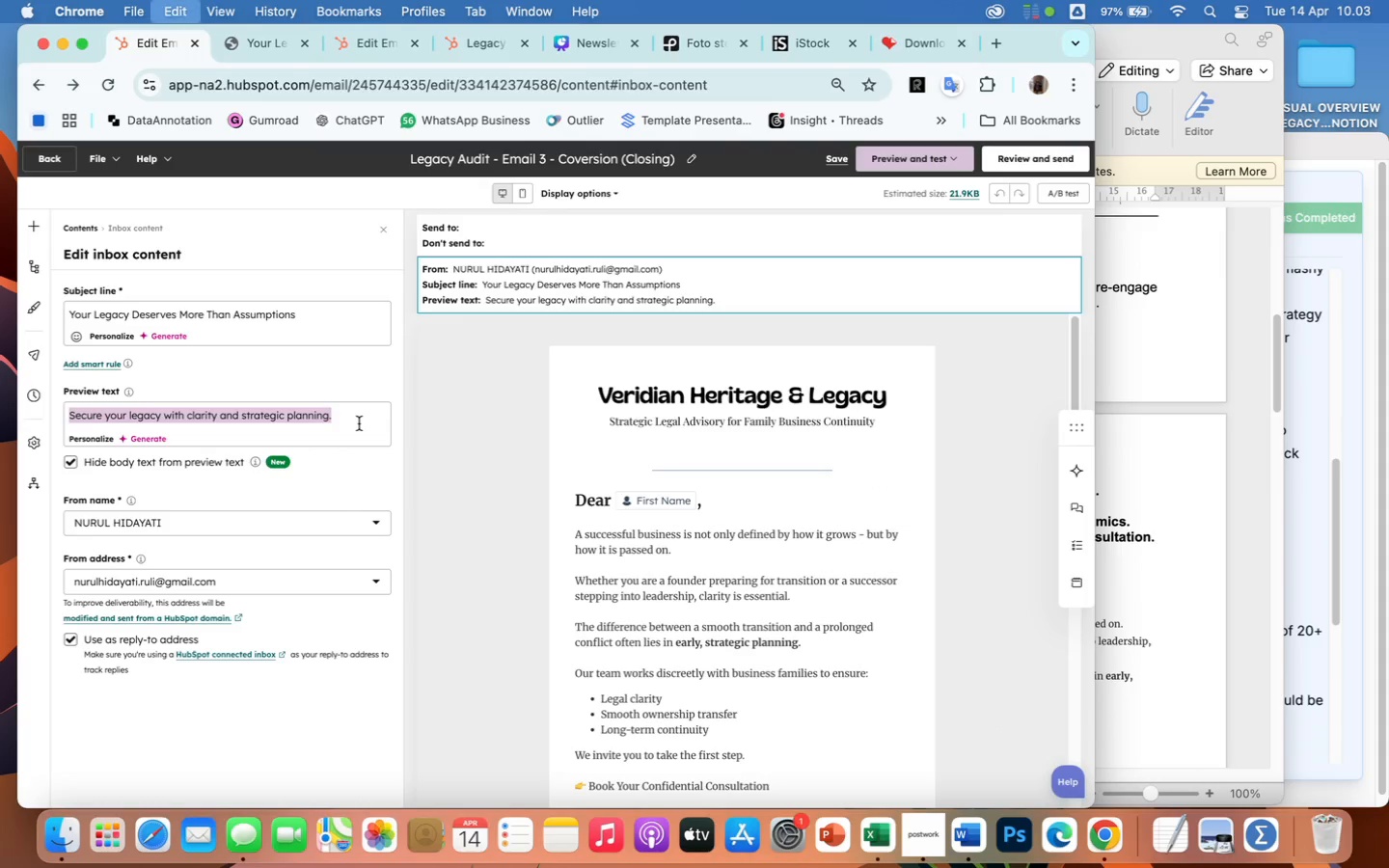 
key(Meta+C)
 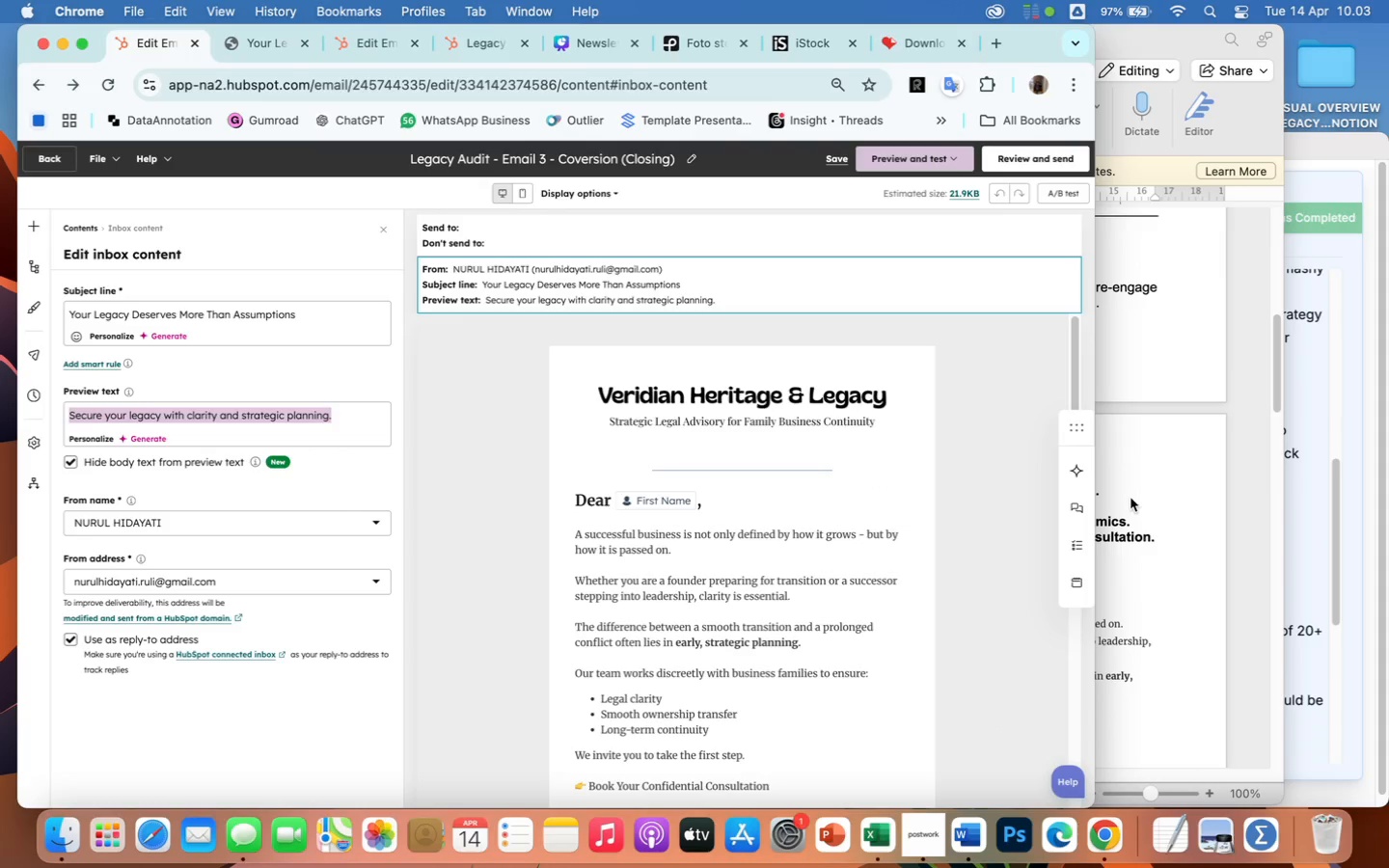 
left_click([1126, 462])
 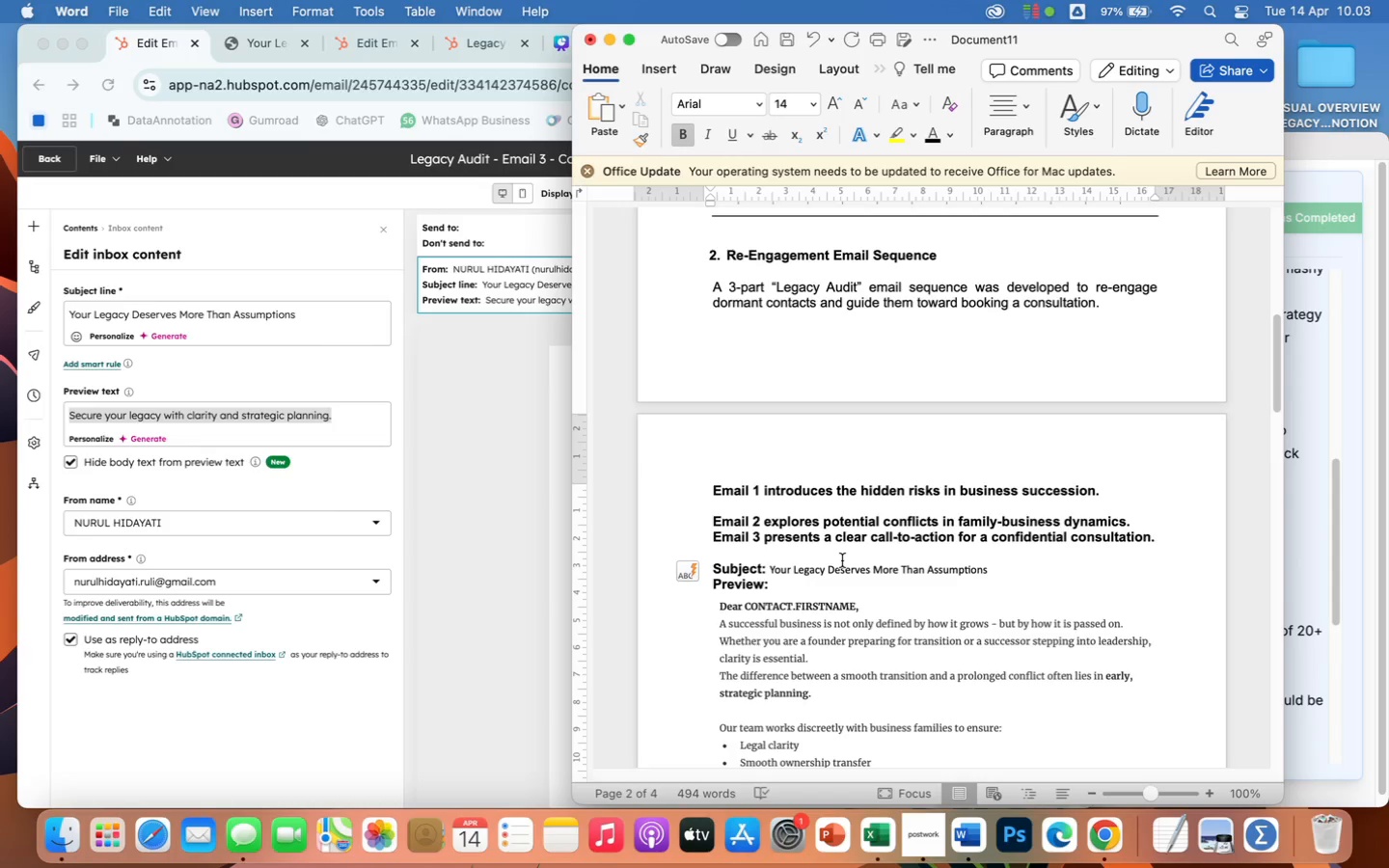 
key(Meta+V)
 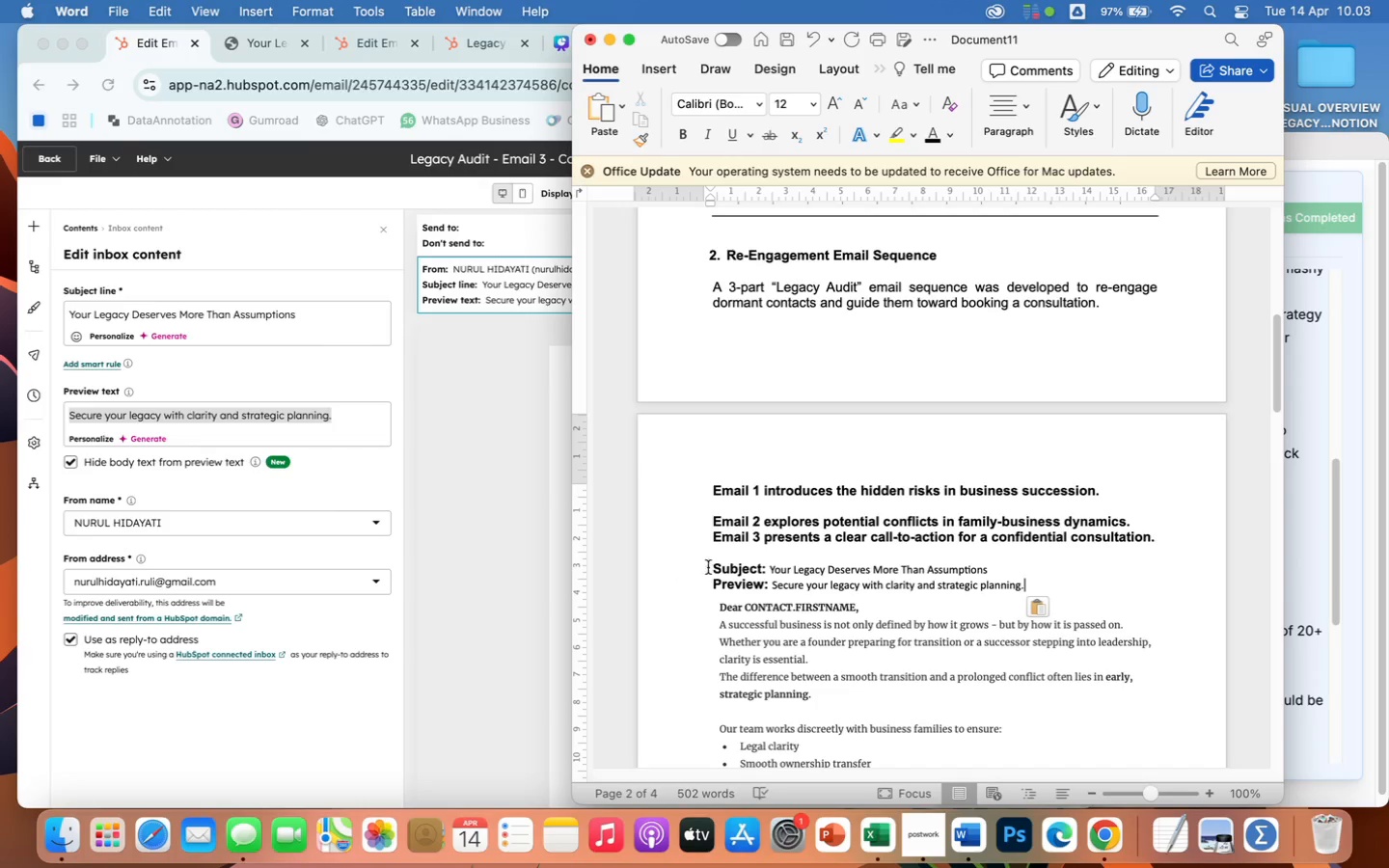 
left_click_drag(start_coordinate=[707, 565], to_coordinate=[1025, 579])
 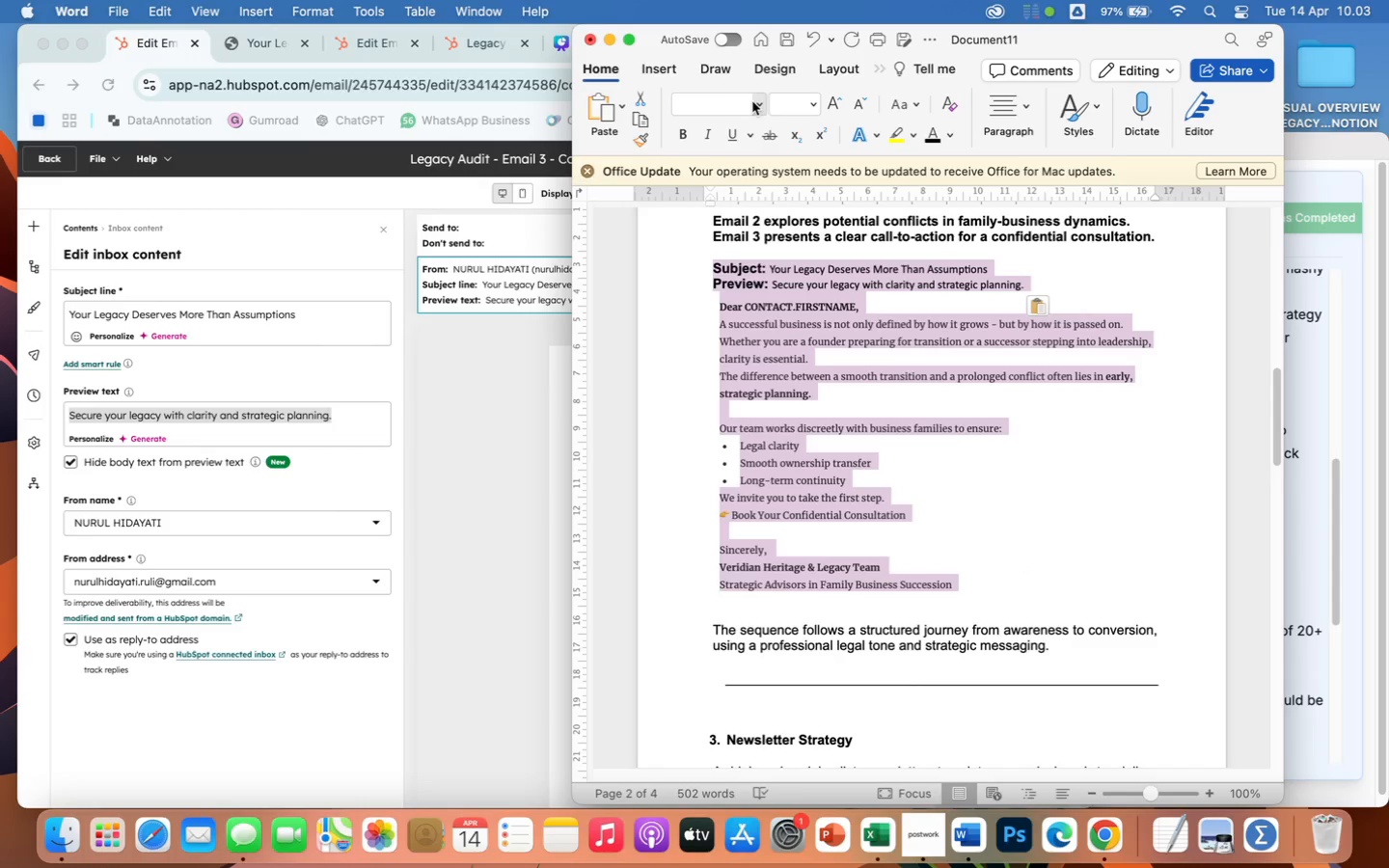 
left_click([756, 103])
 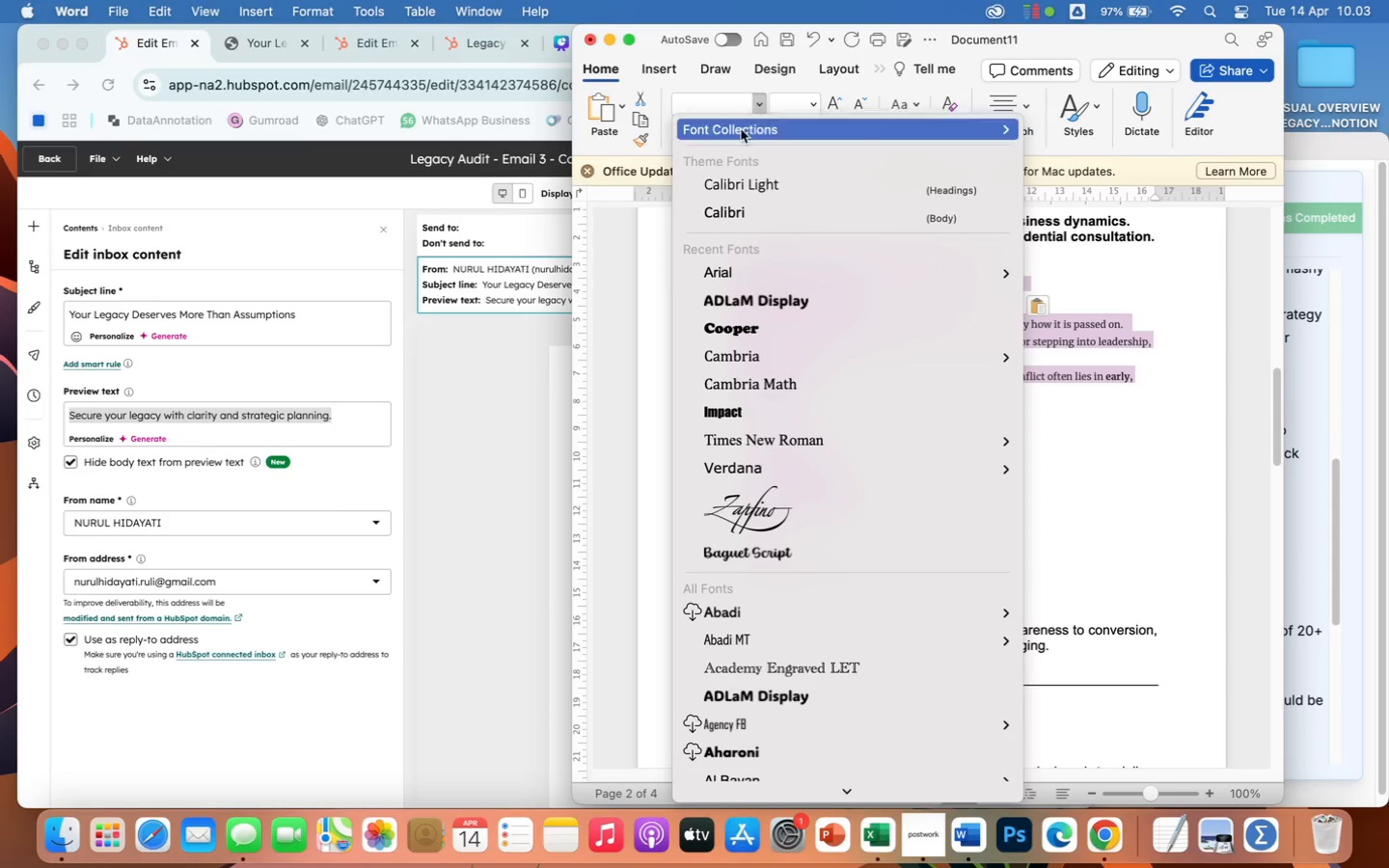 
left_click([722, 268])
 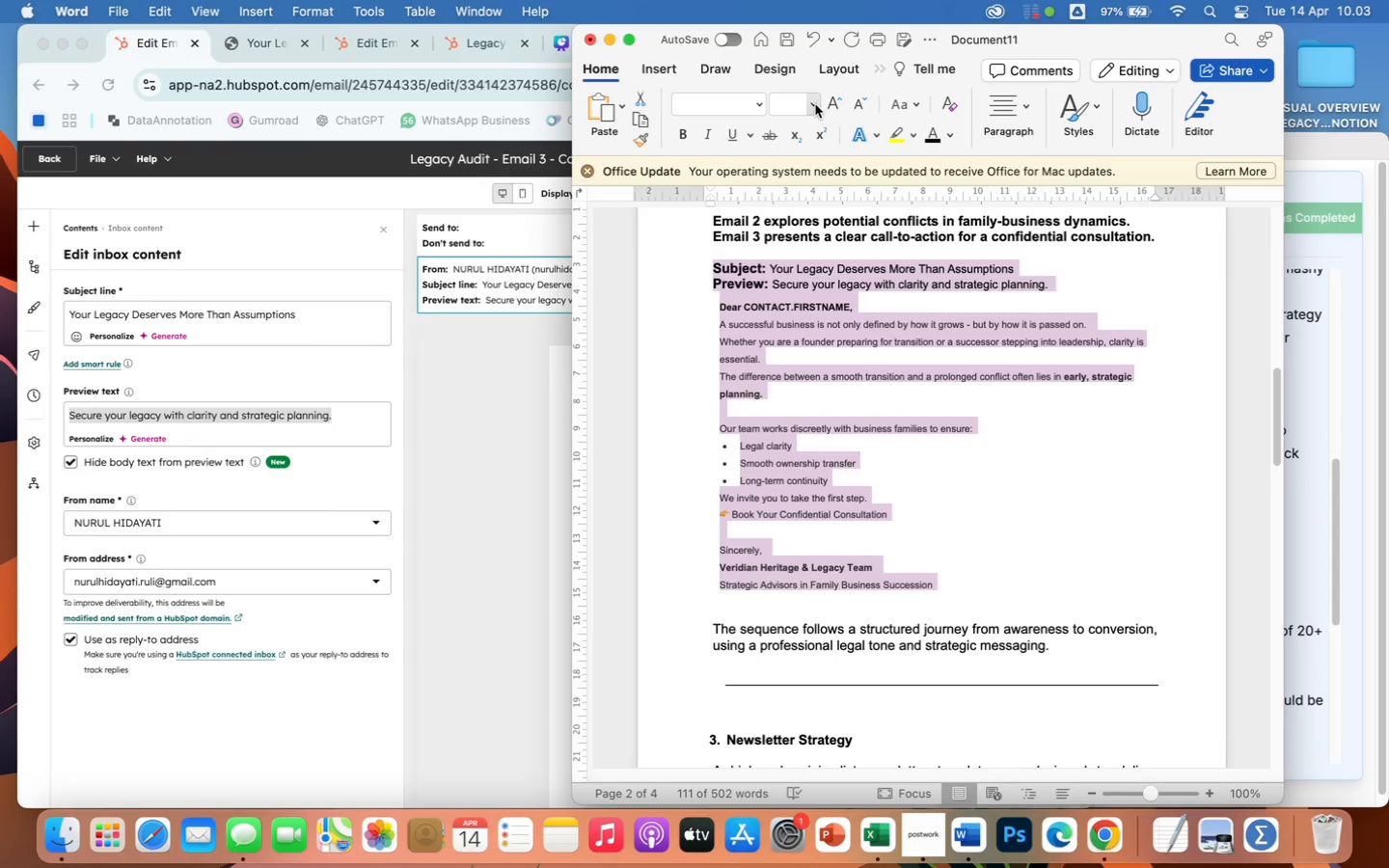 
left_click([813, 103])
 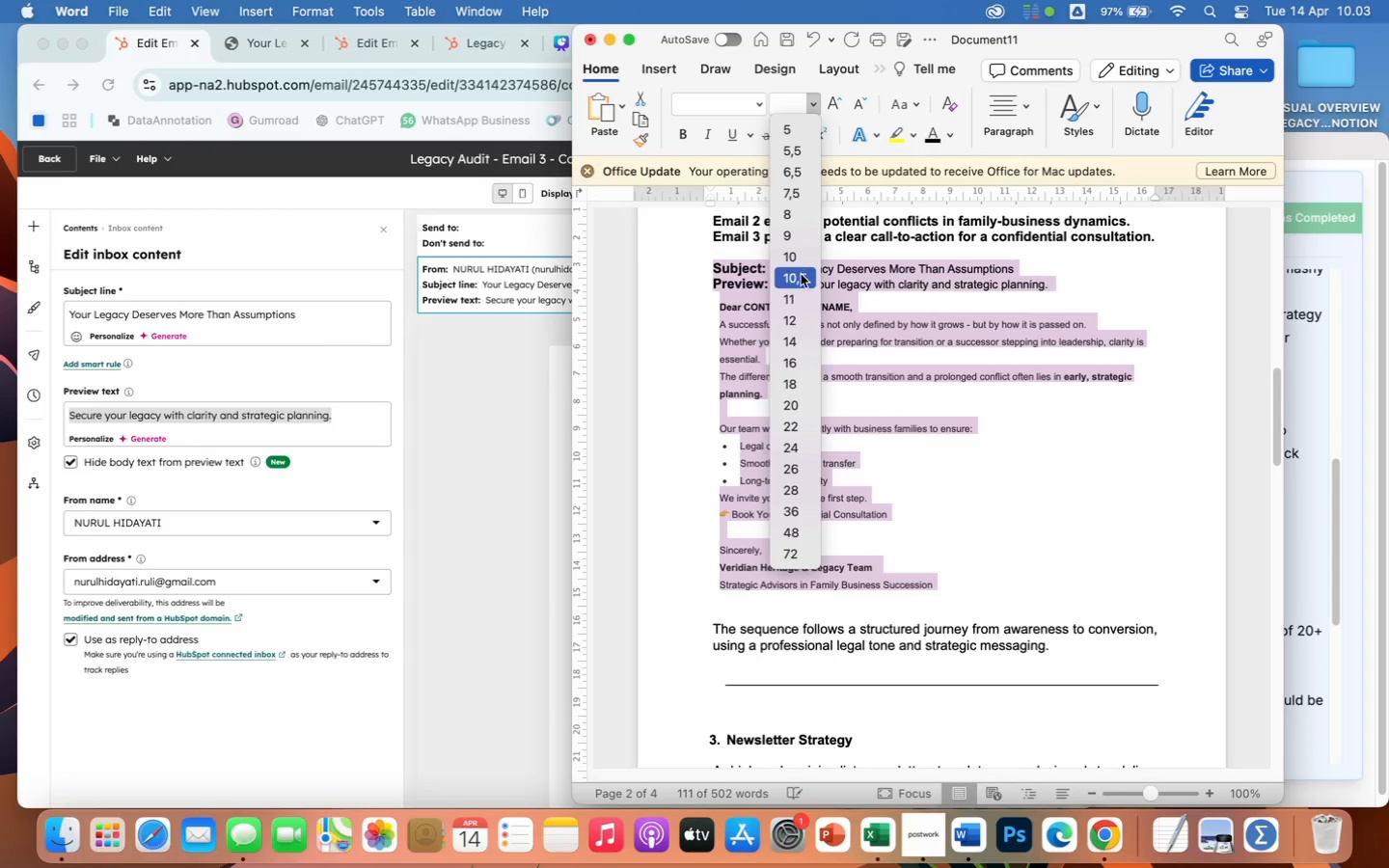 
left_click([802, 296])
 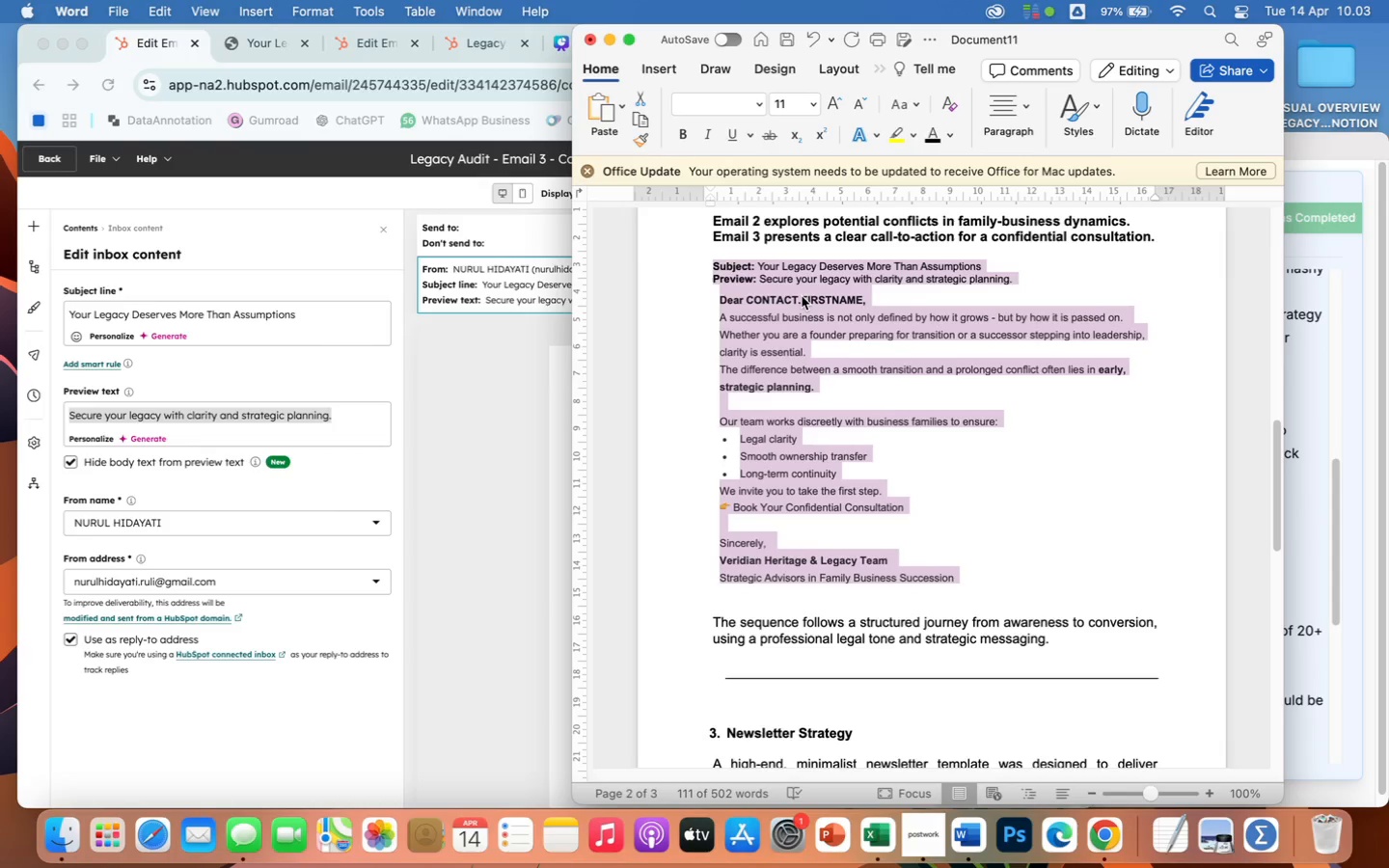 
left_click([824, 331])
 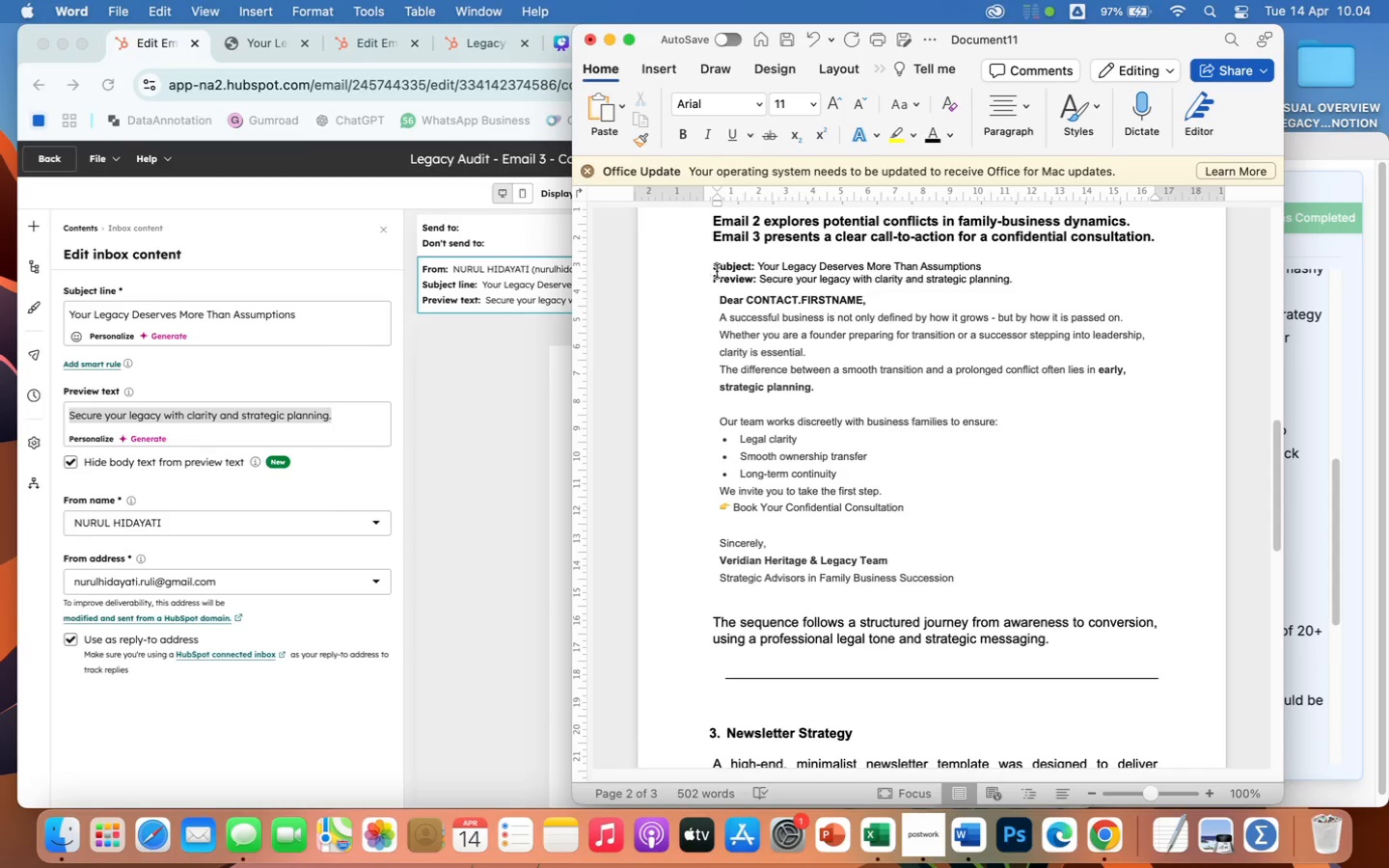 
left_click_drag(start_coordinate=[712, 265], to_coordinate=[1039, 281])
 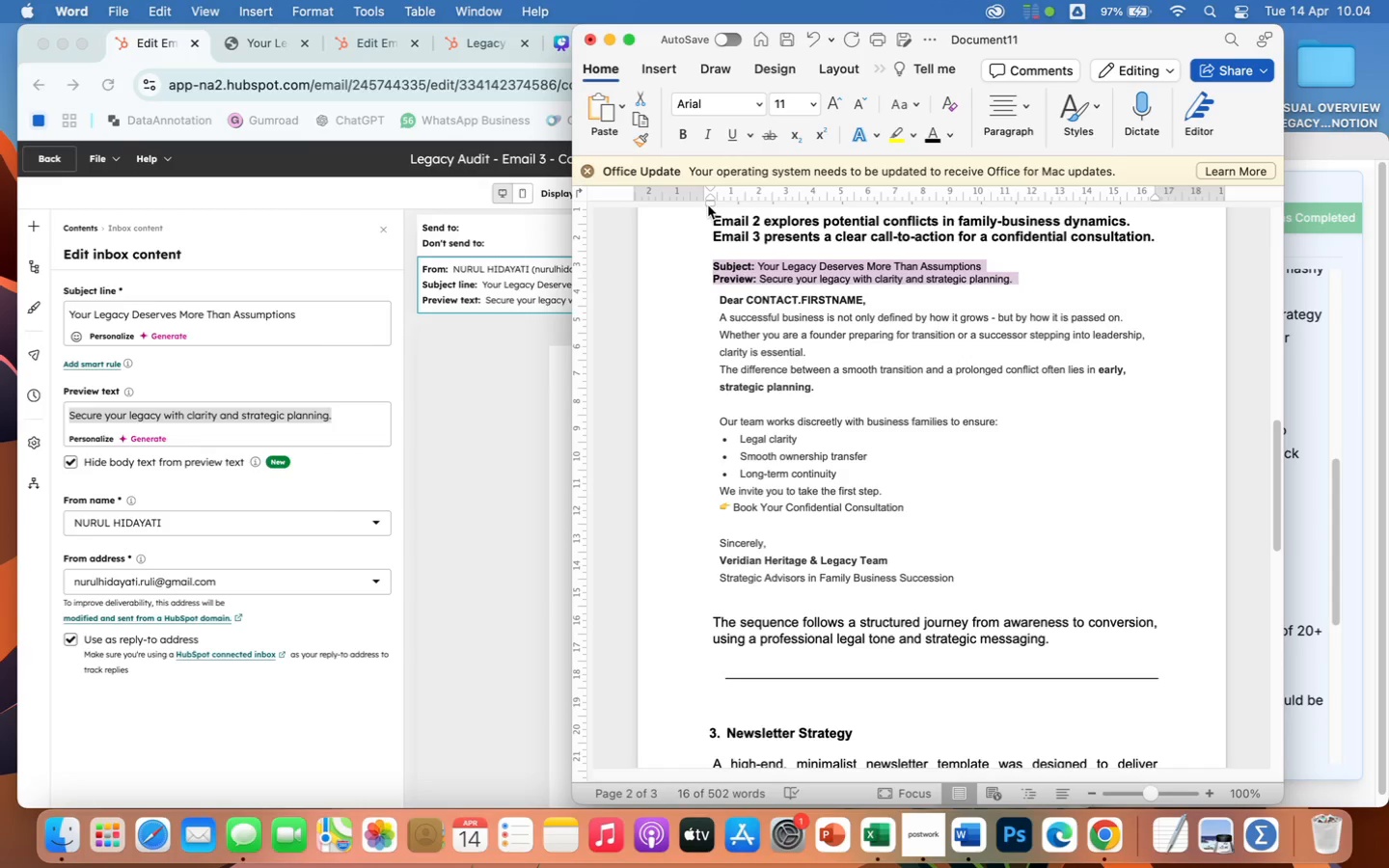 
left_click_drag(start_coordinate=[709, 205], to_coordinate=[718, 205])
 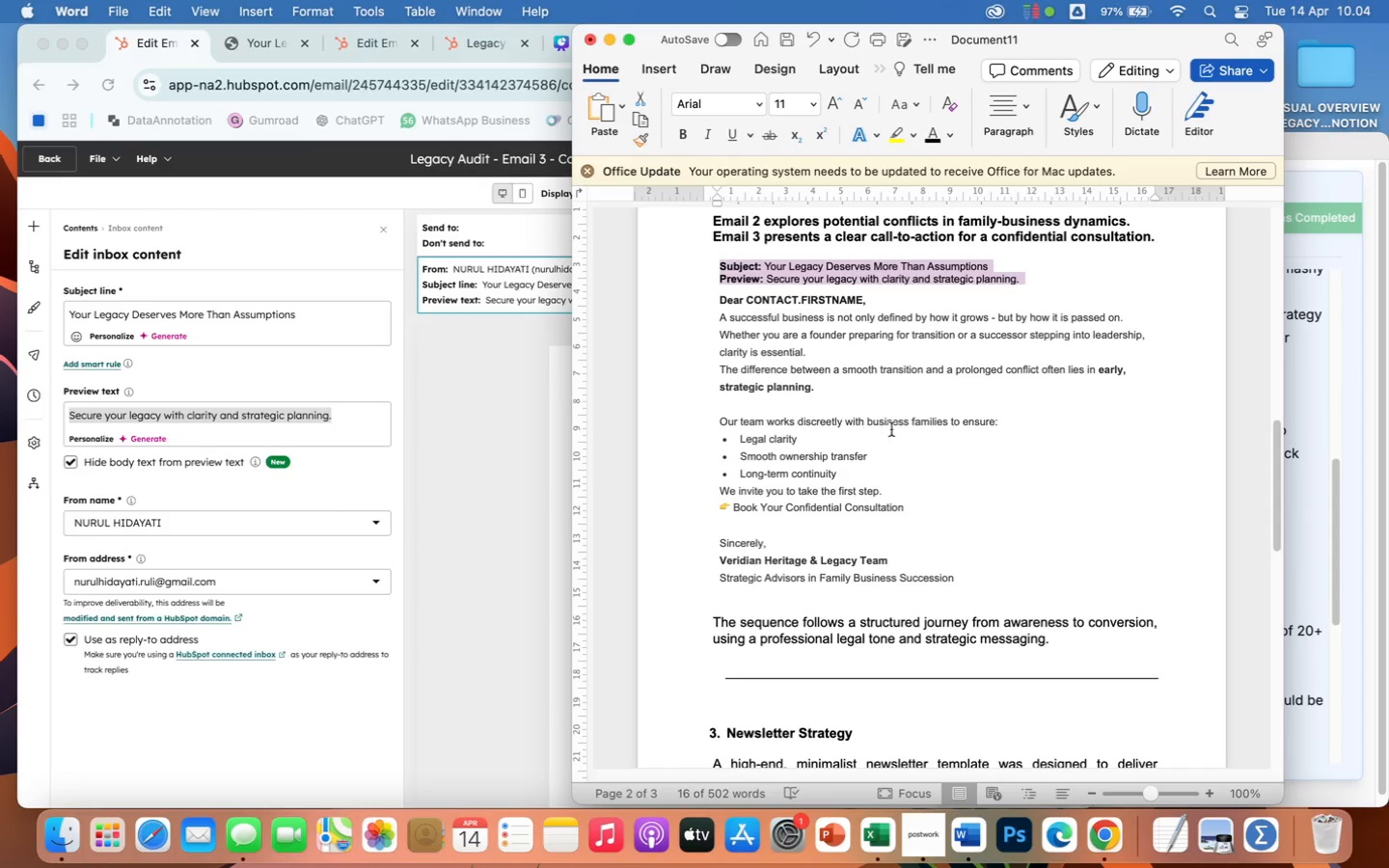 
left_click([990, 421])
 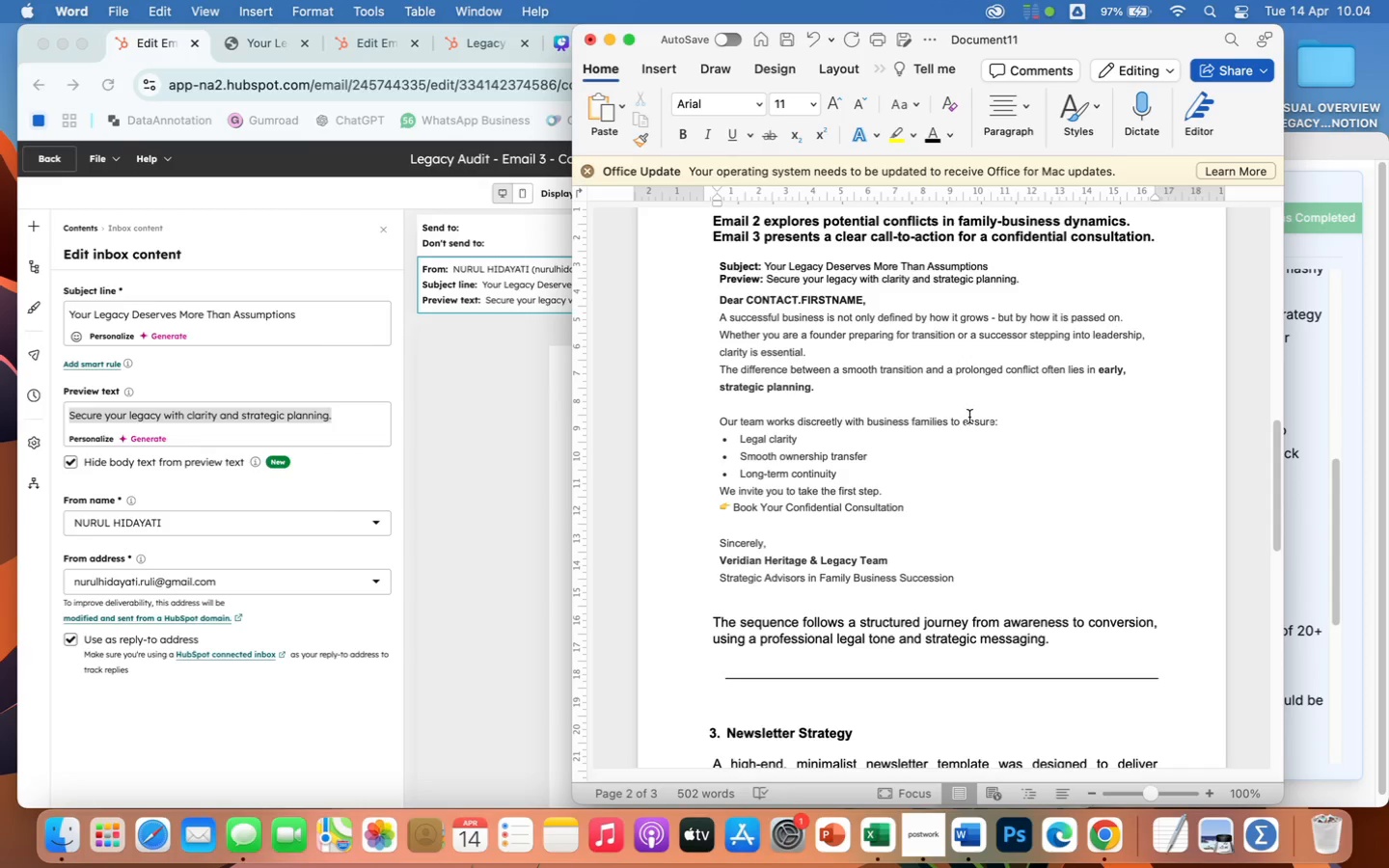 
wait(9.7)
 